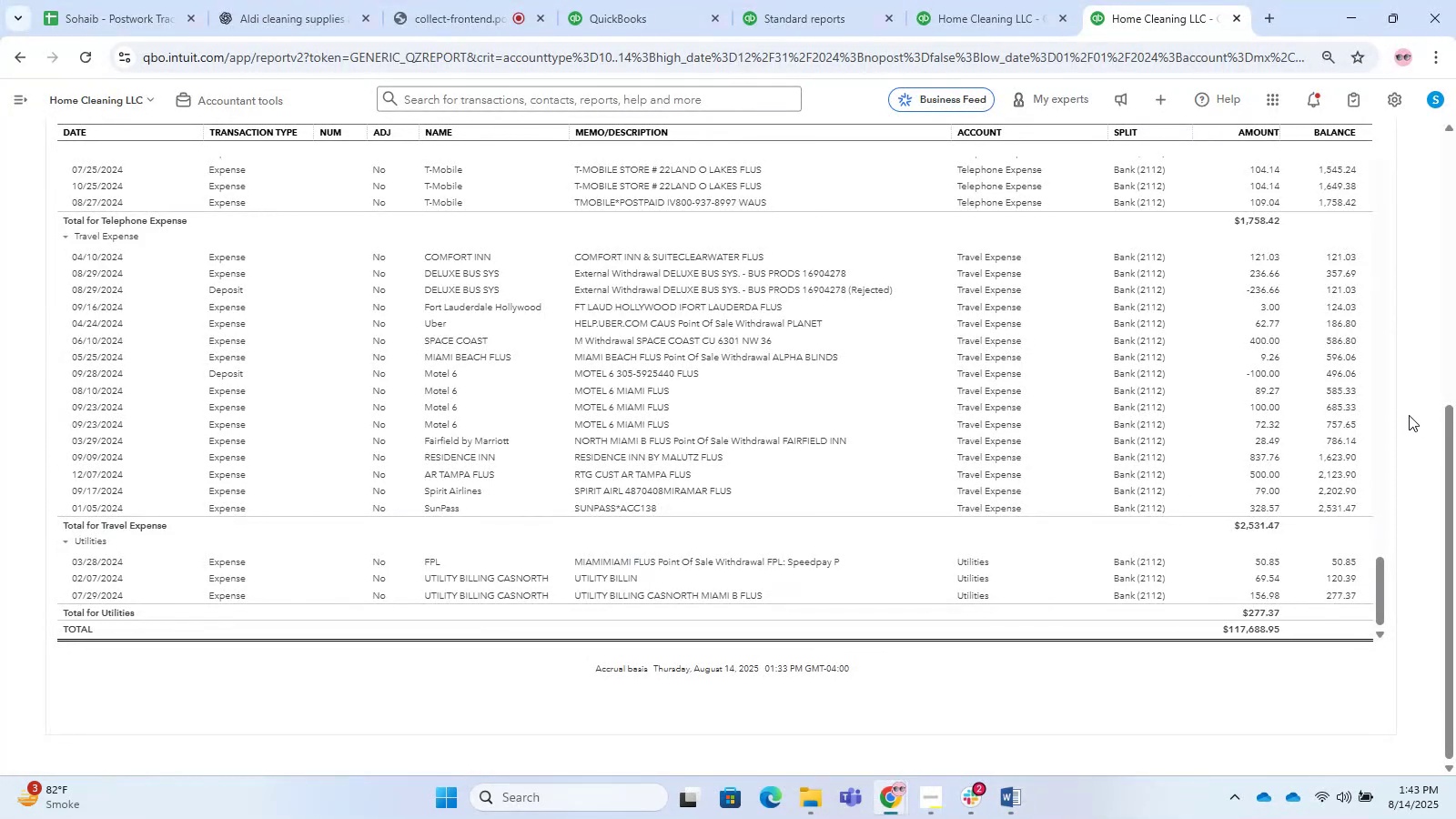 
key(Alt+AltLeft)
 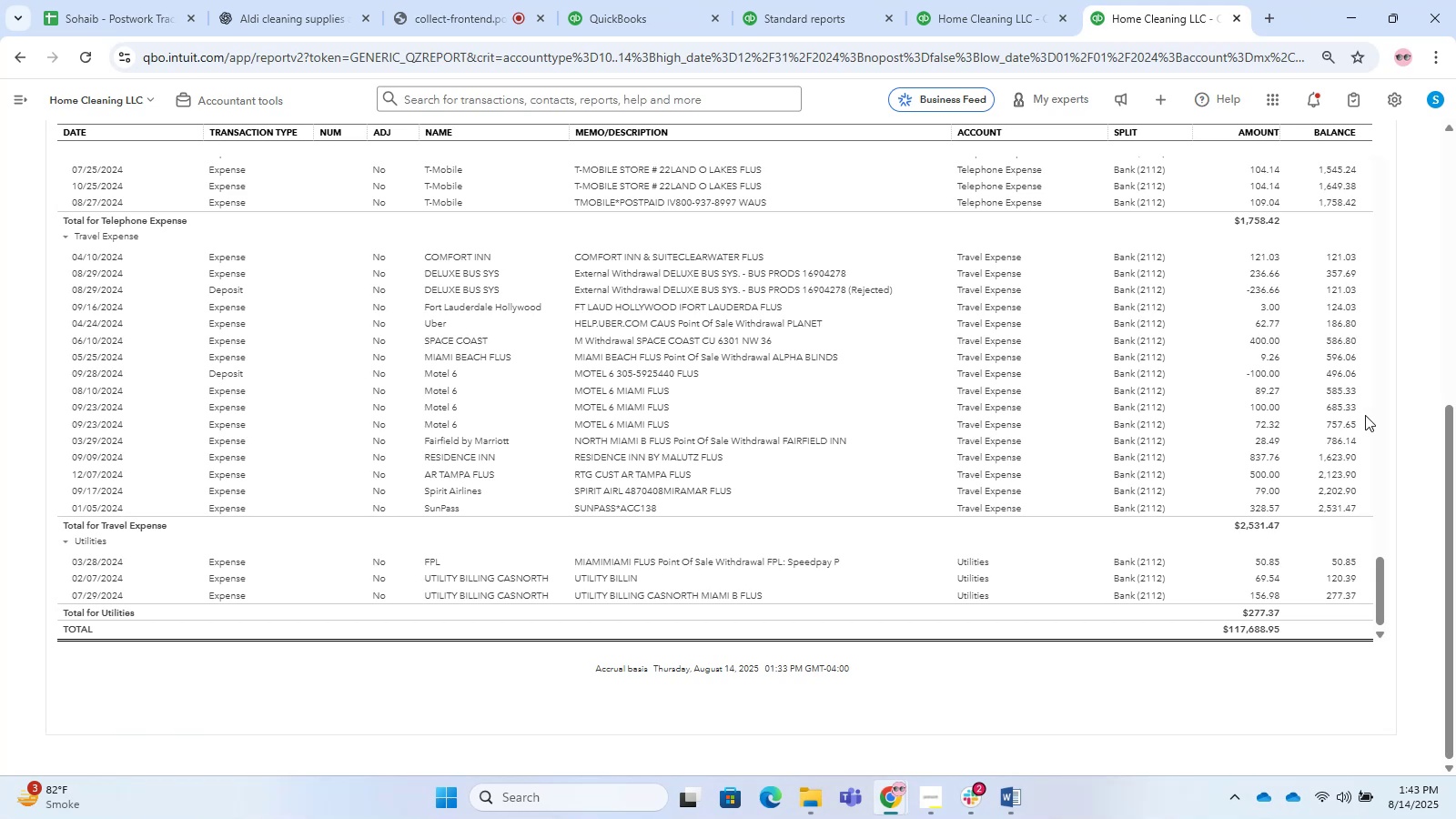 
key(Tab)
type(Spirt airline were all put in Travel exo)
key(Backspace)
type(pense.)
 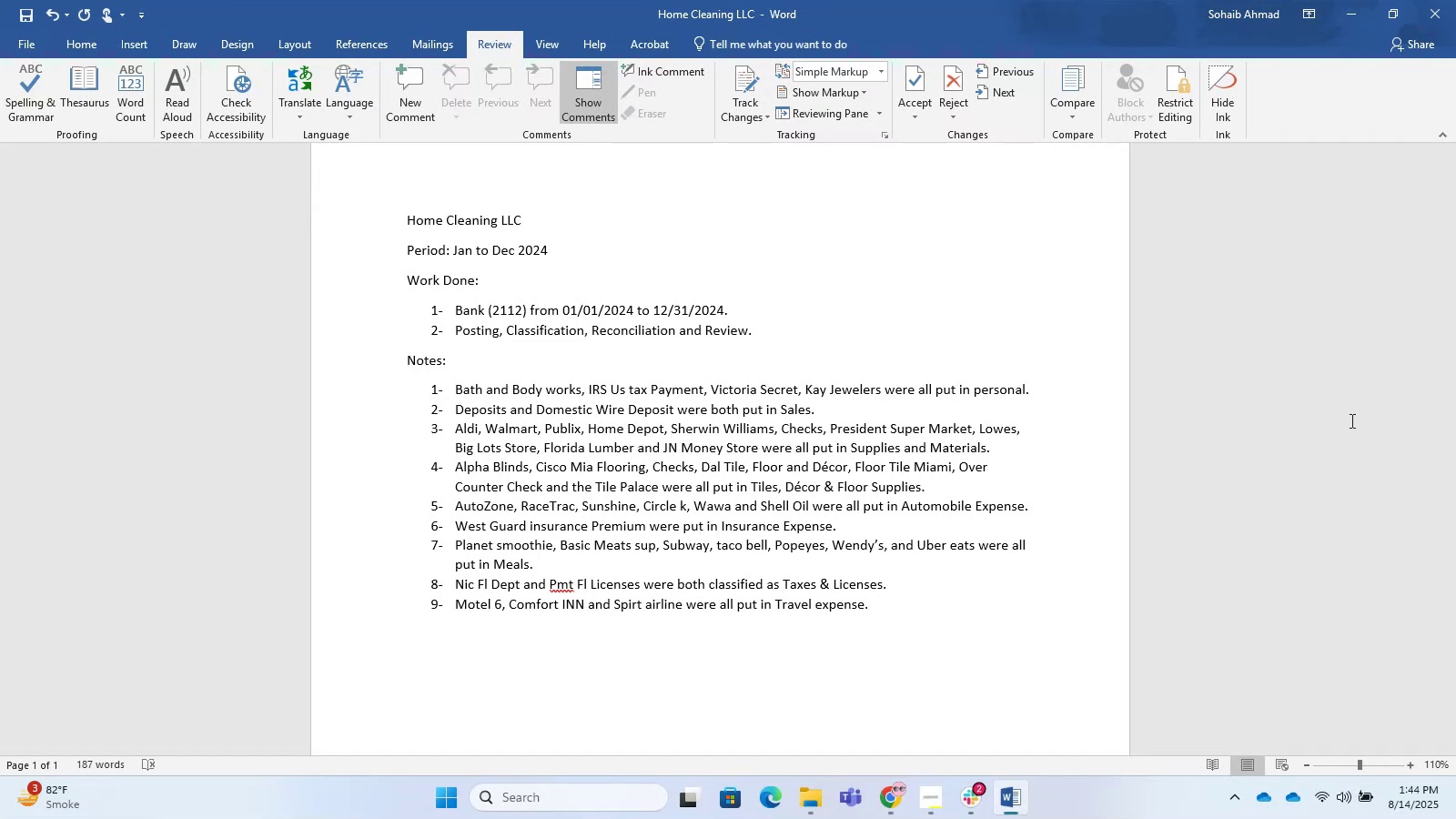 
wait(47.09)
 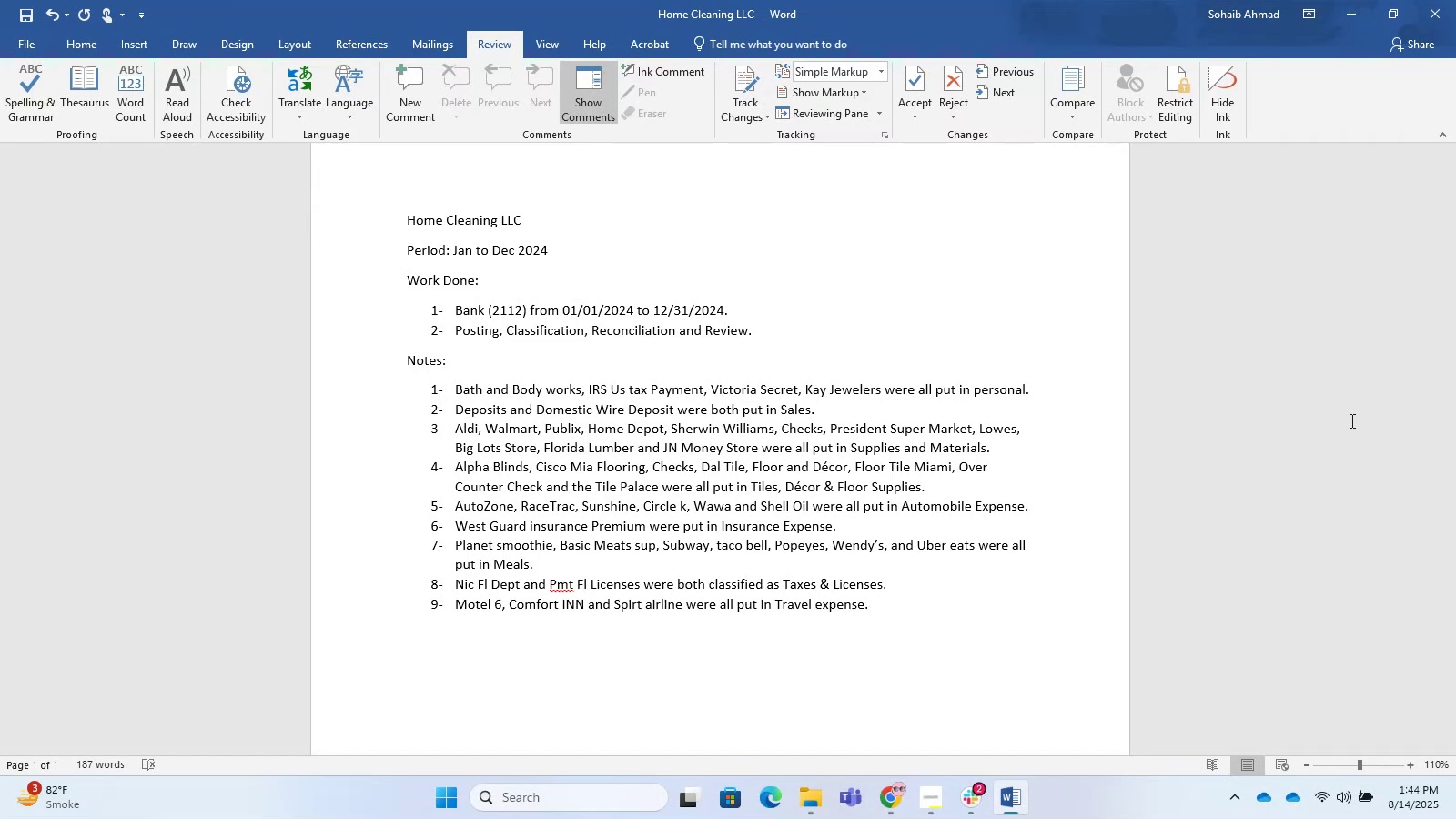 
left_click_drag(start_coordinate=[1350, 420], to_coordinate=[1351, 427])
 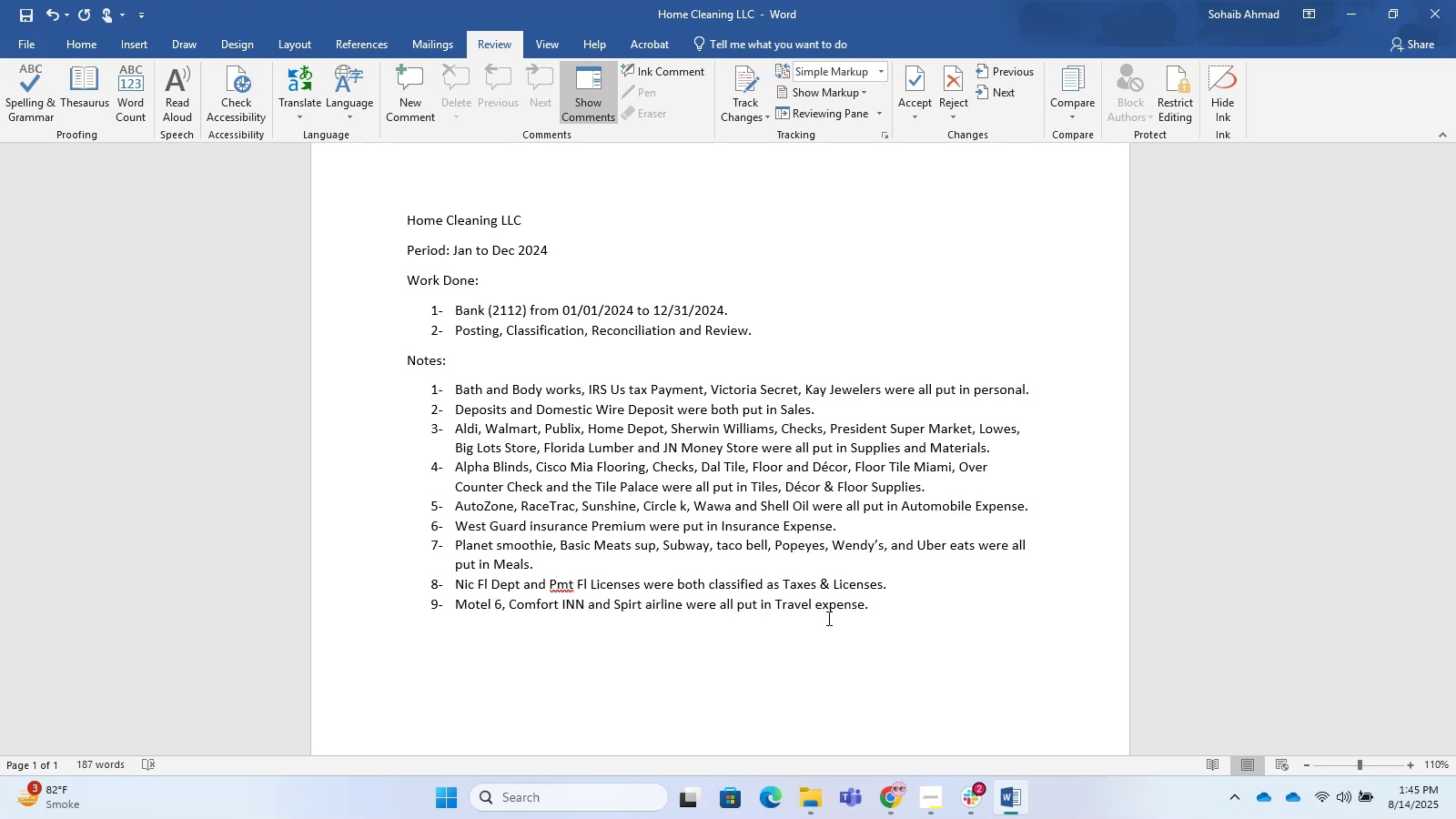 
wait(55.64)
 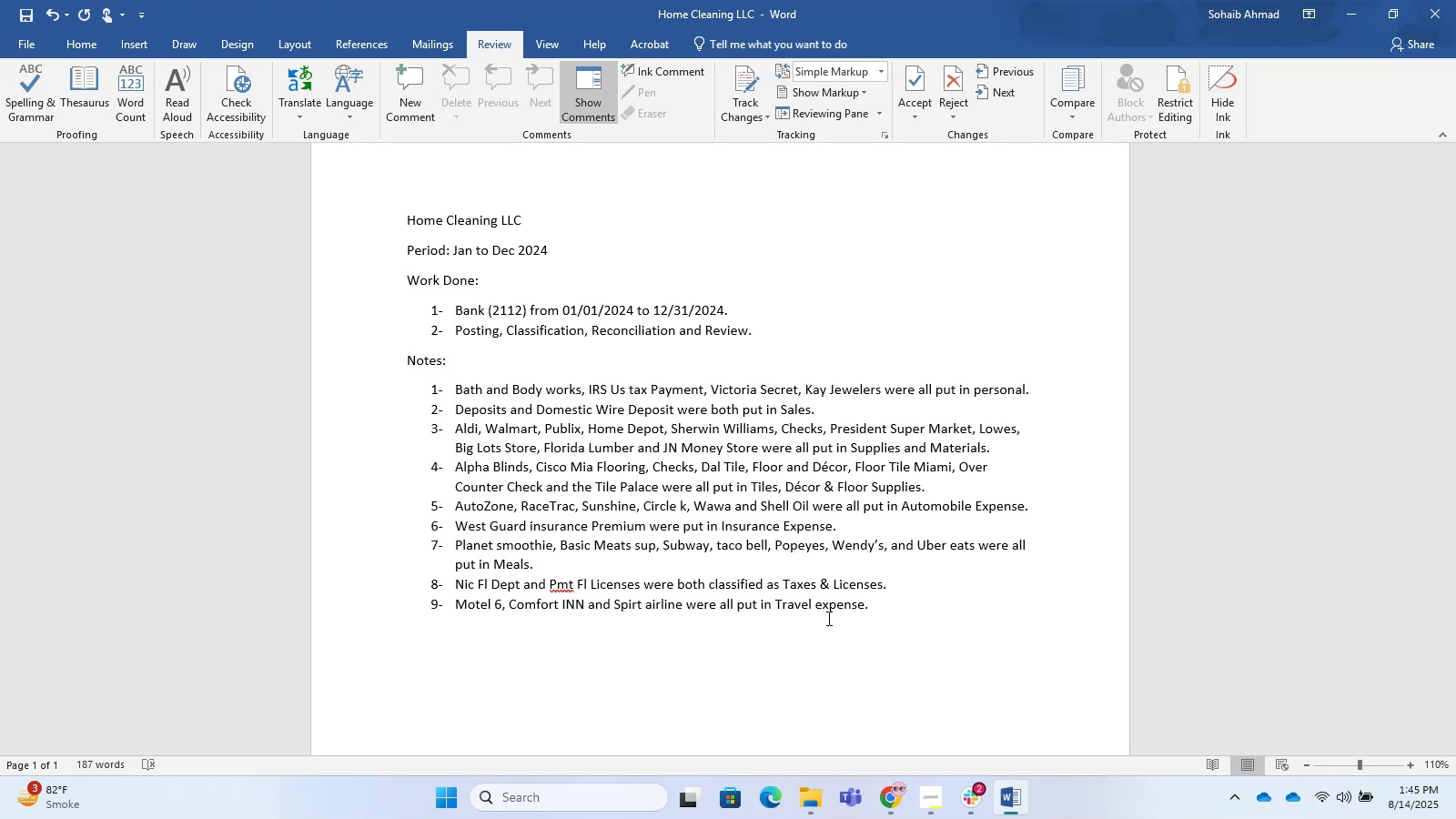 
double_click([560, 578])
 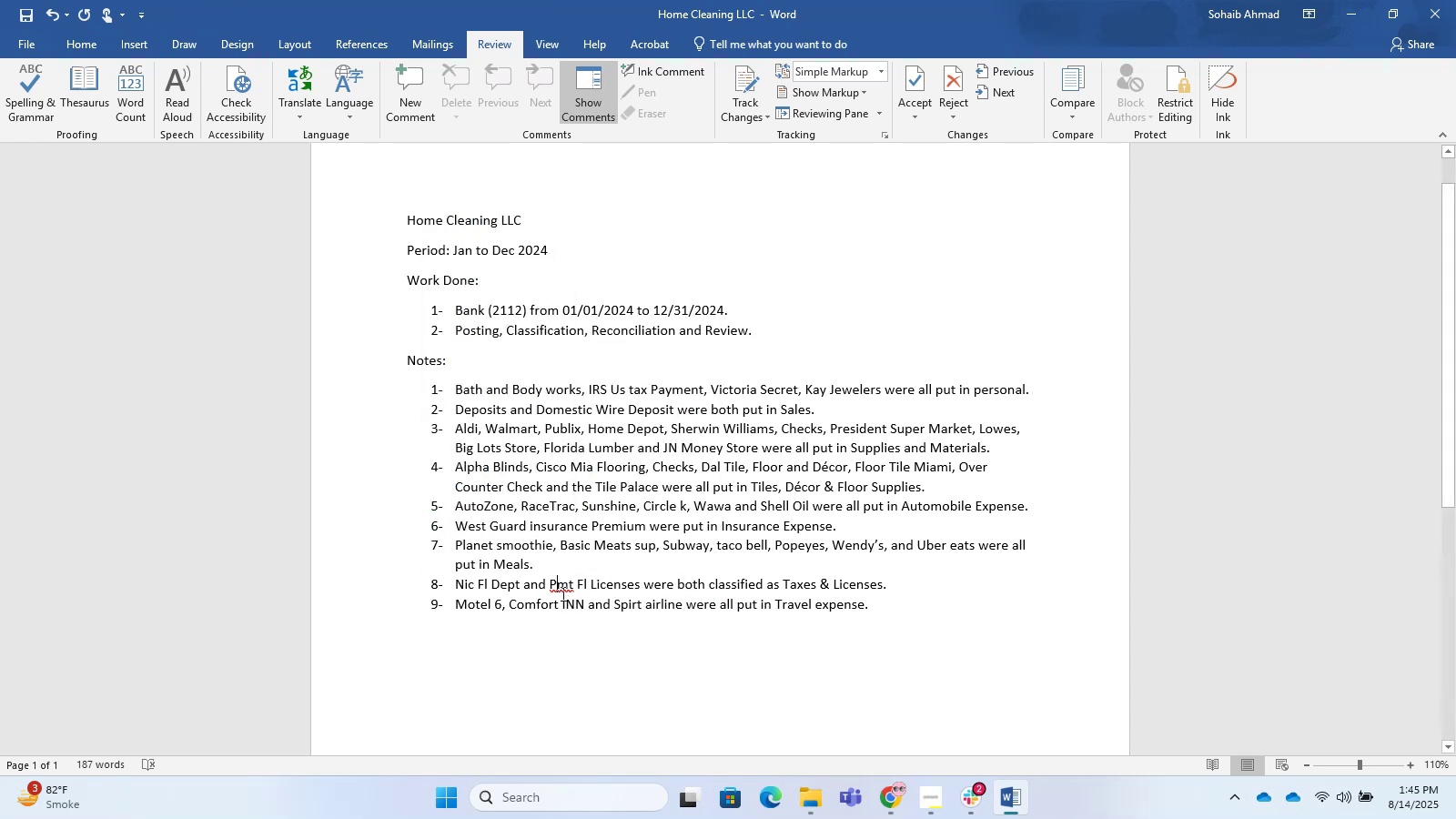 
double_click([561, 593])
 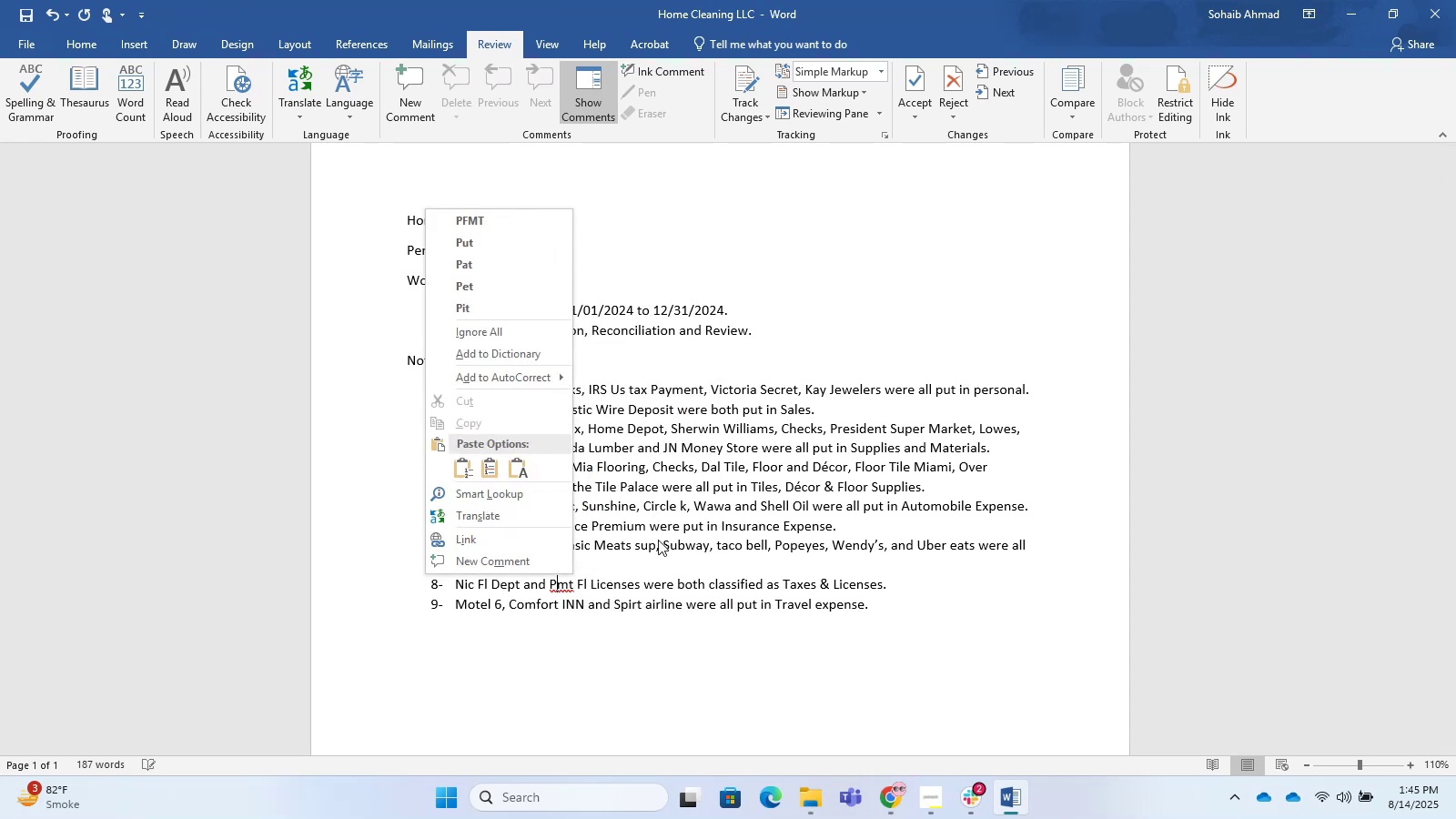 
left_click([999, 619])
 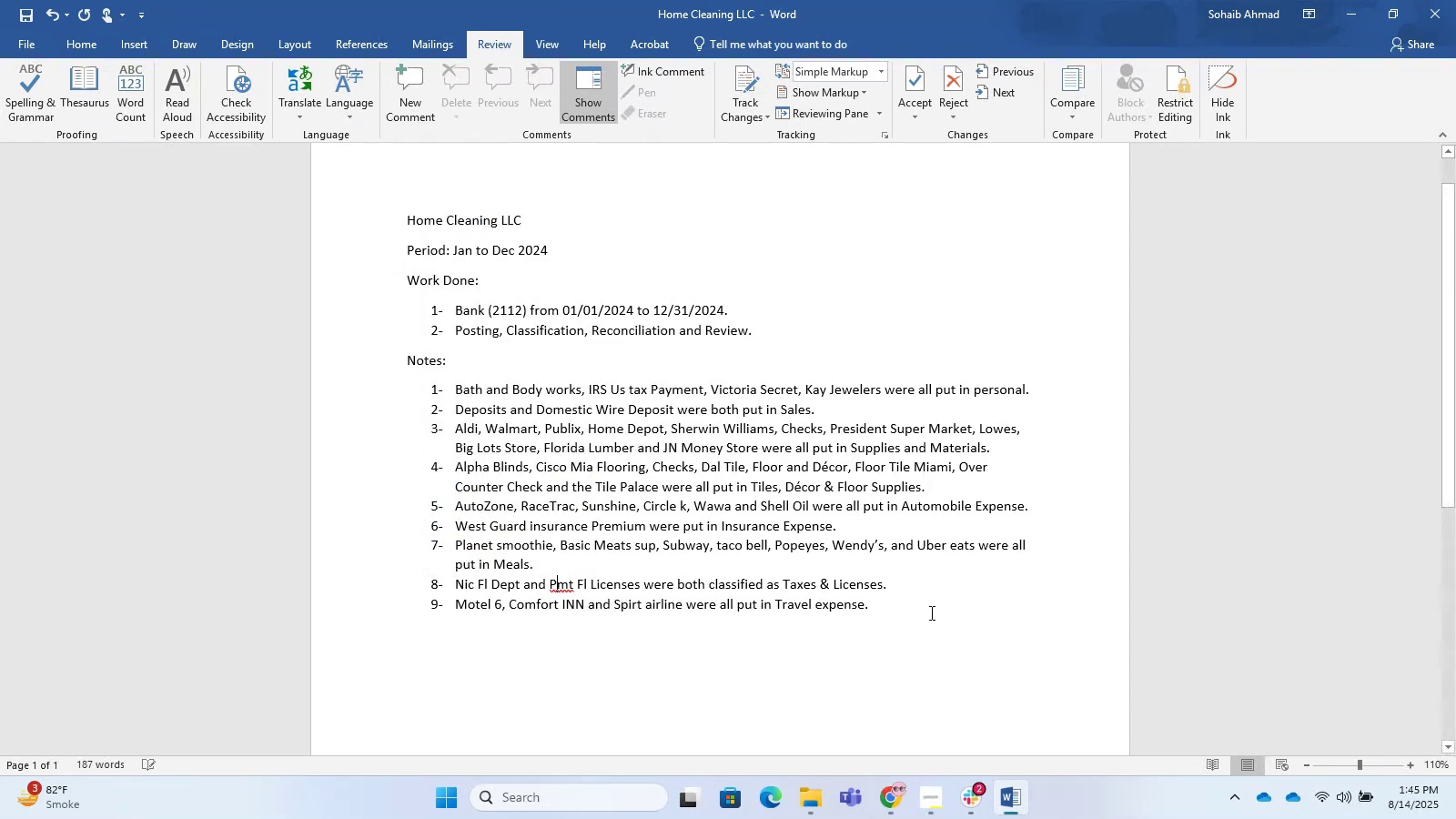 
scroll: coordinate [859, 604], scroll_direction: up, amount: 3.0
 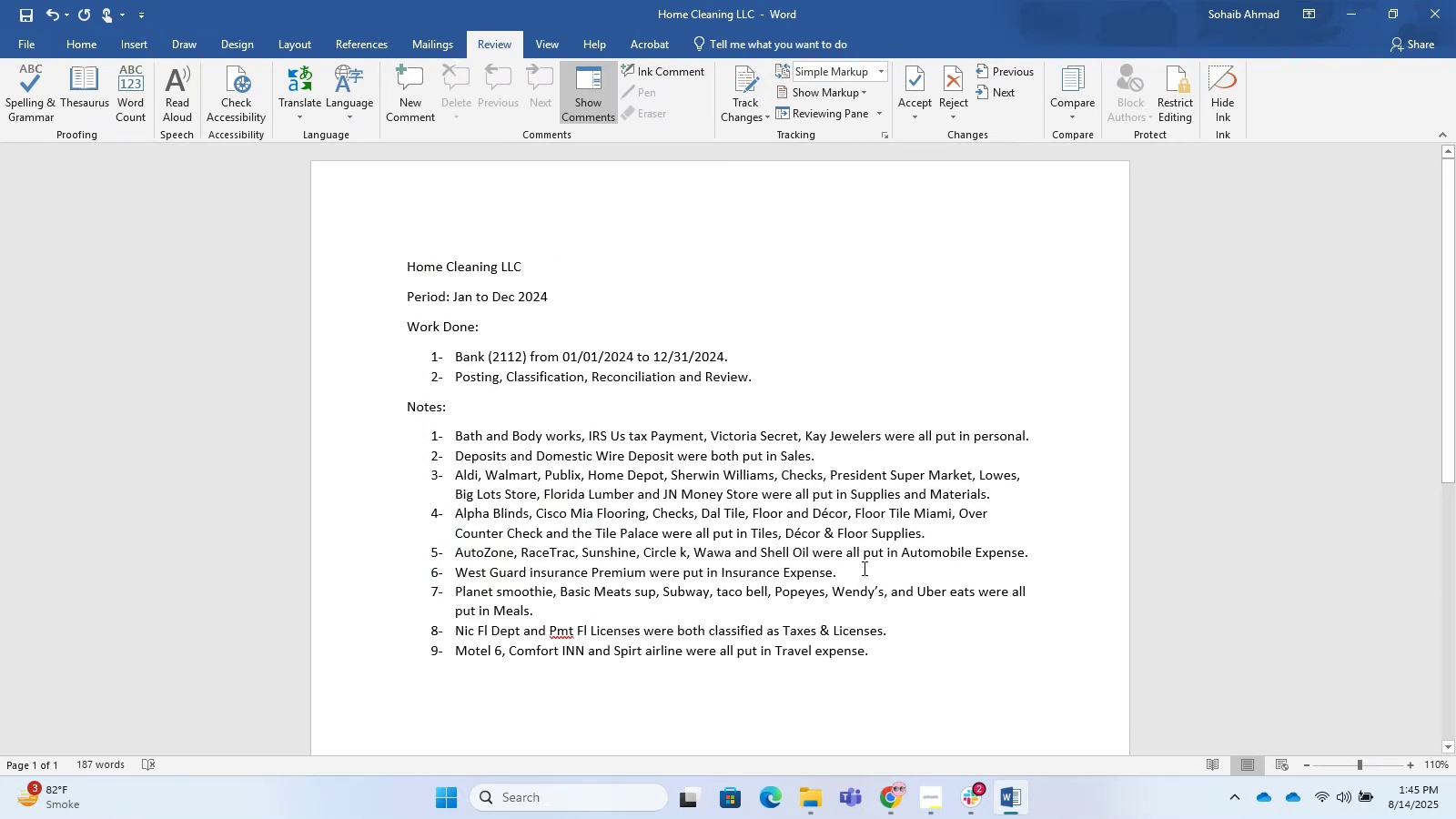 
wait(5.92)
 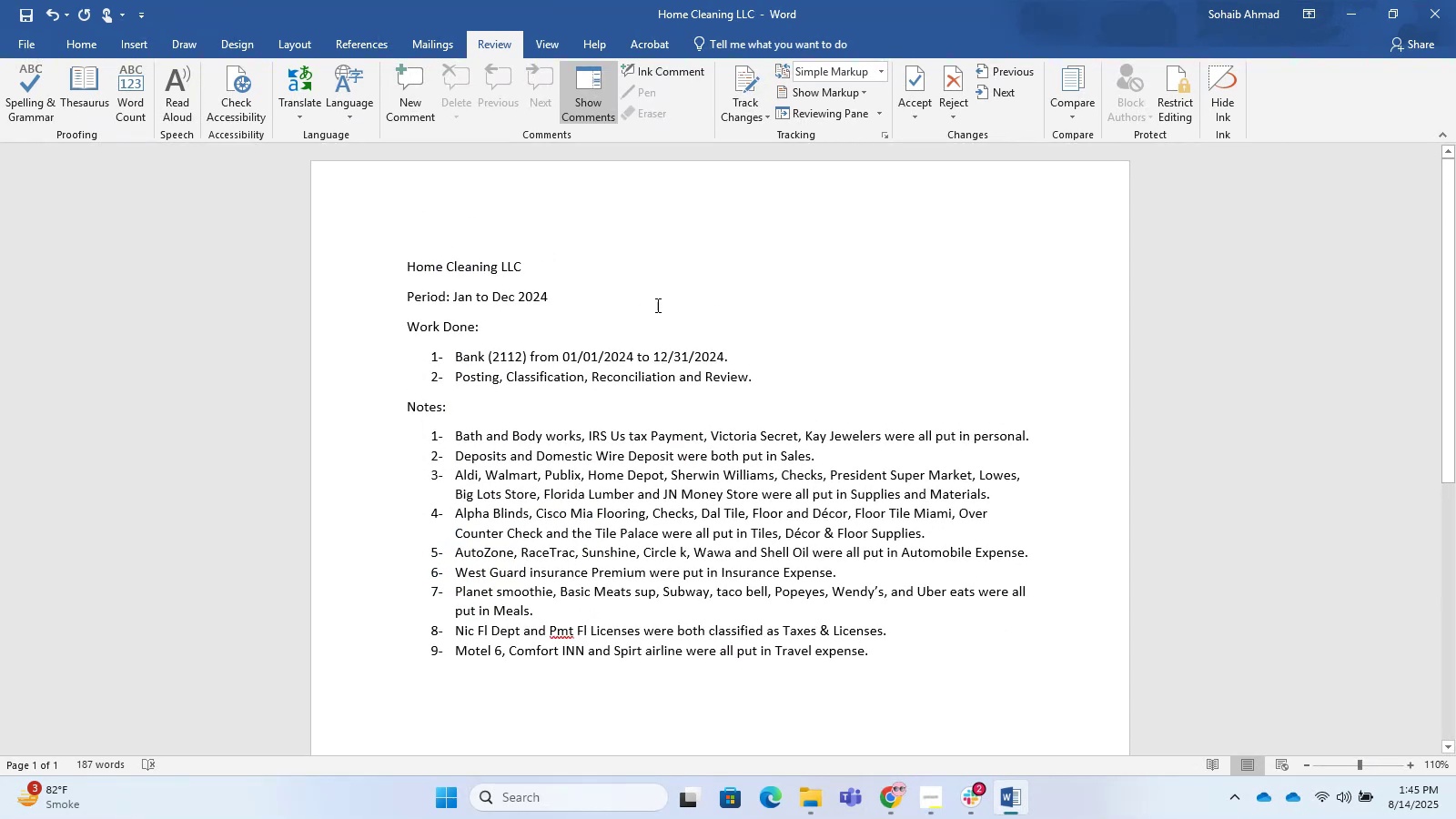 
left_click([863, 323])
 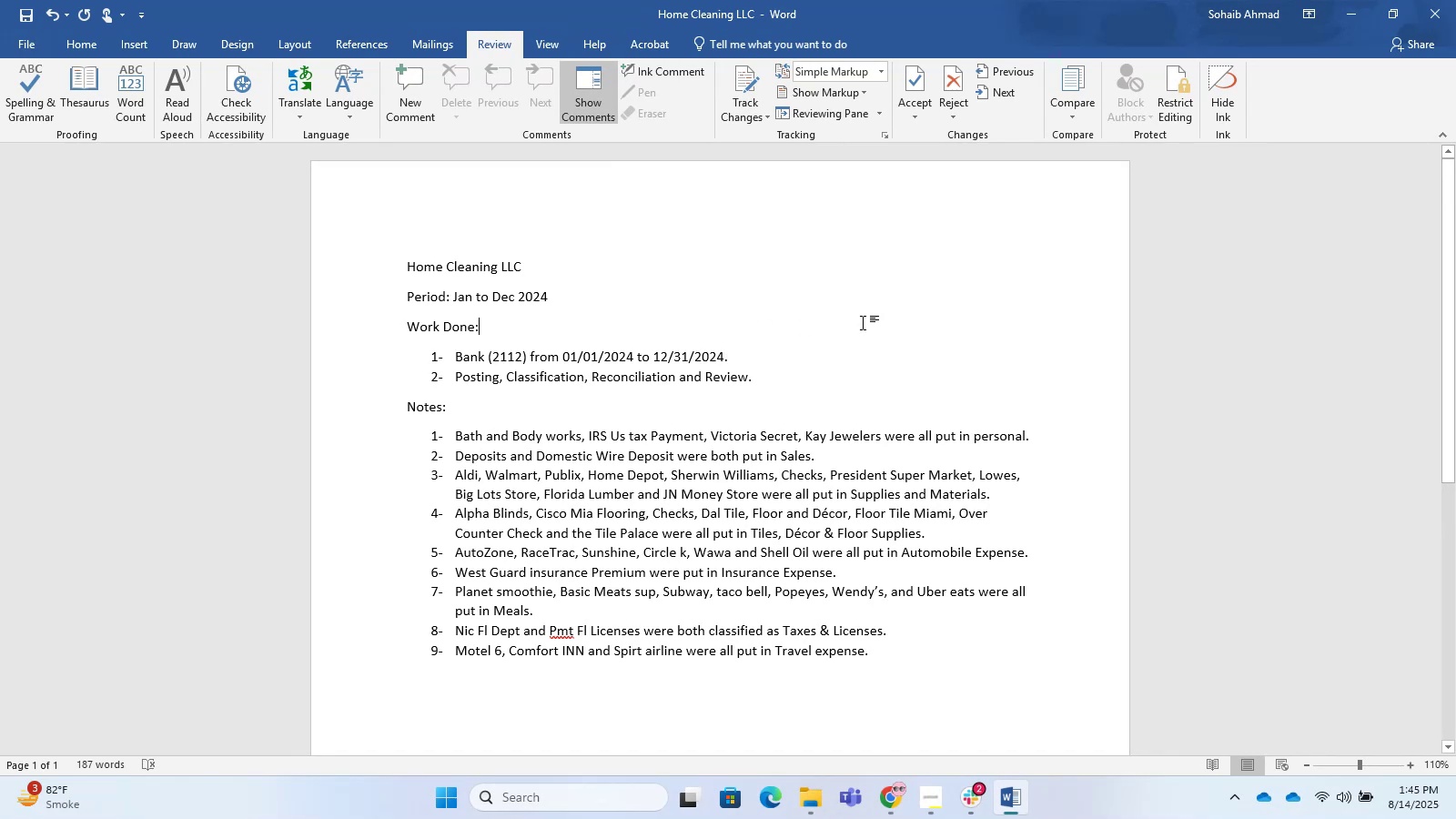 
scroll: coordinate [868, 506], scroll_direction: down, amount: 5.0
 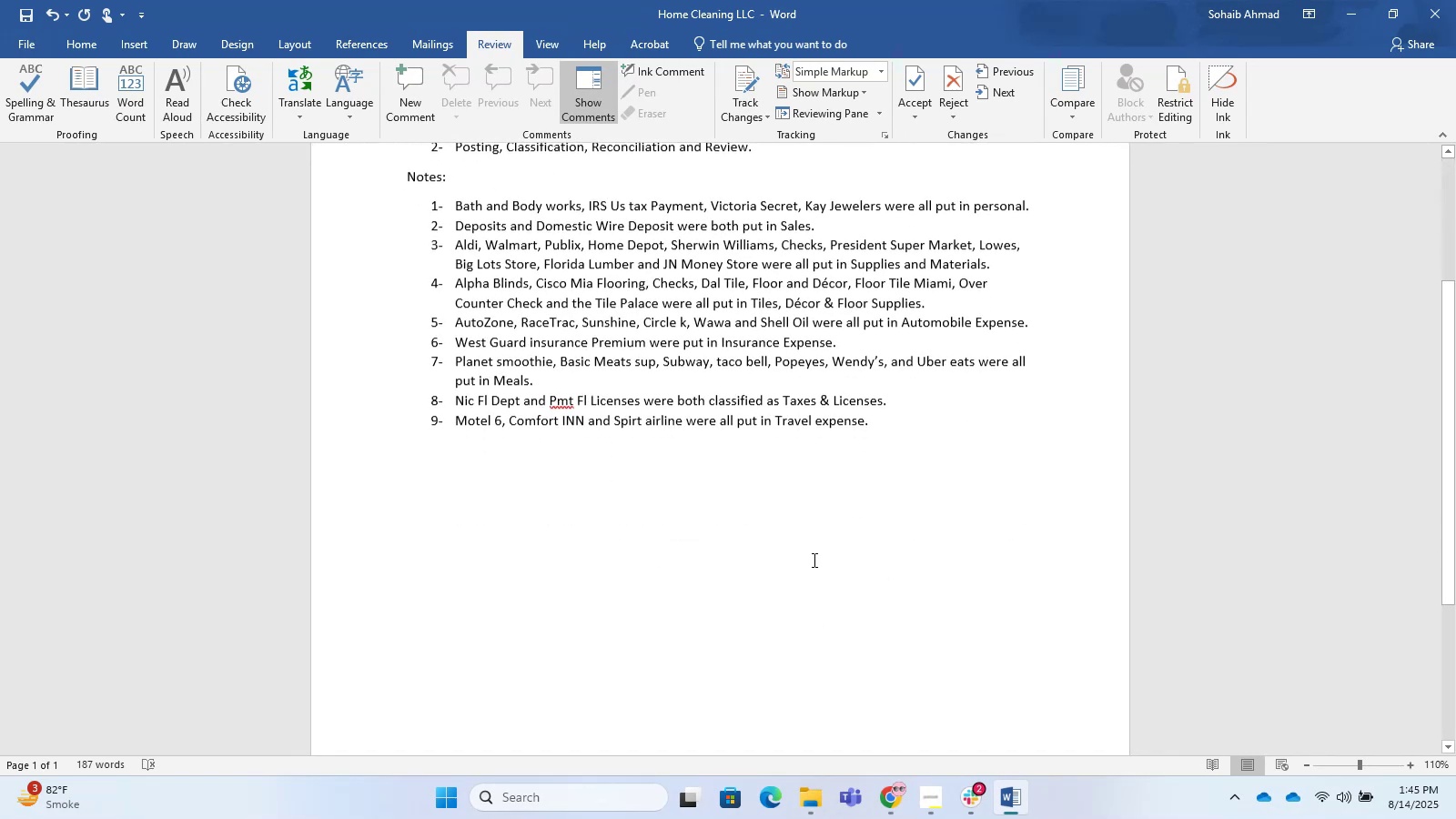 
left_click([788, 557])
 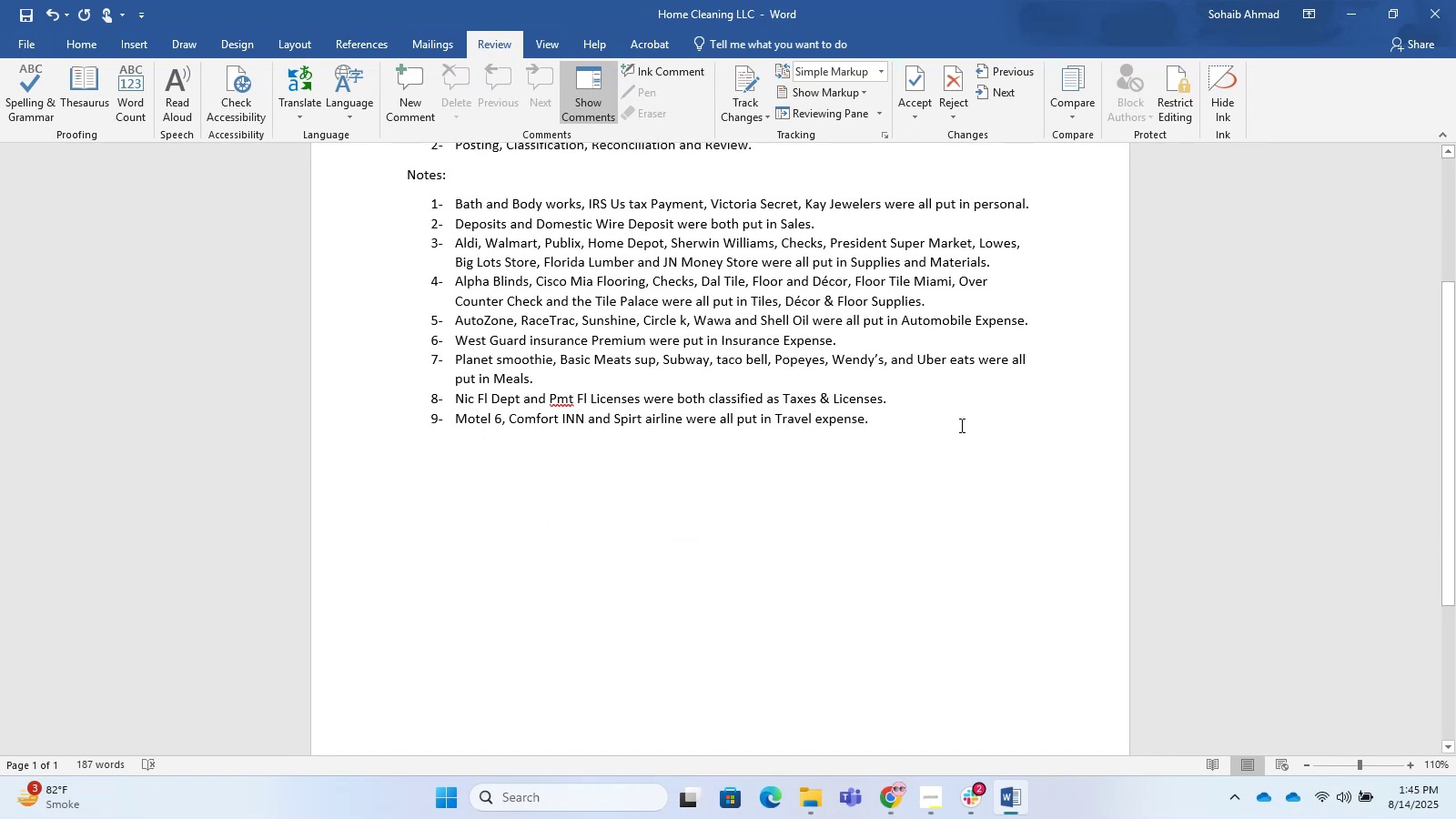 
key(Enter)
 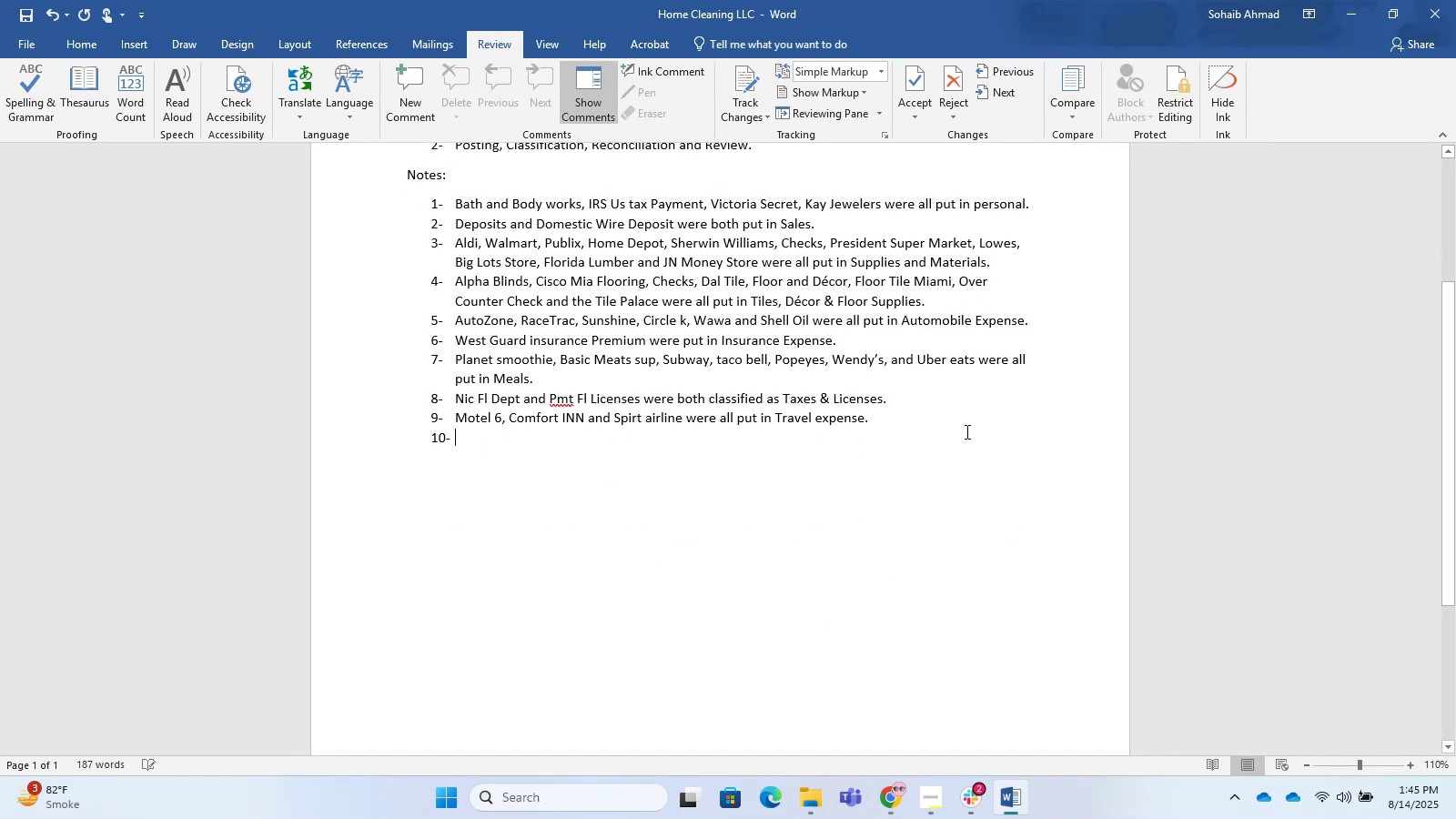 
key(Enter)
 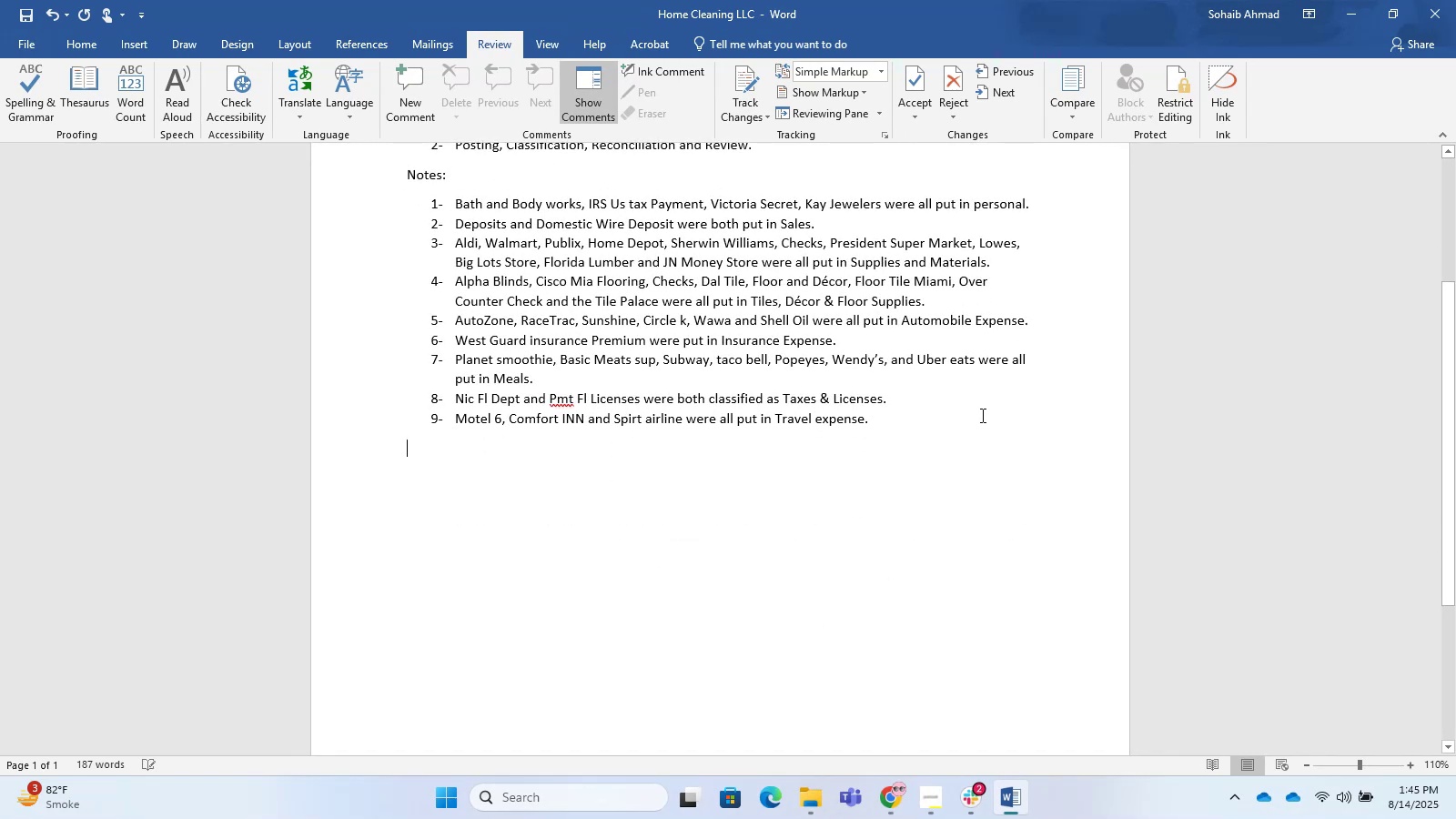 
key(Enter)
 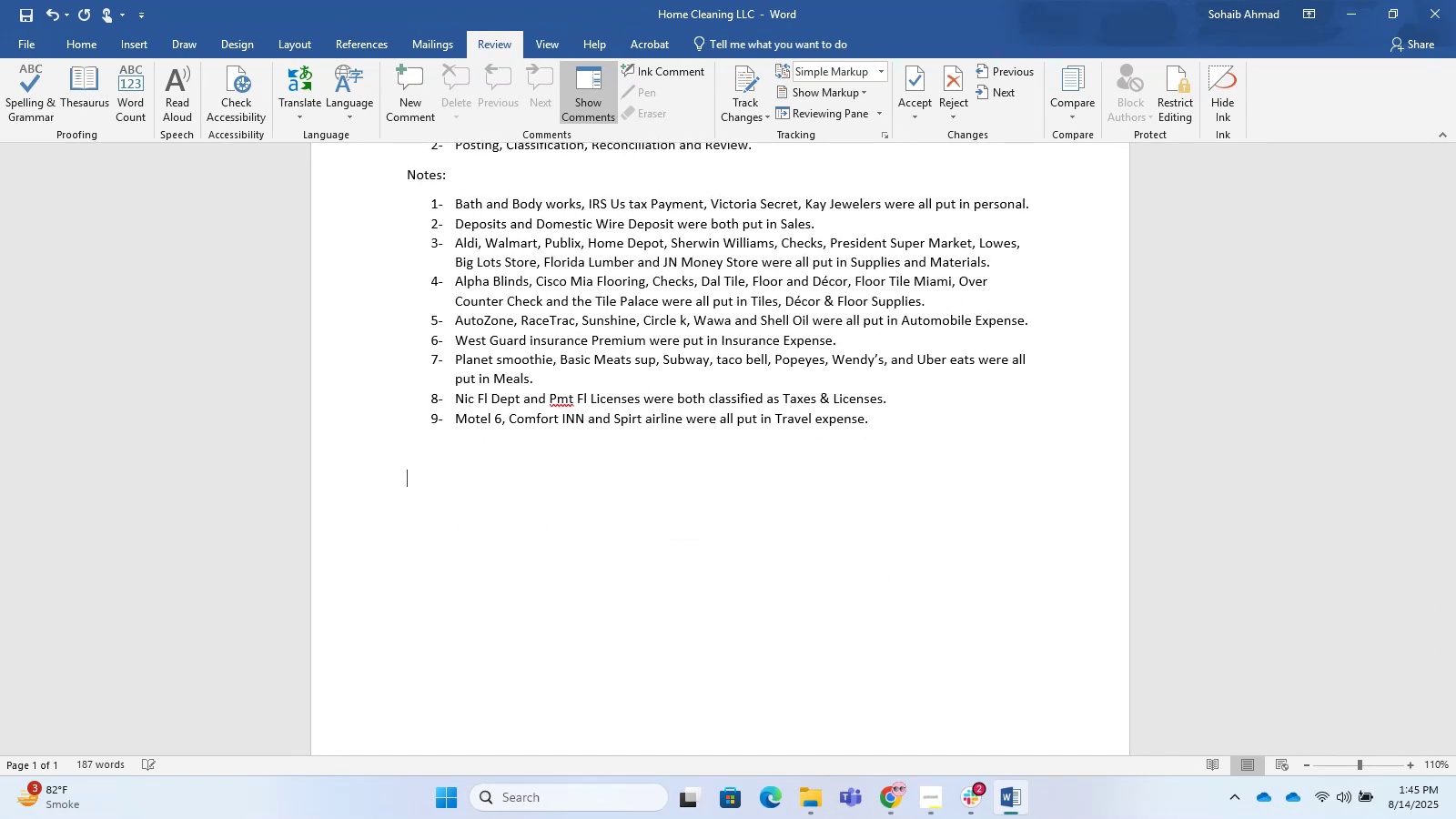 
key(Alt+AltLeft)
 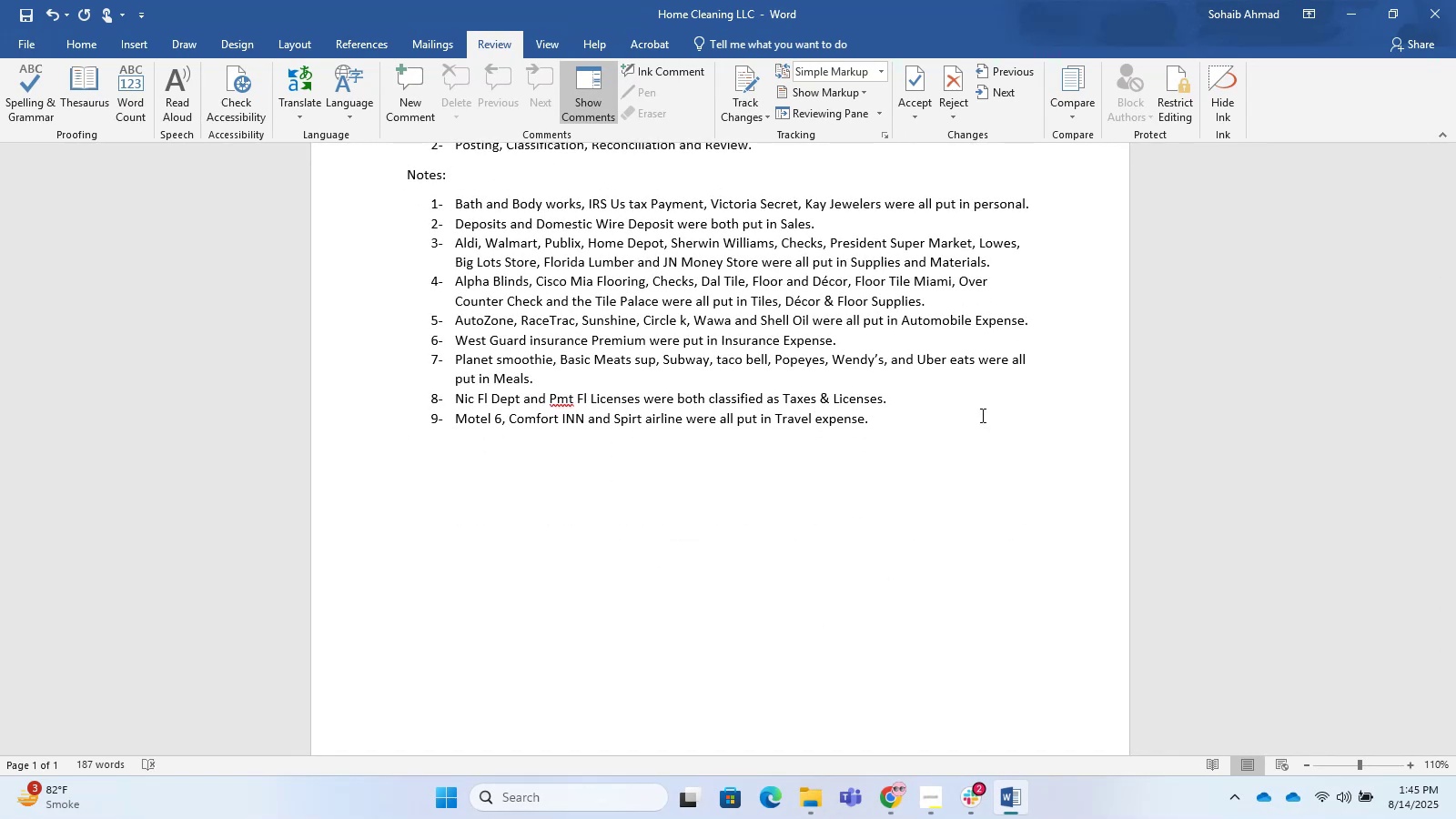 
key(Alt+Tab)
 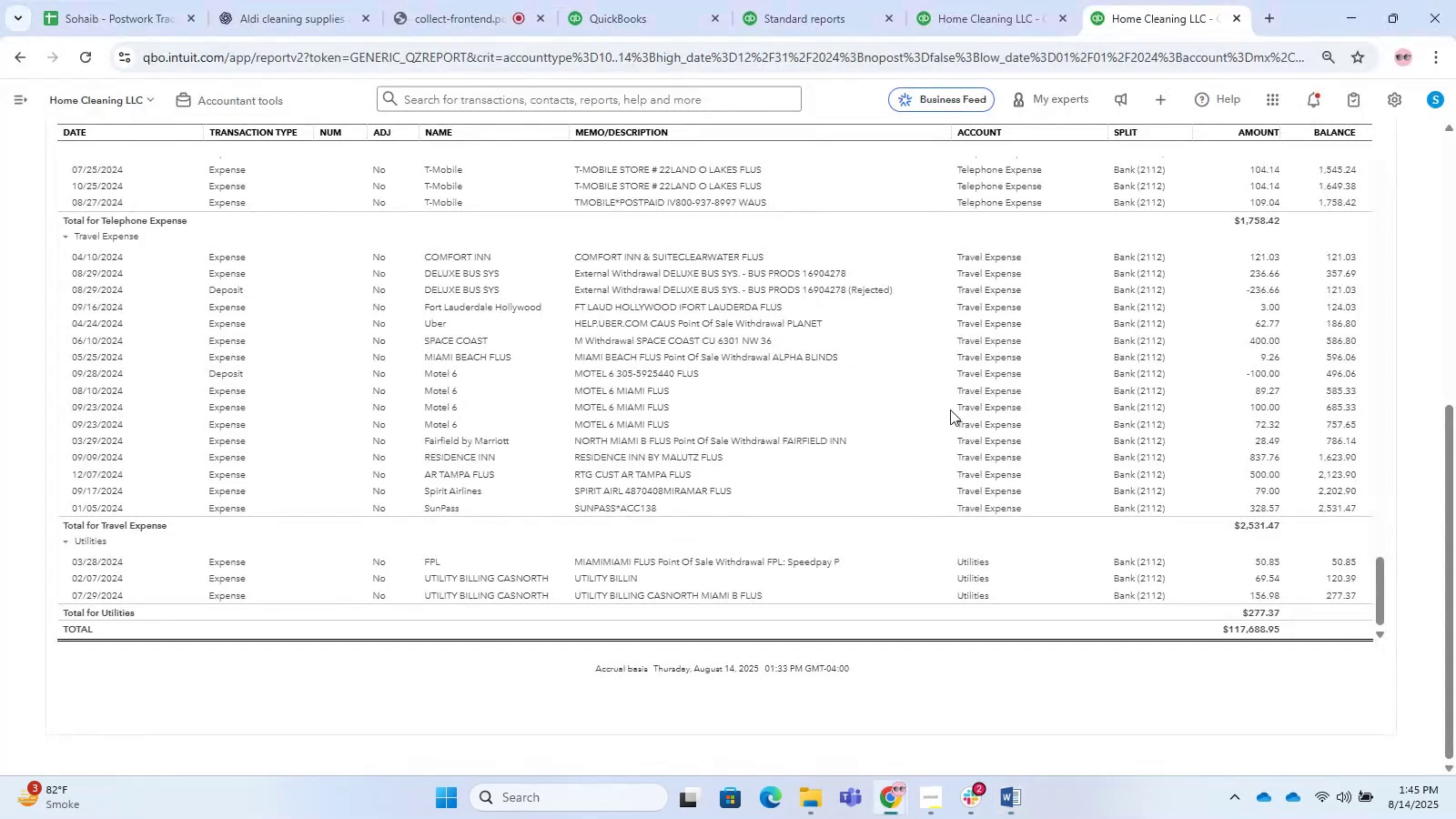 
scroll: coordinate [866, 367], scroll_direction: up, amount: 6.0
 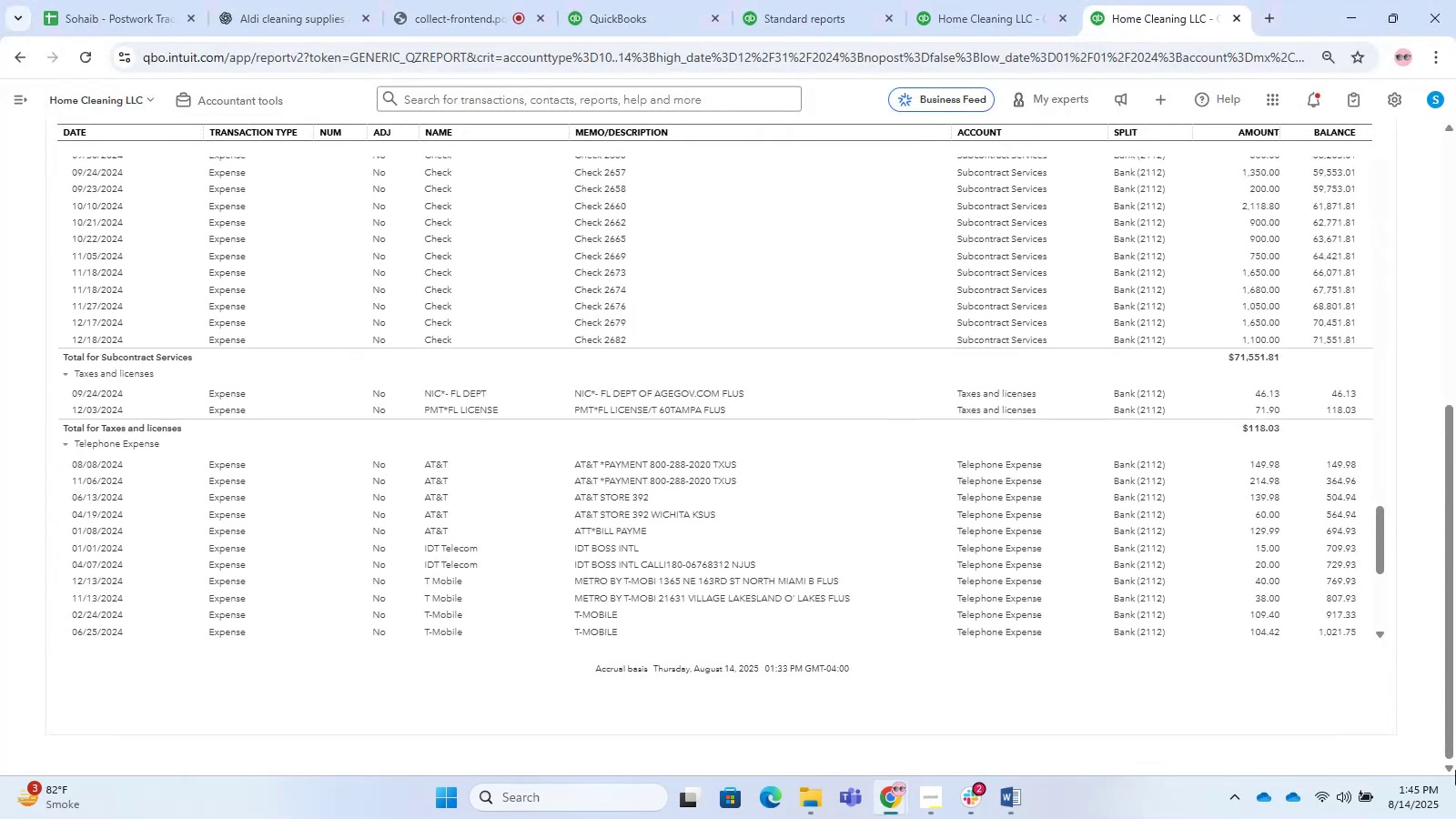 
left_click_drag(start_coordinate=[1455, 784], to_coordinate=[1372, 0])
 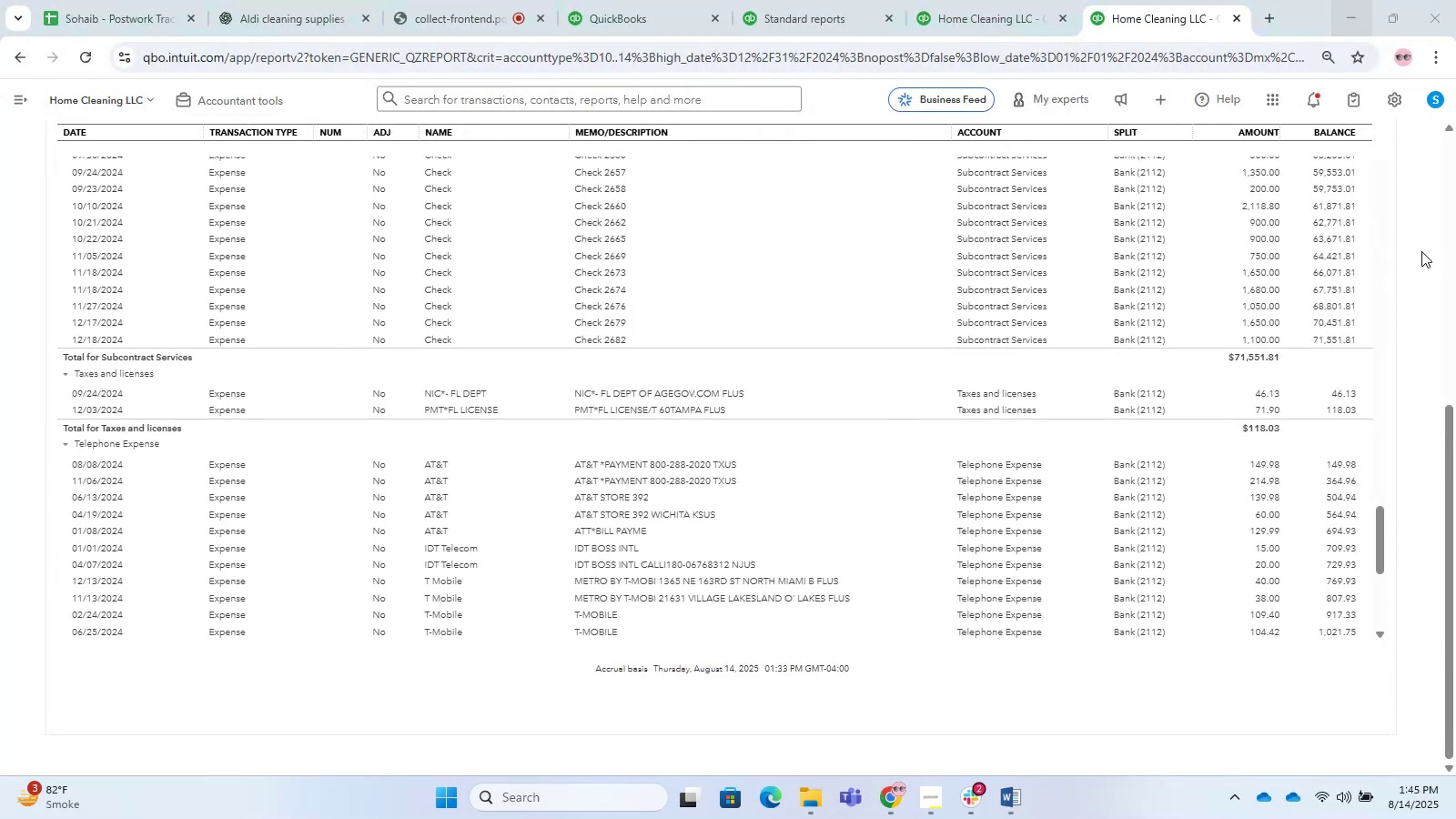 
left_click_drag(start_coordinate=[1455, 498], to_coordinate=[1455, 215])
 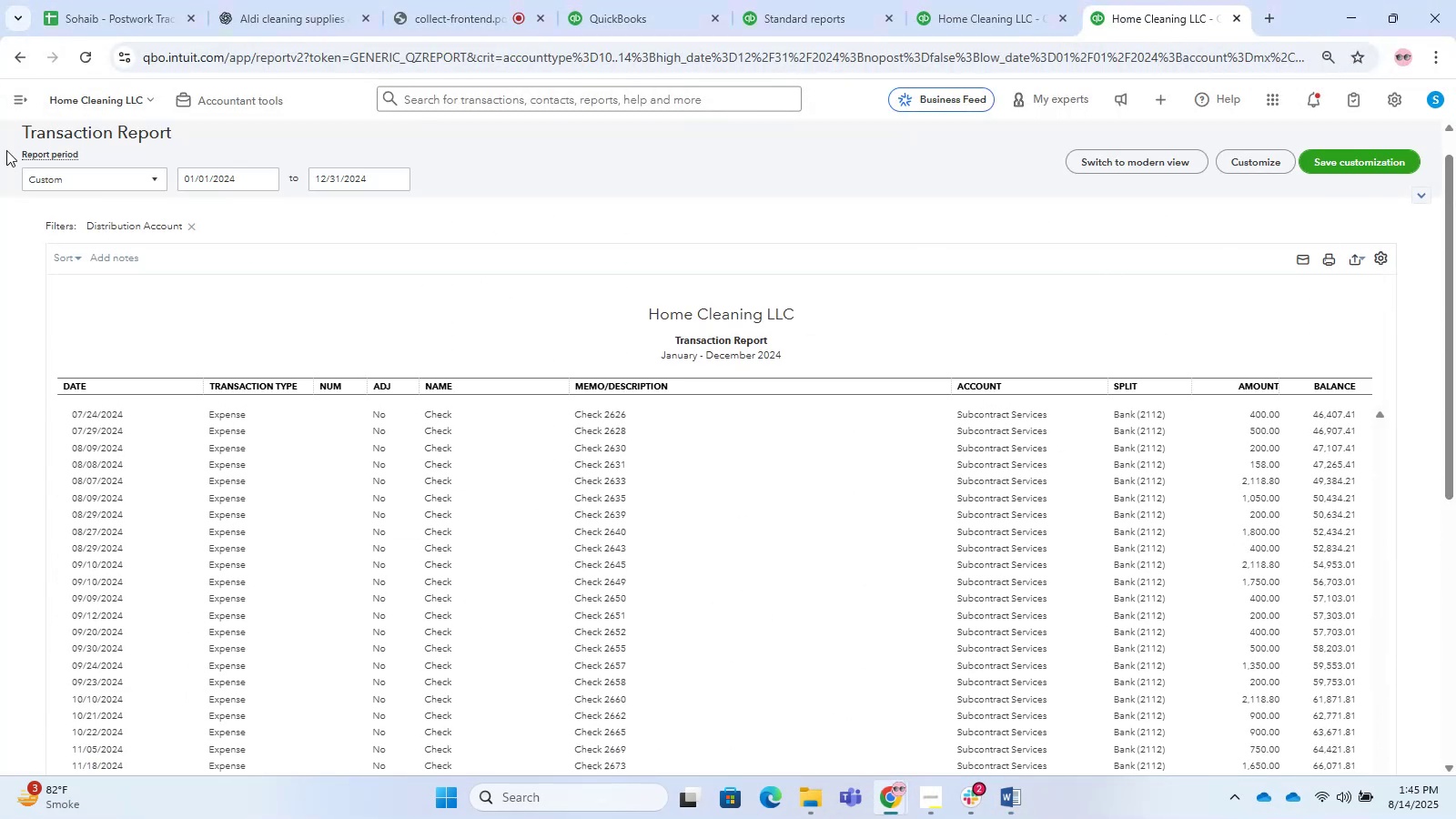 
scroll: coordinate [142, 174], scroll_direction: up, amount: 2.0
 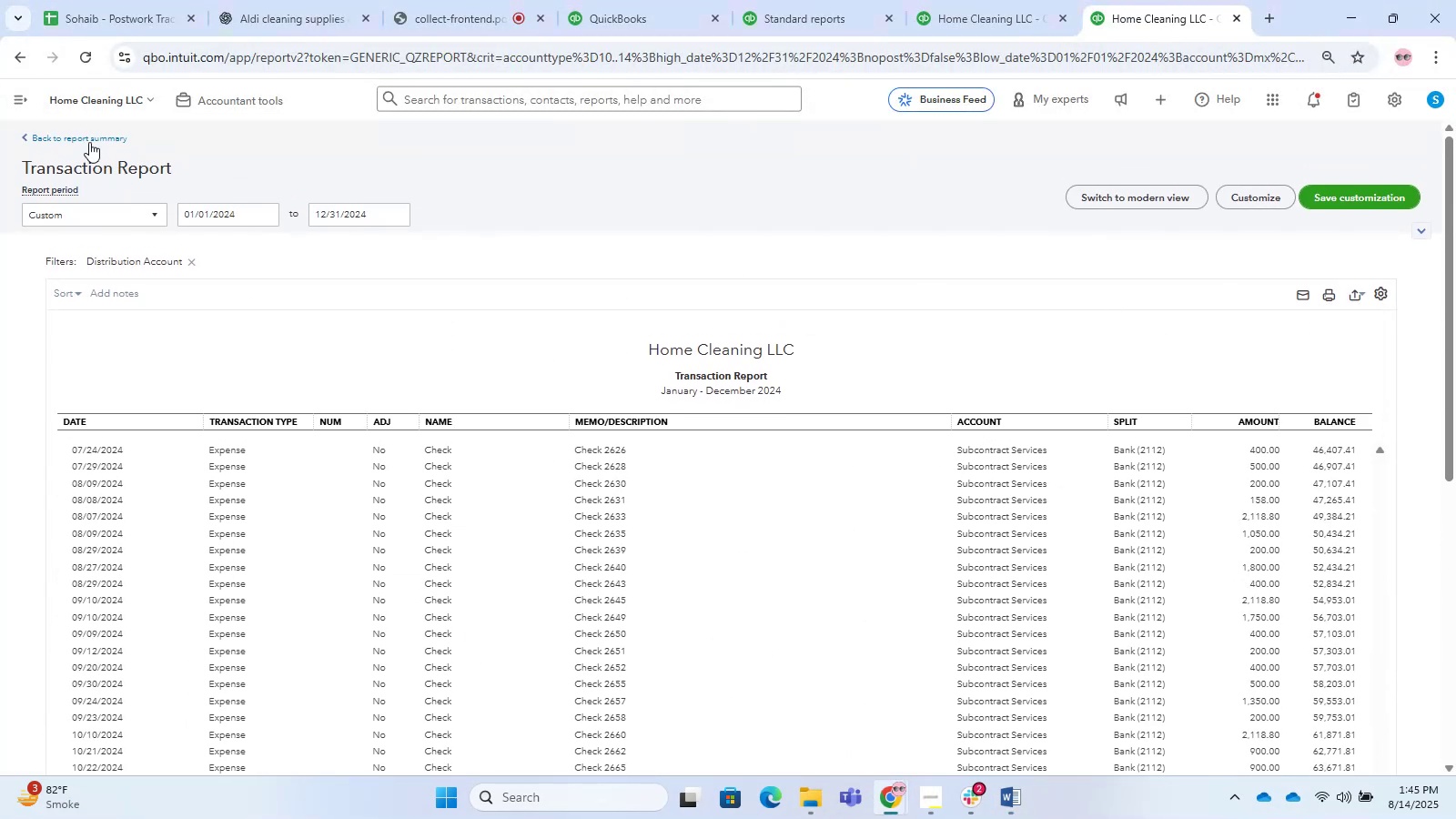 
left_click([78, 132])
 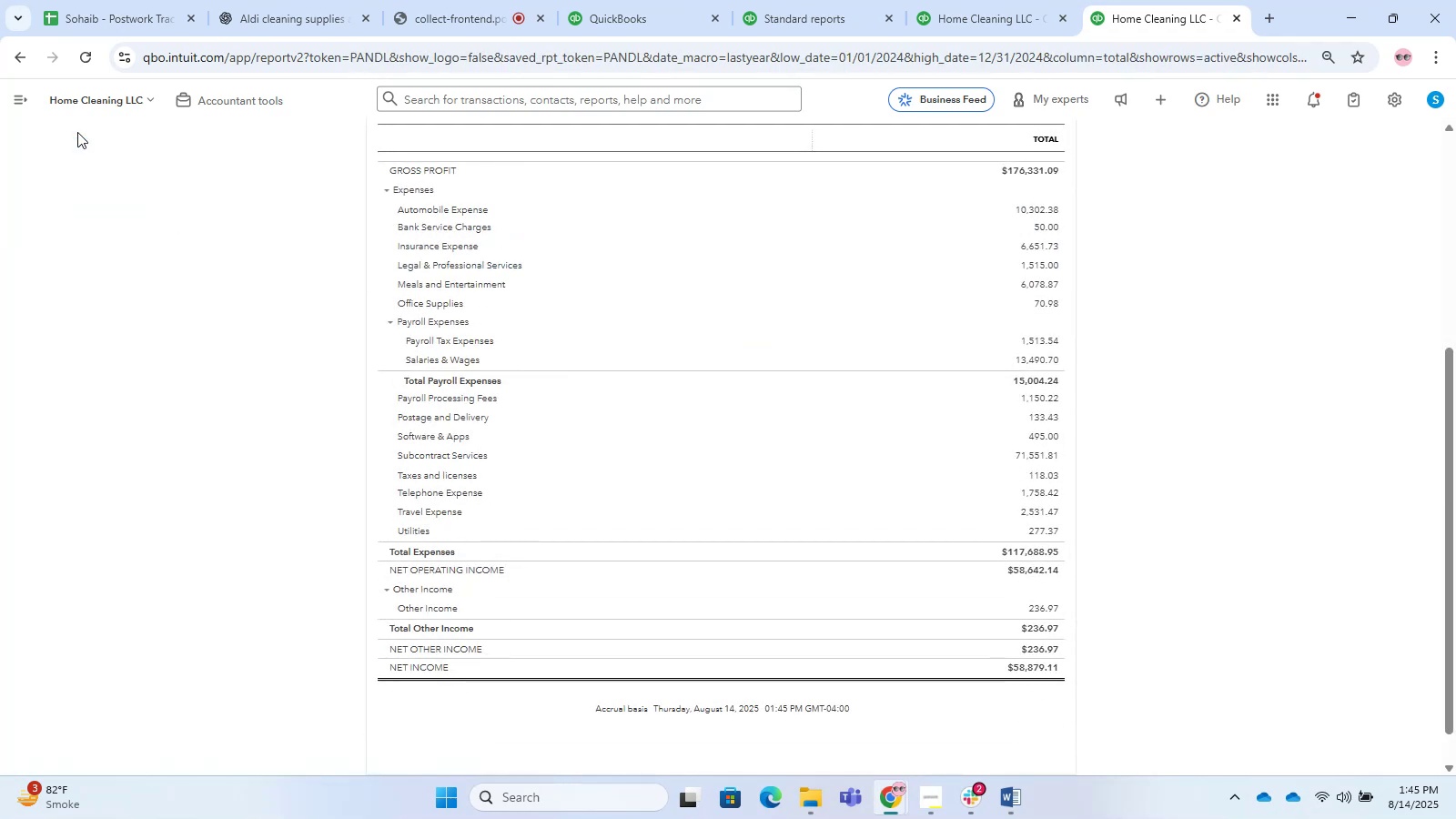 
wait(9.43)
 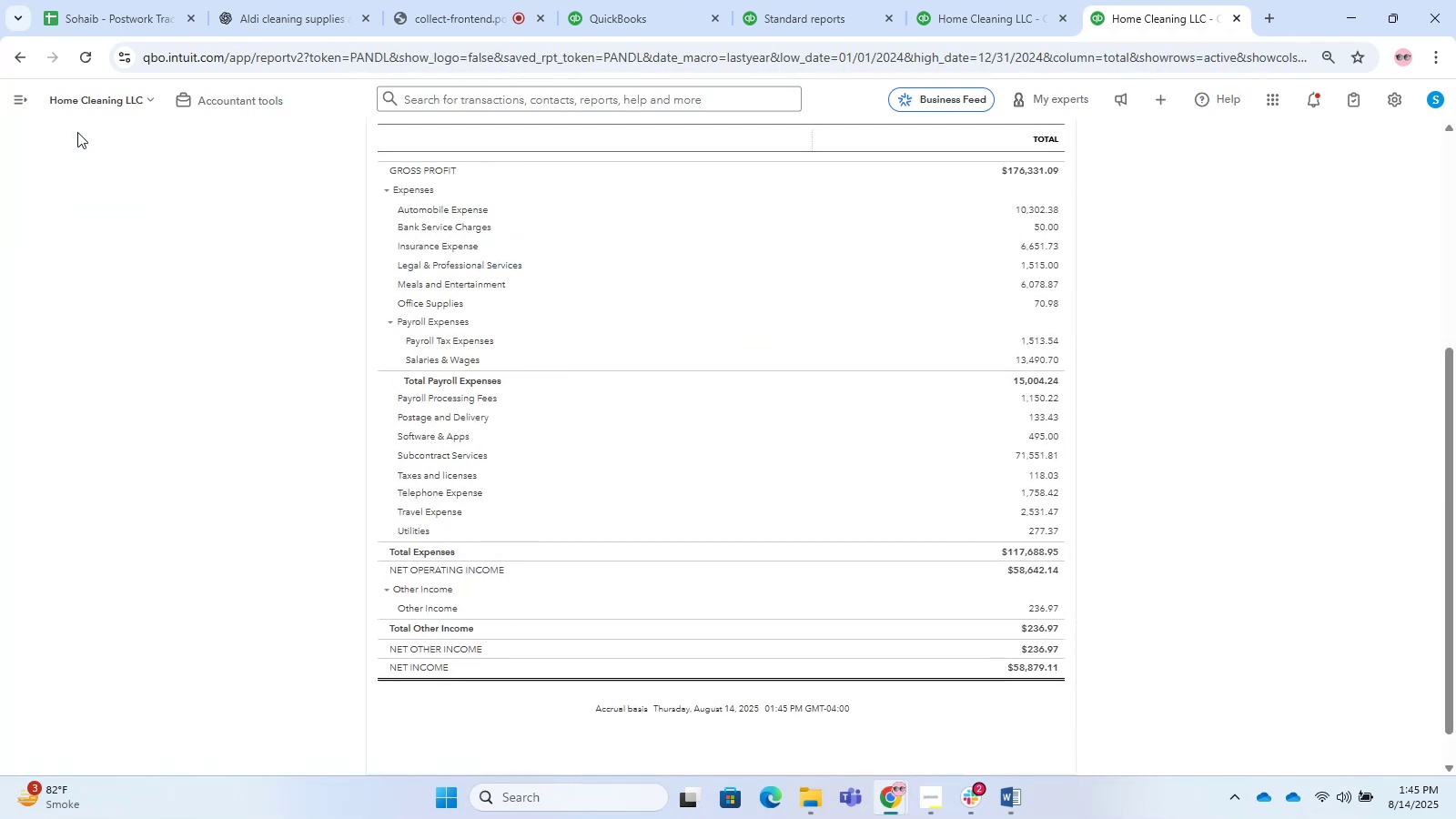 
scroll: coordinate [611, 464], scroll_direction: up, amount: 6.0
 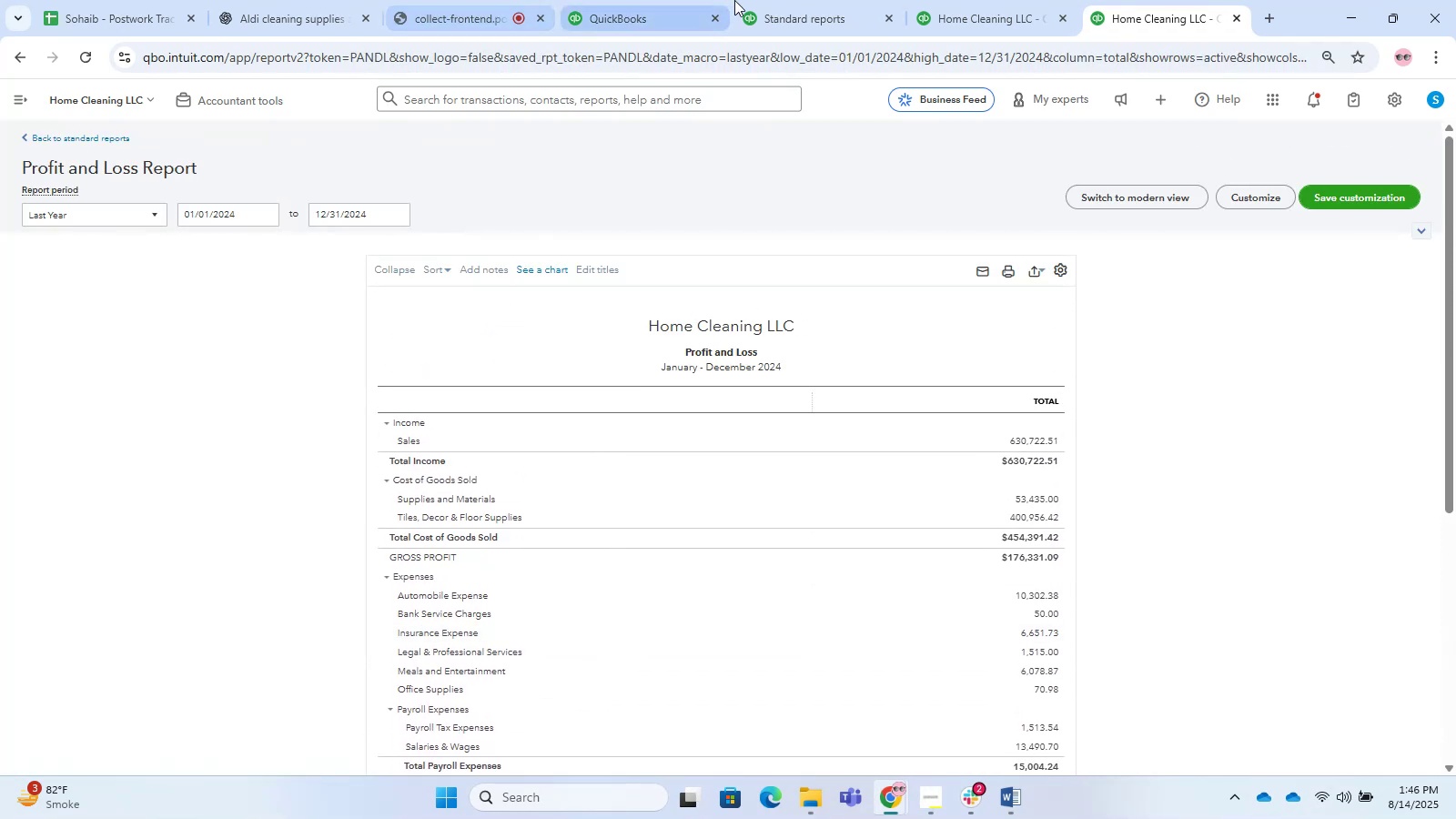 
left_click_drag(start_coordinate=[892, 0], to_coordinate=[909, 0])
 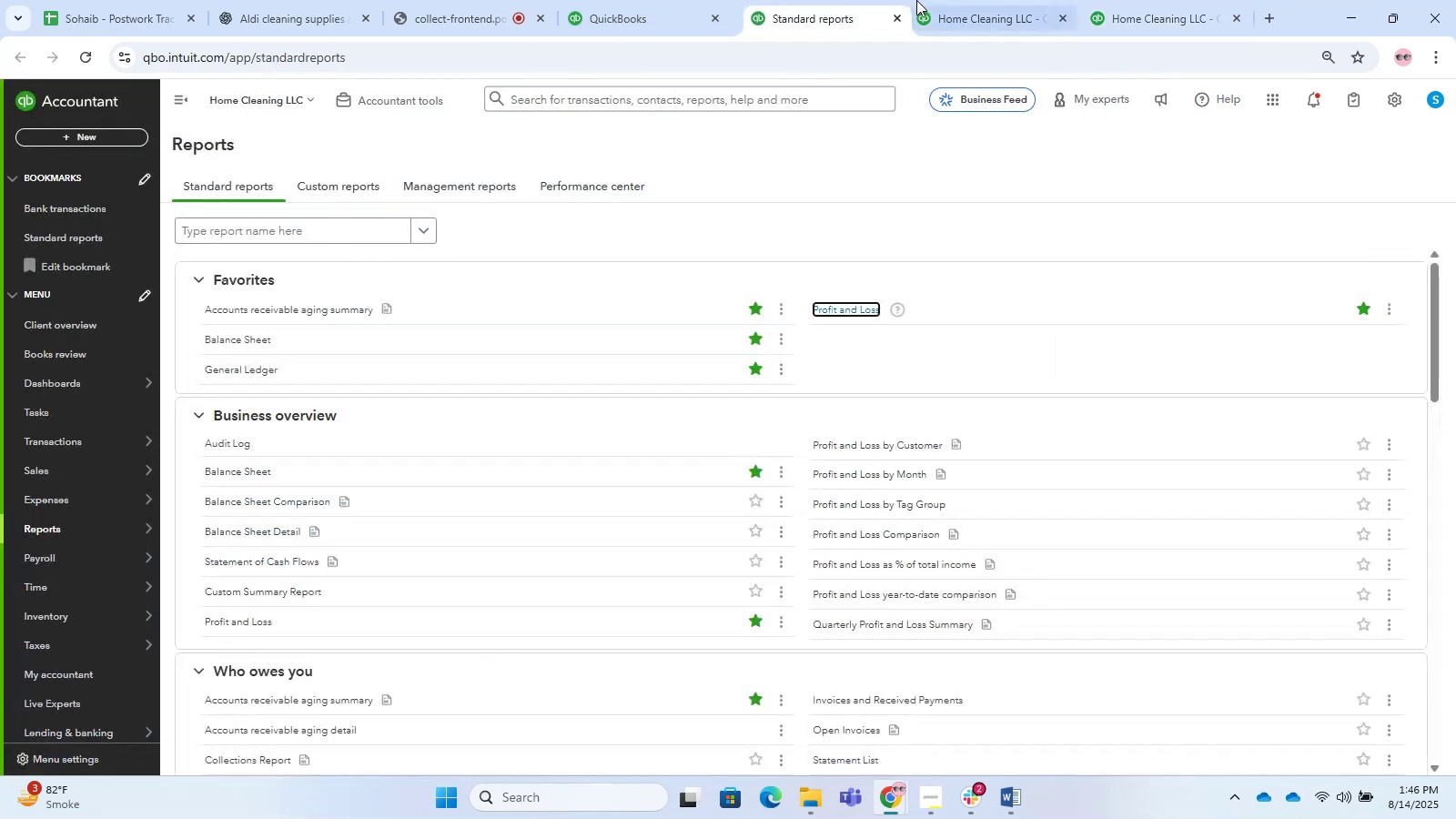 
double_click([917, 0])
 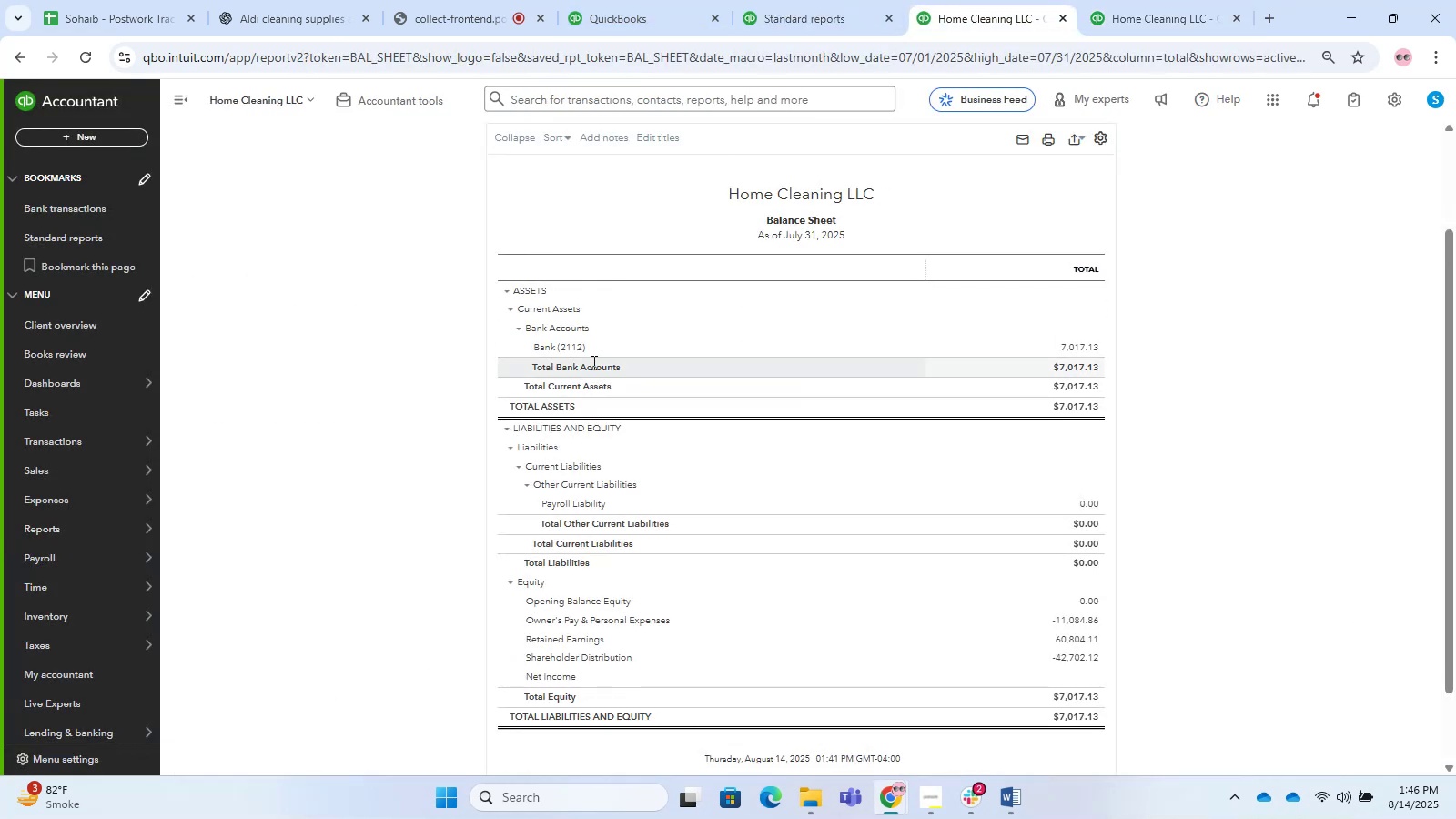 
scroll: coordinate [458, 341], scroll_direction: up, amount: 3.0
 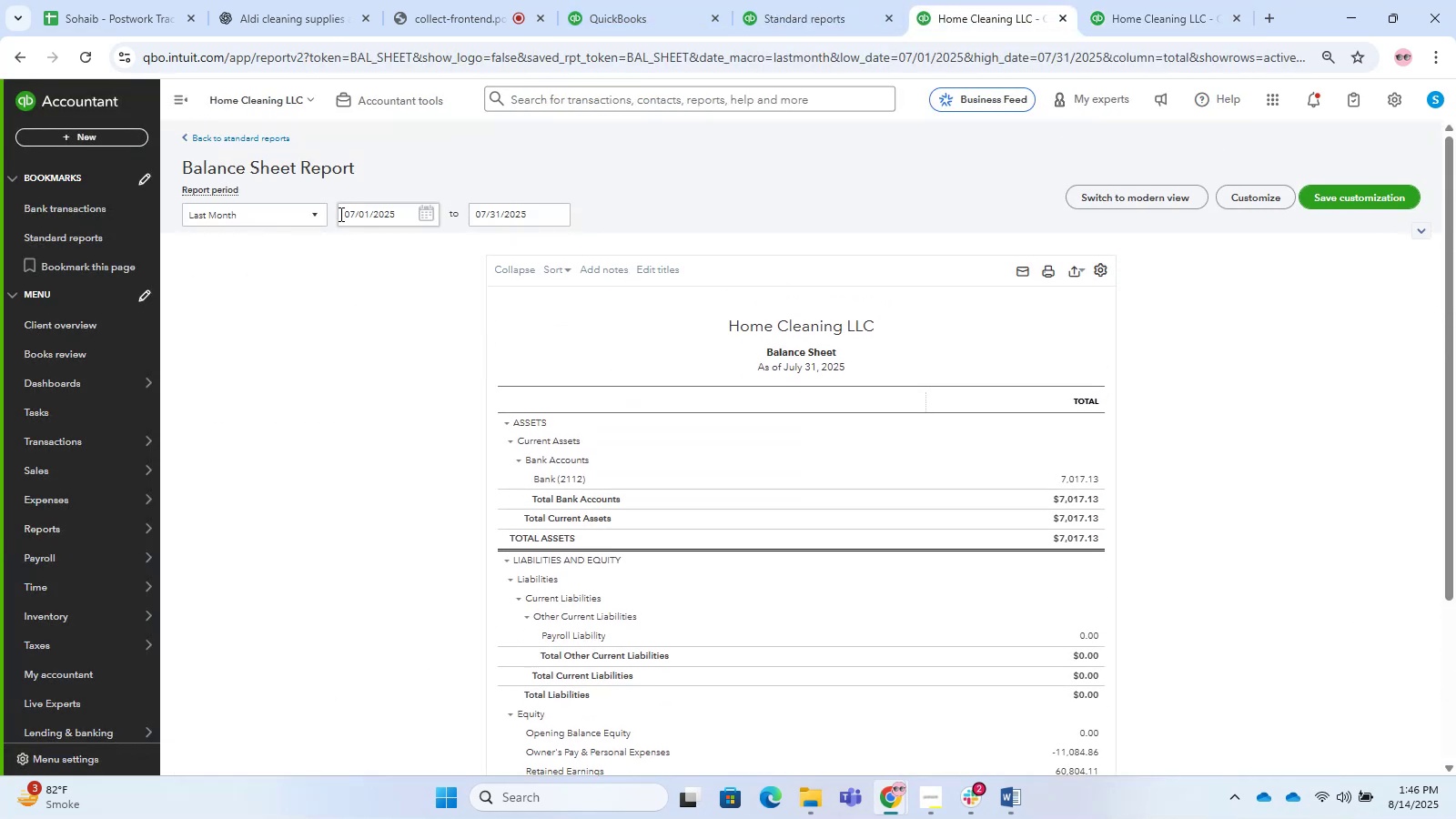 
left_click([288, 233])
 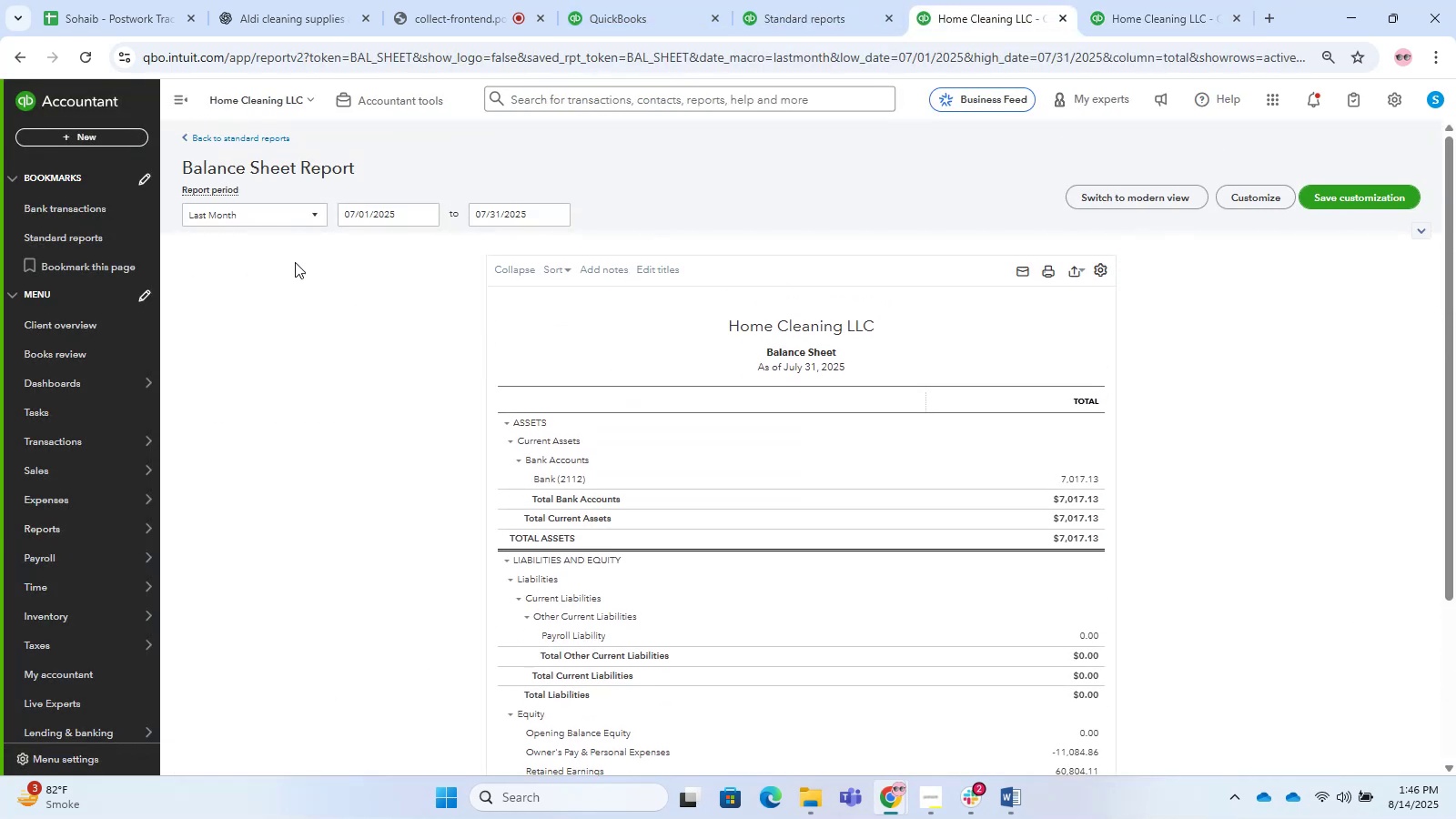 
left_click([299, 273])
 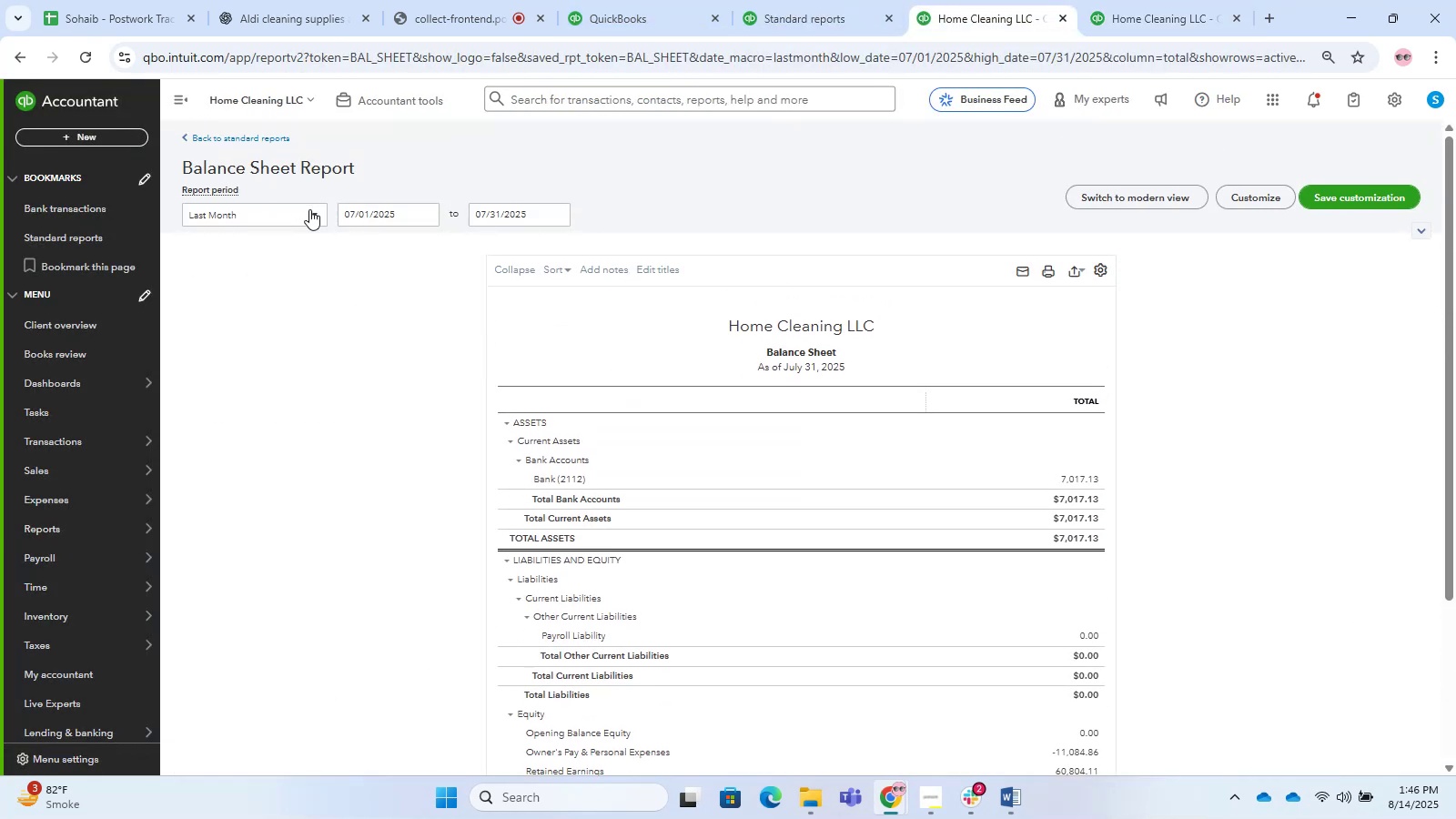 
left_click([241, 211])
 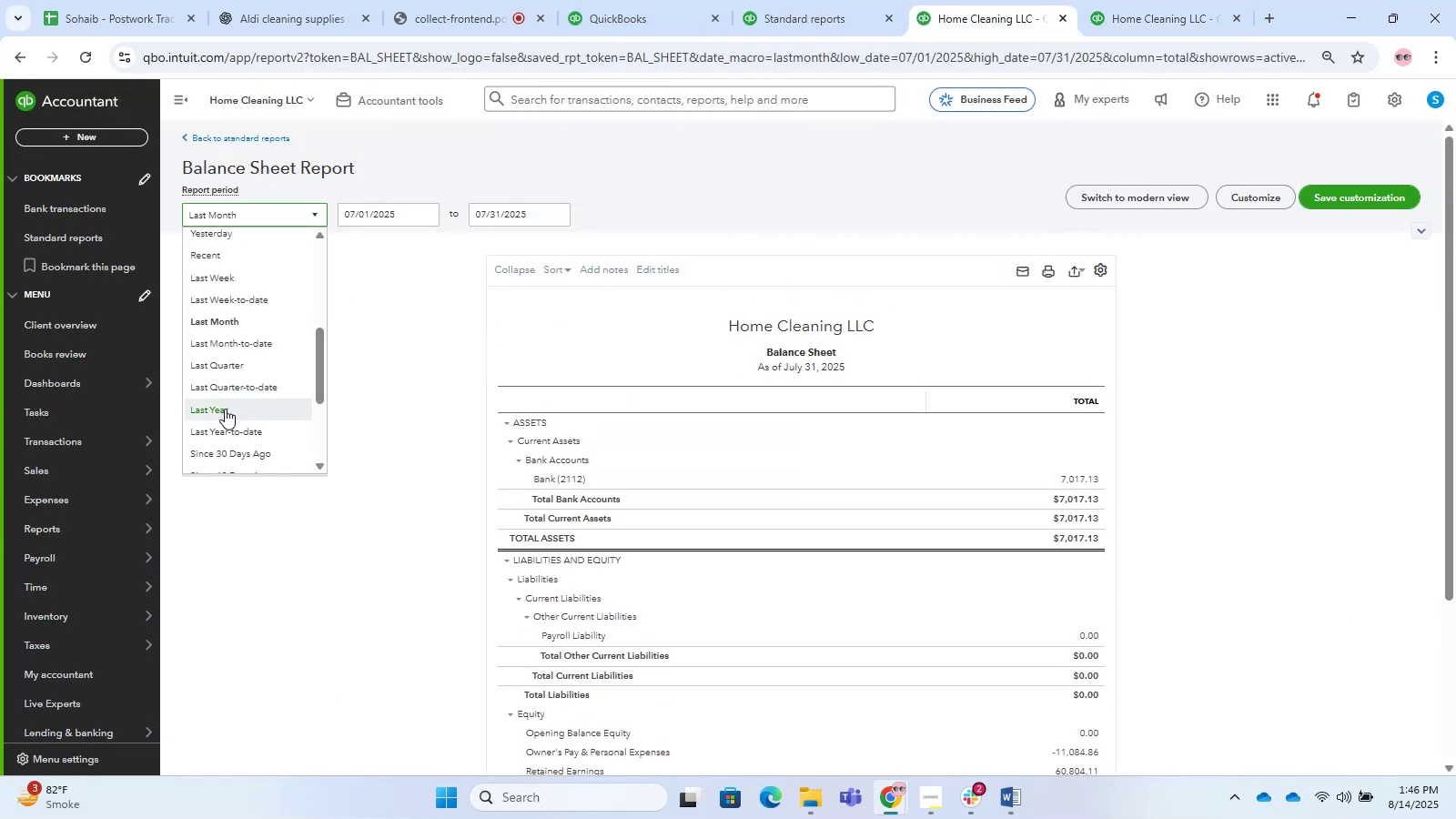 
left_click([224, 411])
 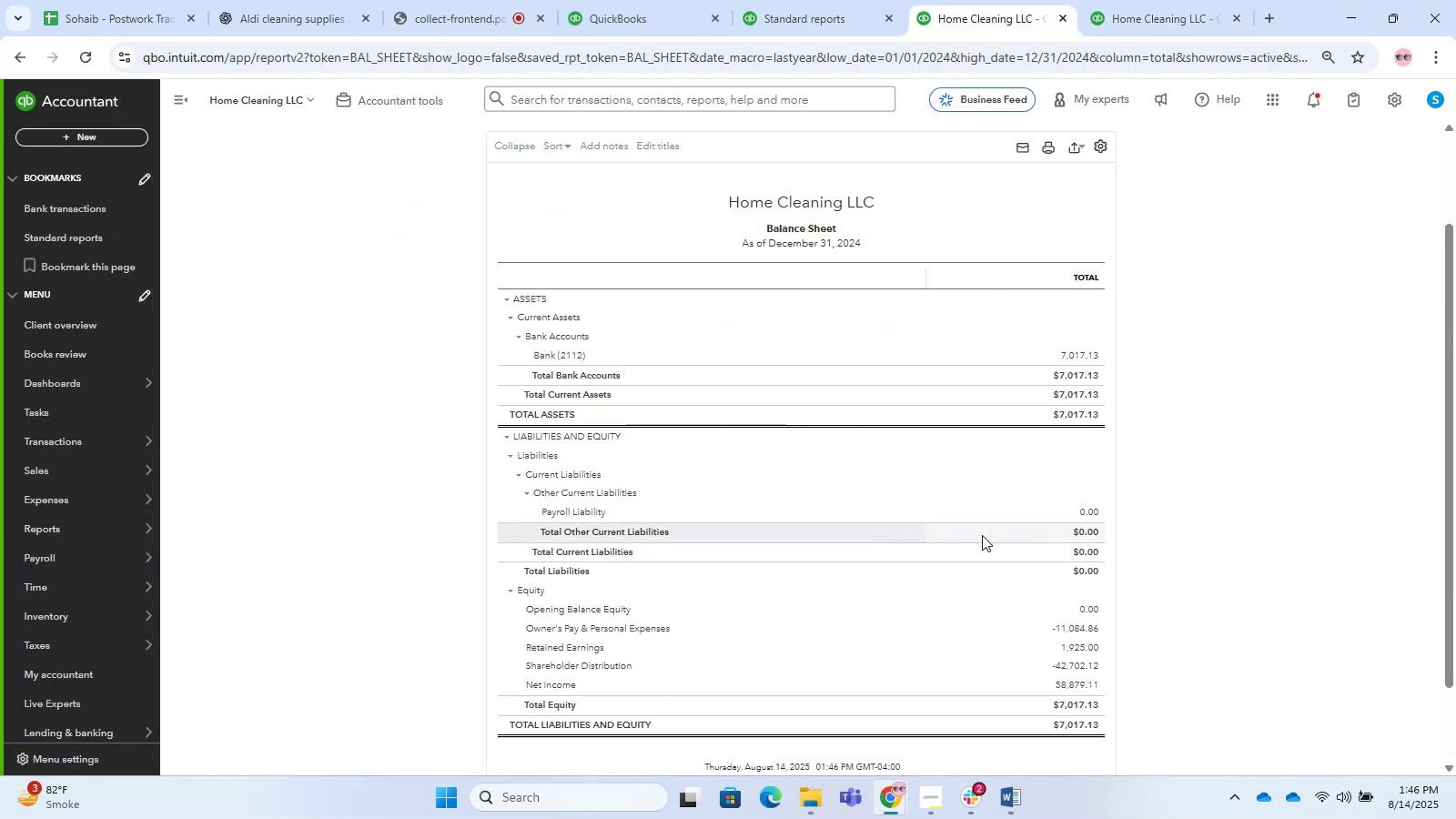 
scroll: coordinate [988, 559], scroll_direction: up, amount: 2.0
 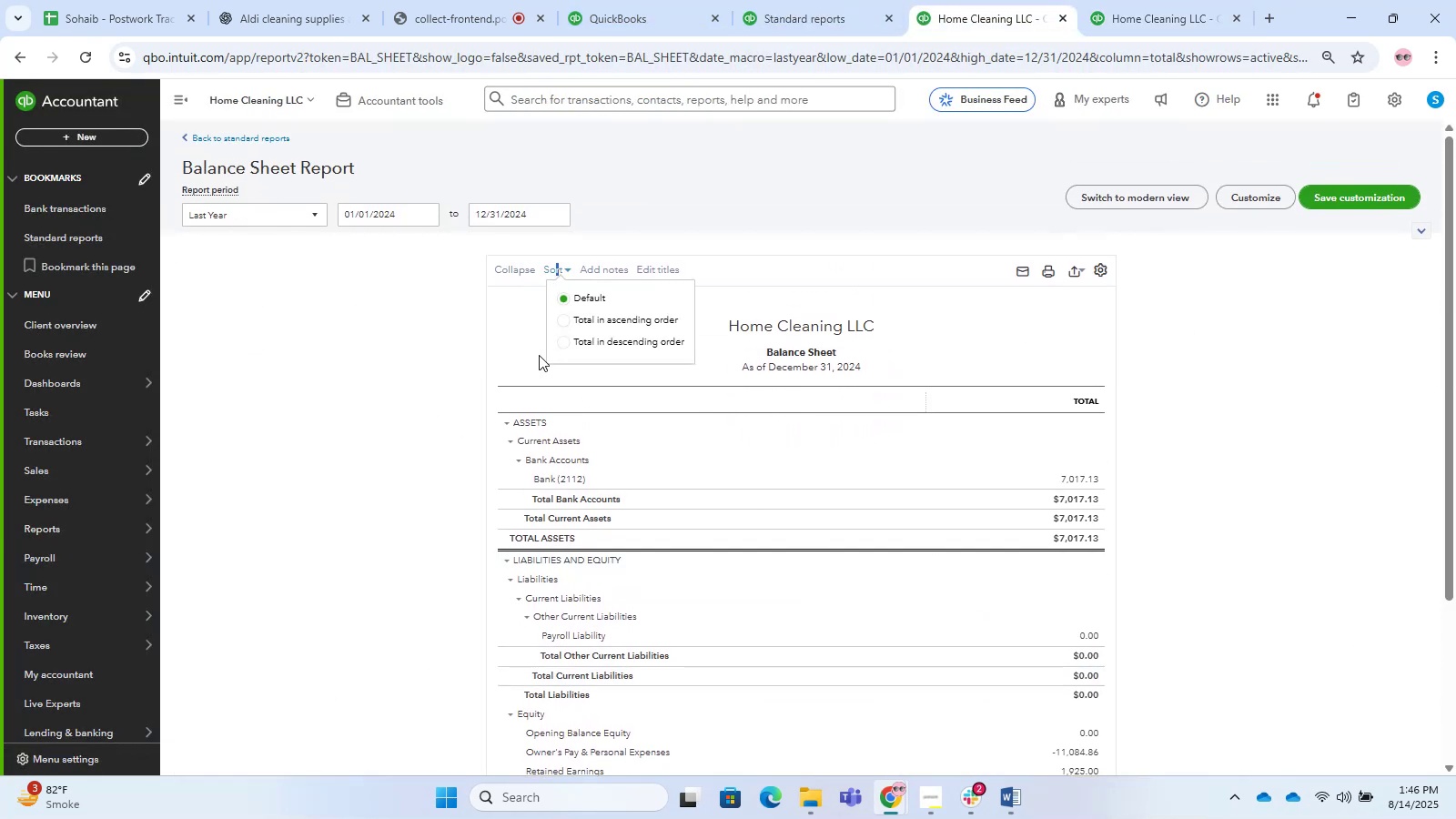 
scroll: coordinate [1320, 370], scroll_direction: down, amount: 2.0
 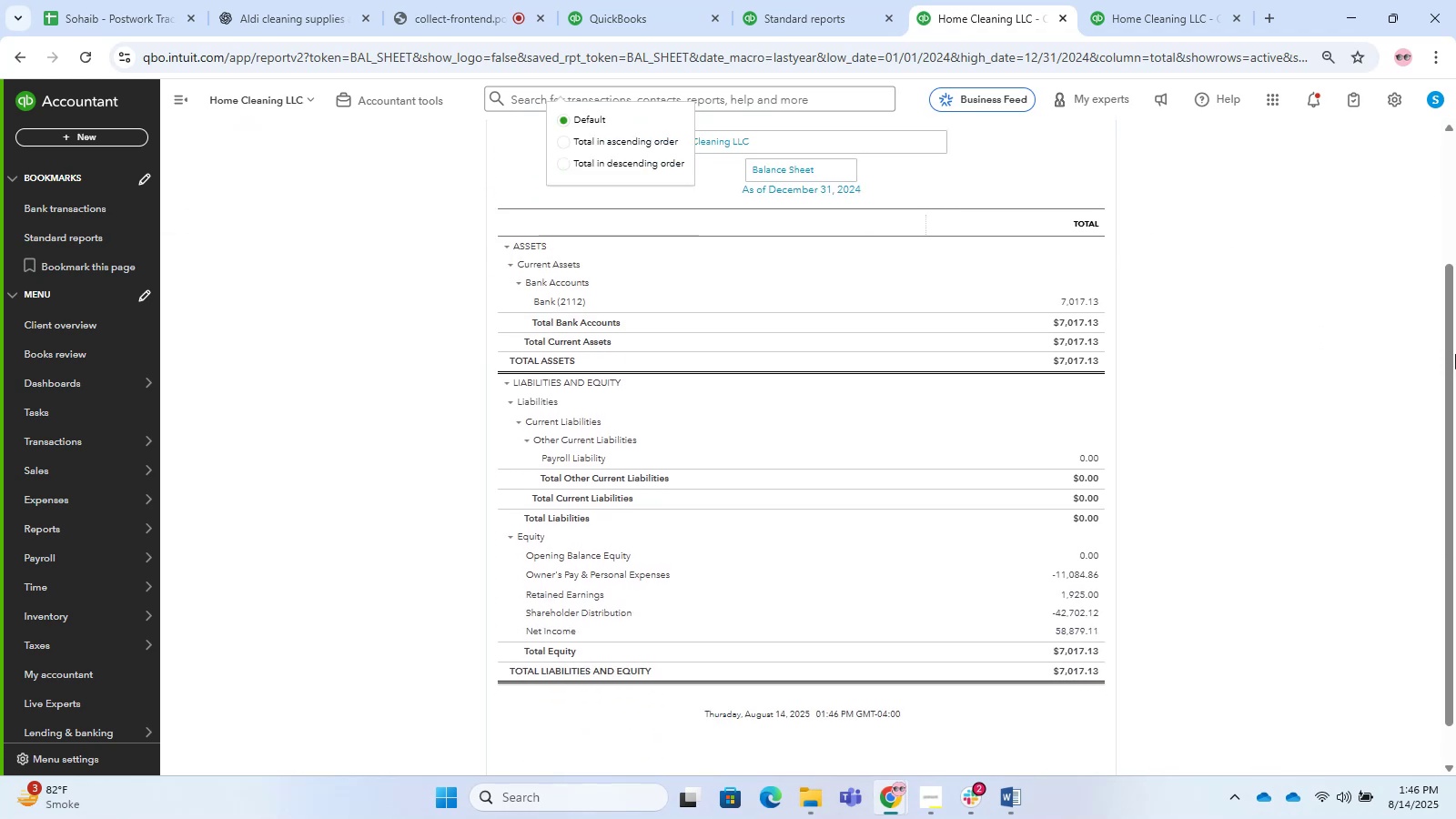 
left_click_drag(start_coordinate=[1455, 340], to_coordinate=[1455, 334])
 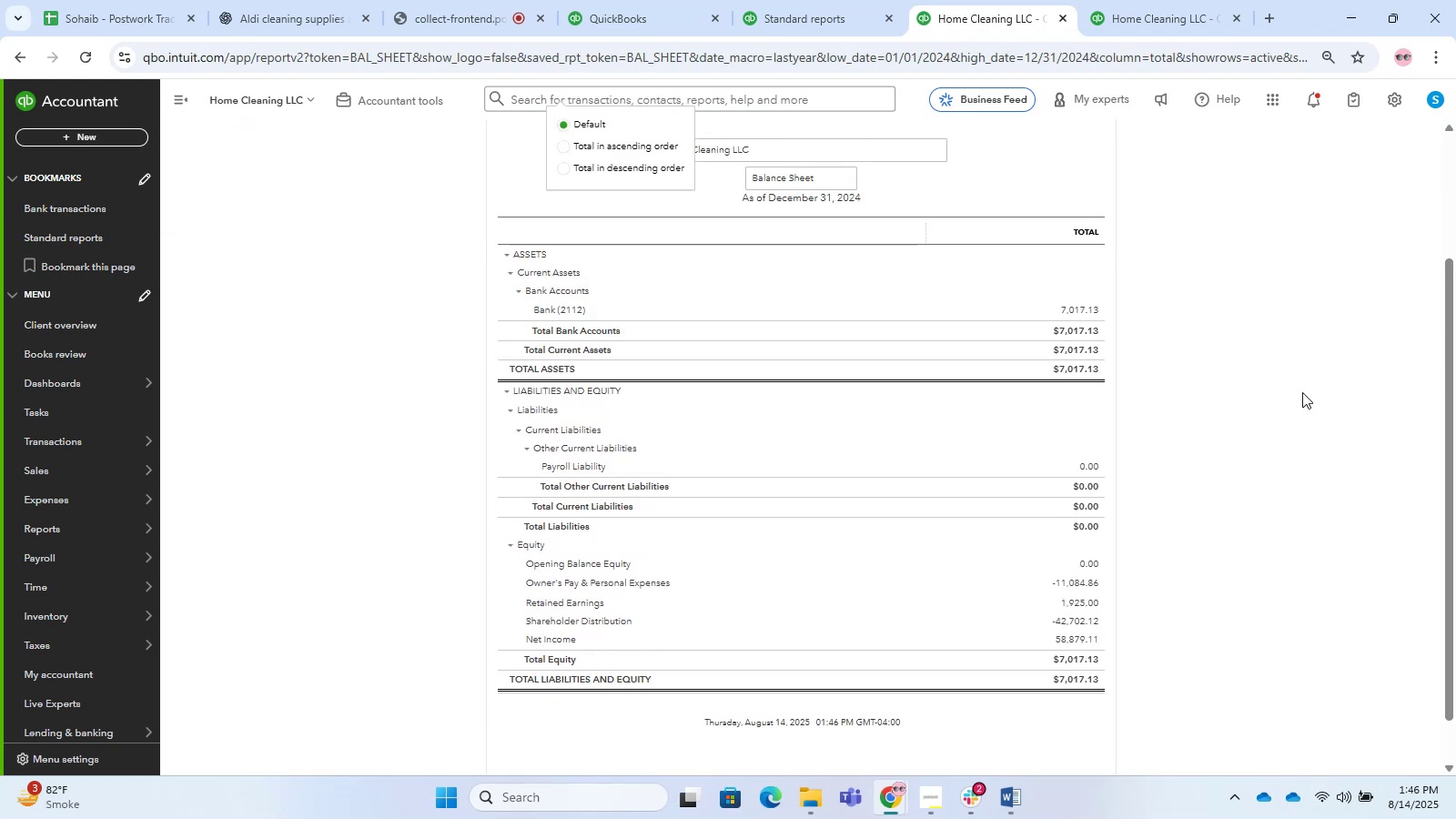 
left_click([1302, 392])
 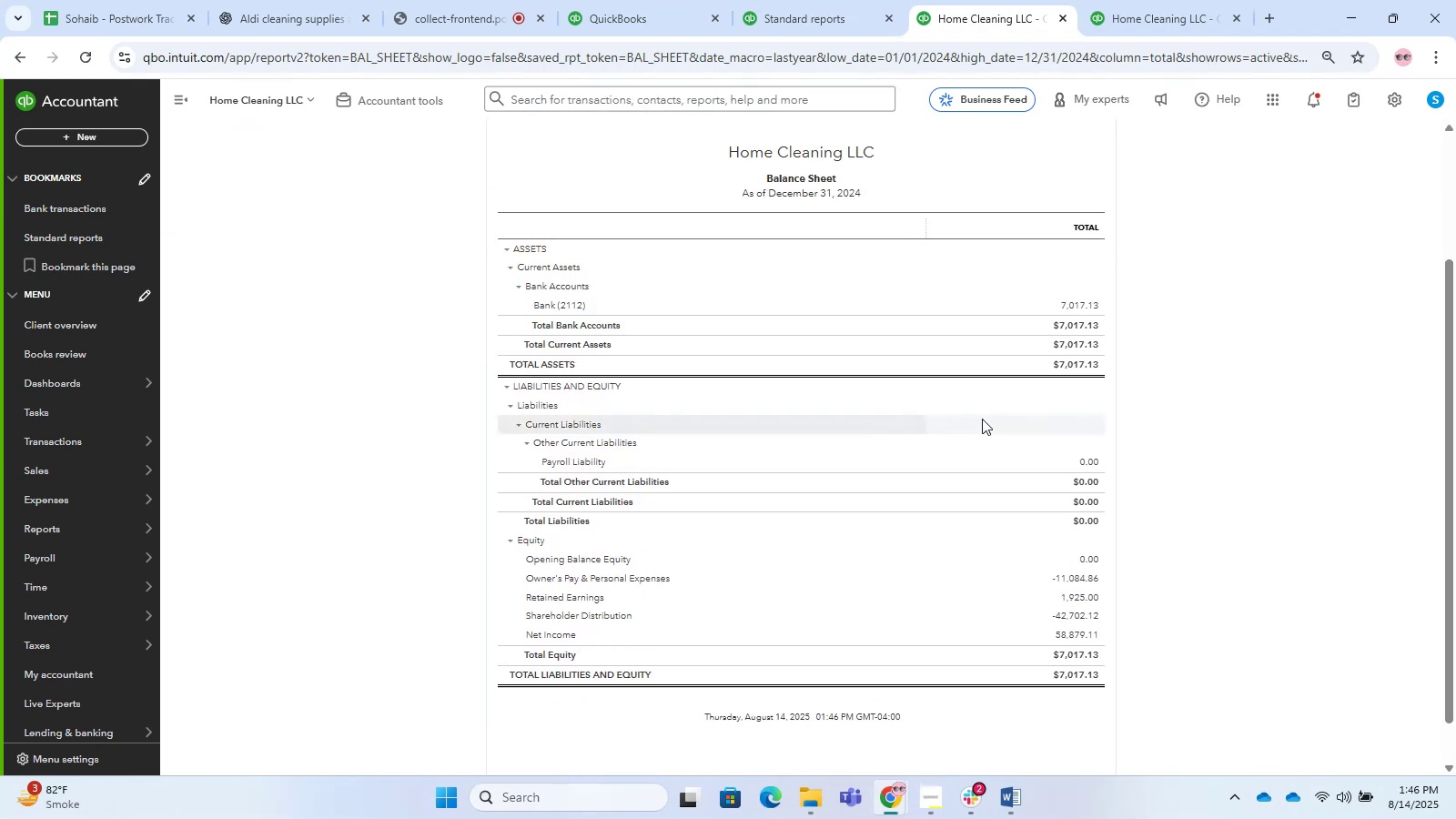 
hold_key(key=ShiftLeft, duration=0.98)
 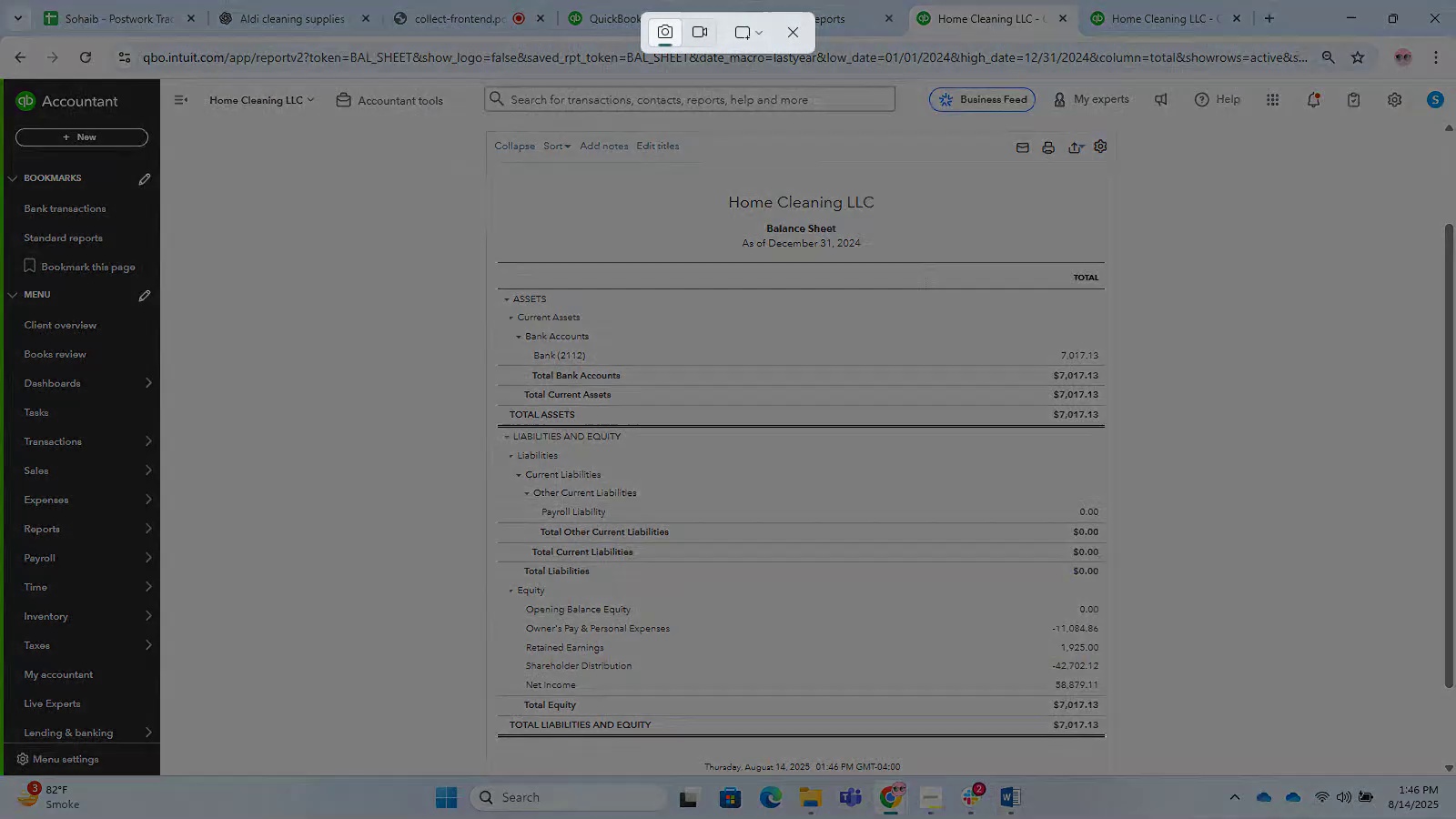 
hold_key(key=MetaLeft, duration=0.97)
 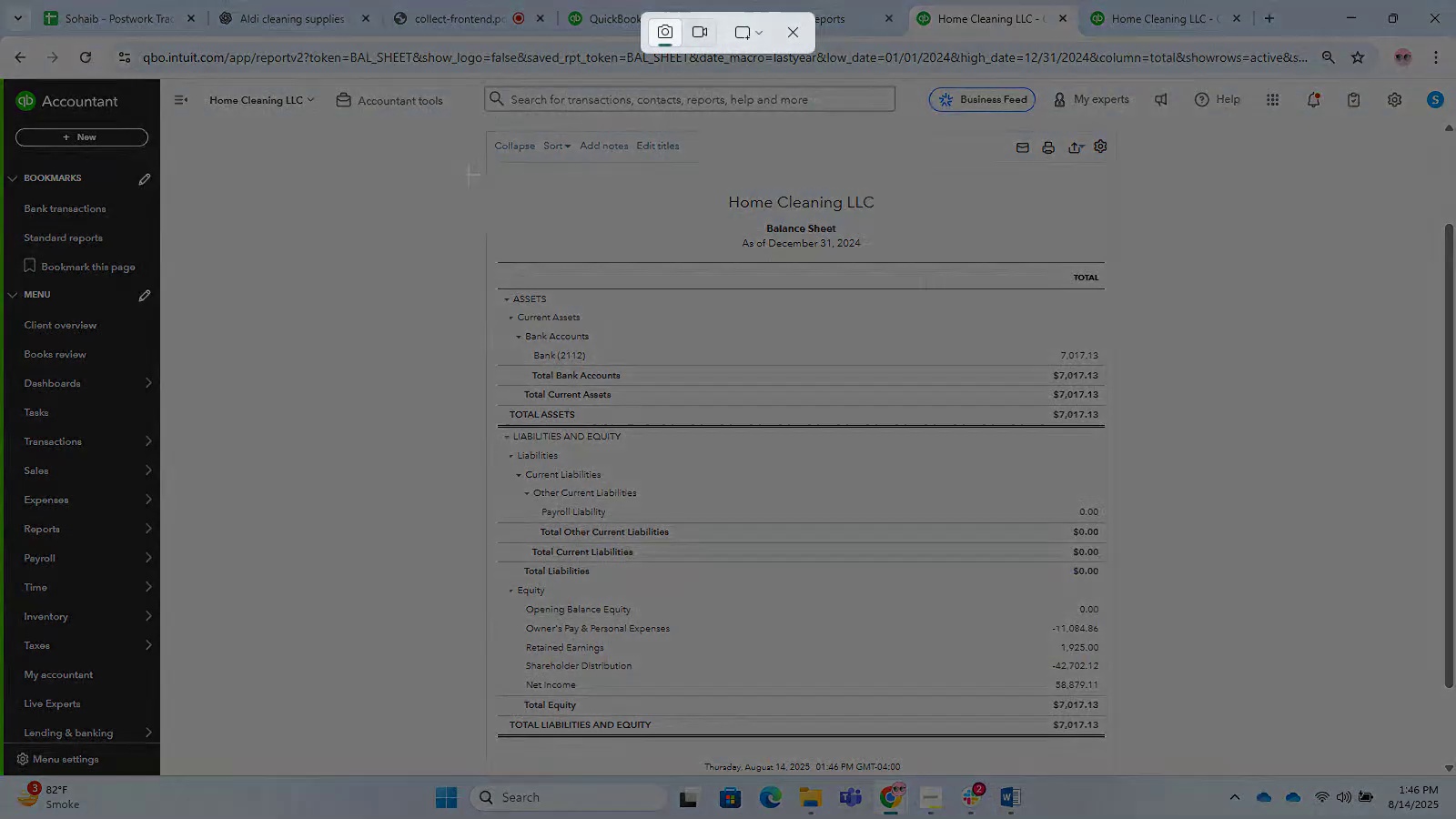 
hold_key(key=S, duration=0.78)
 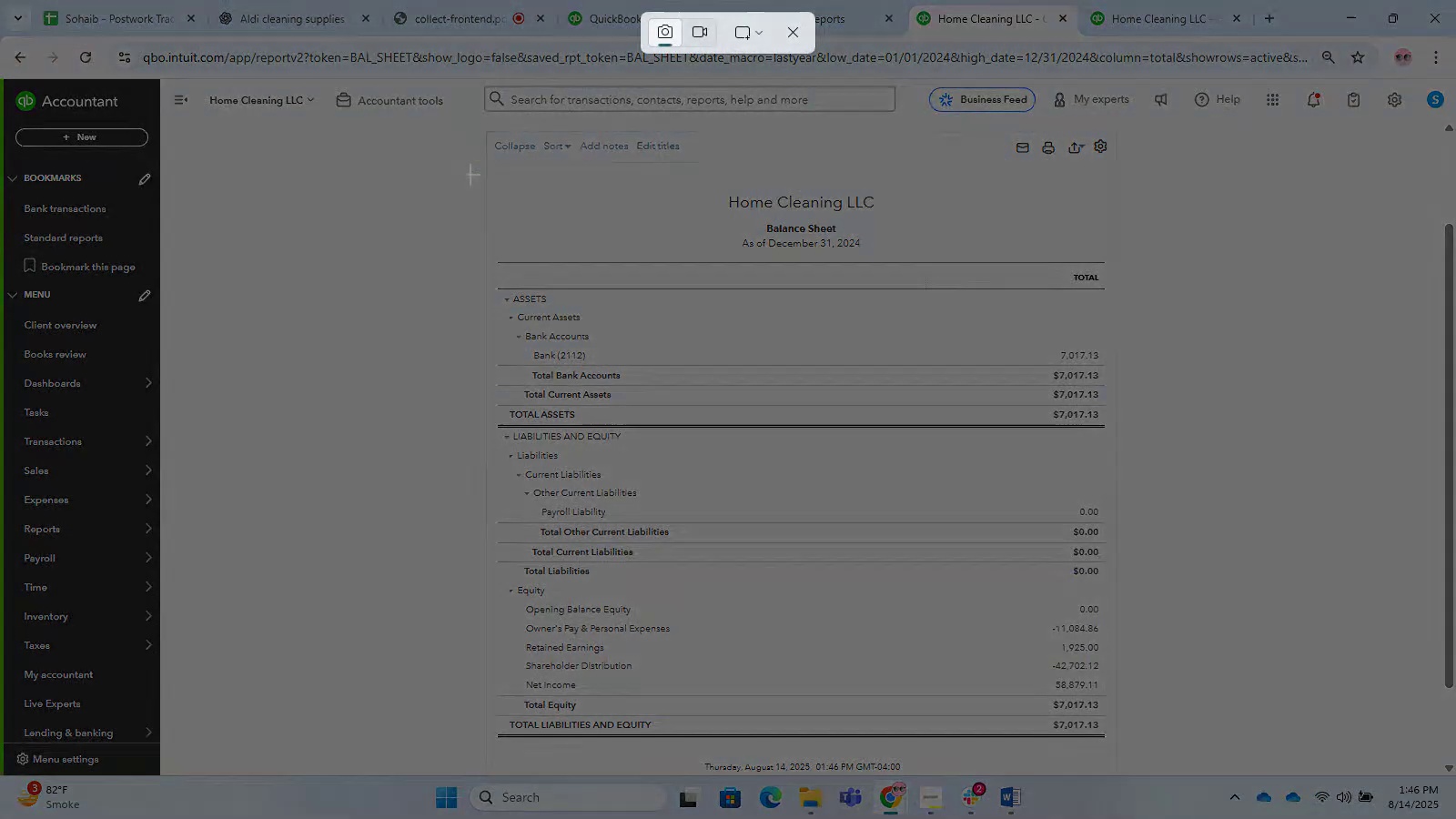 
left_click_drag(start_coordinate=[478, 175], to_coordinate=[1125, 742])
 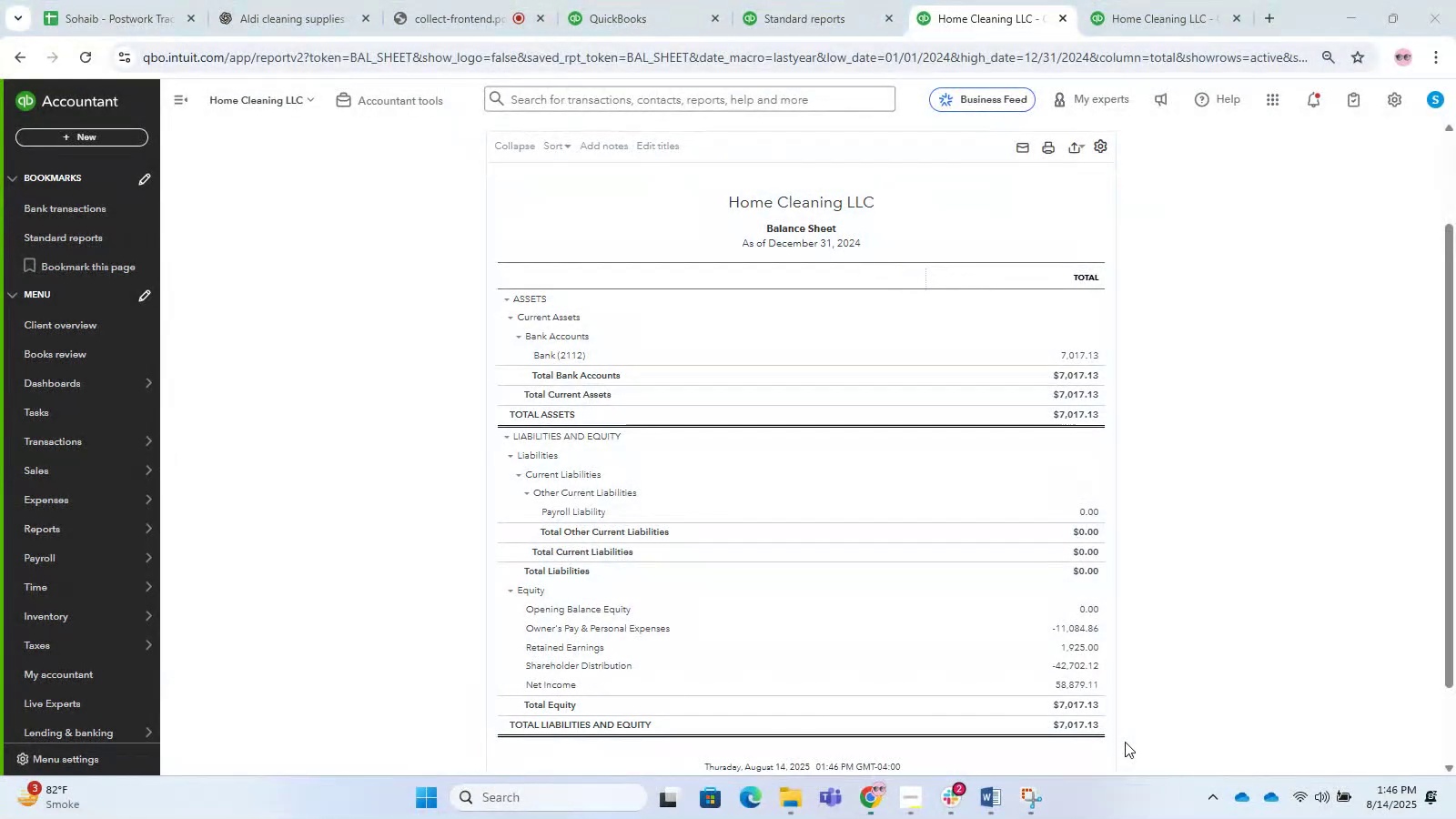 
key(Meta+MetaLeft)
 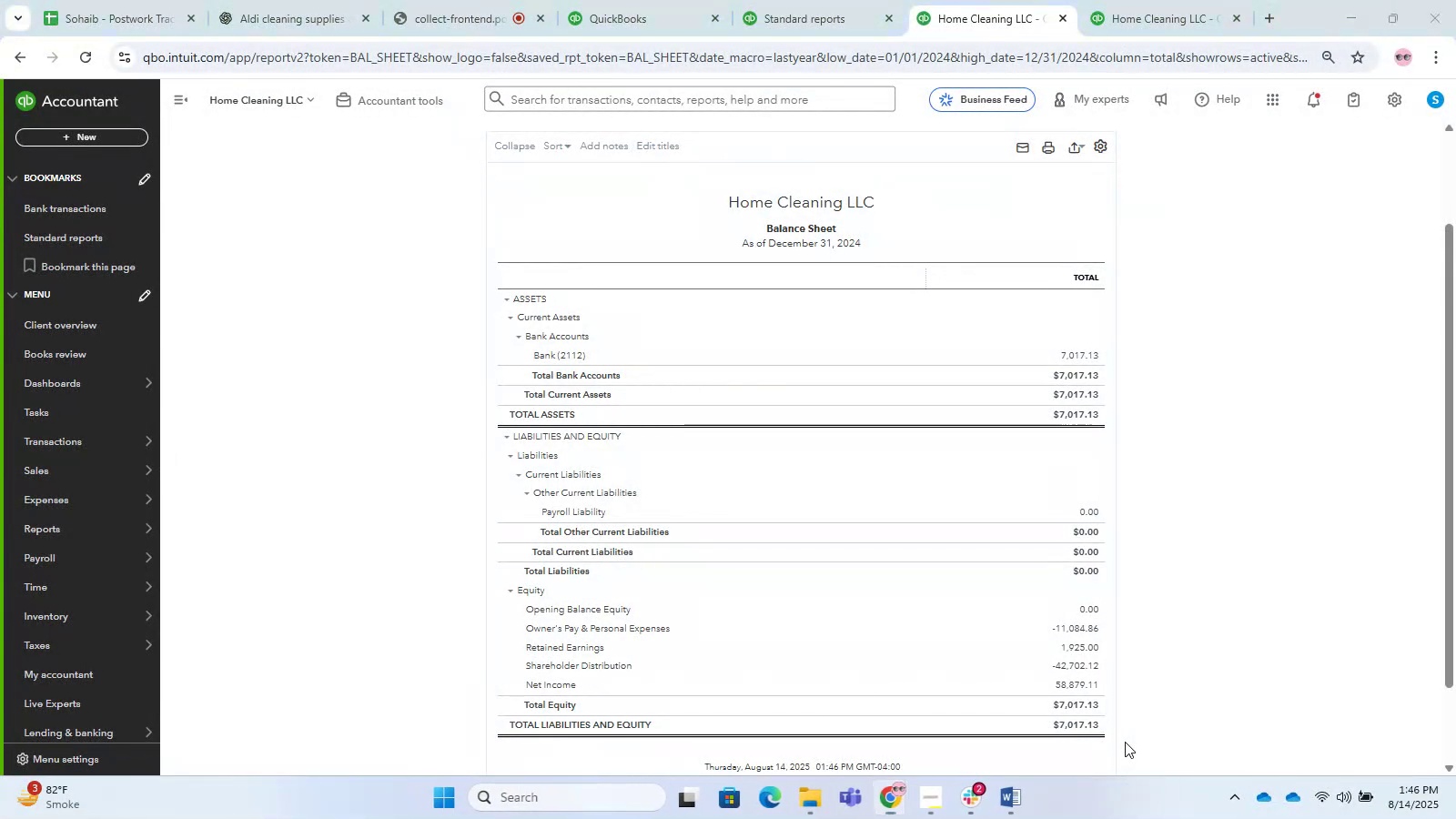 
key(Alt+AltLeft)
 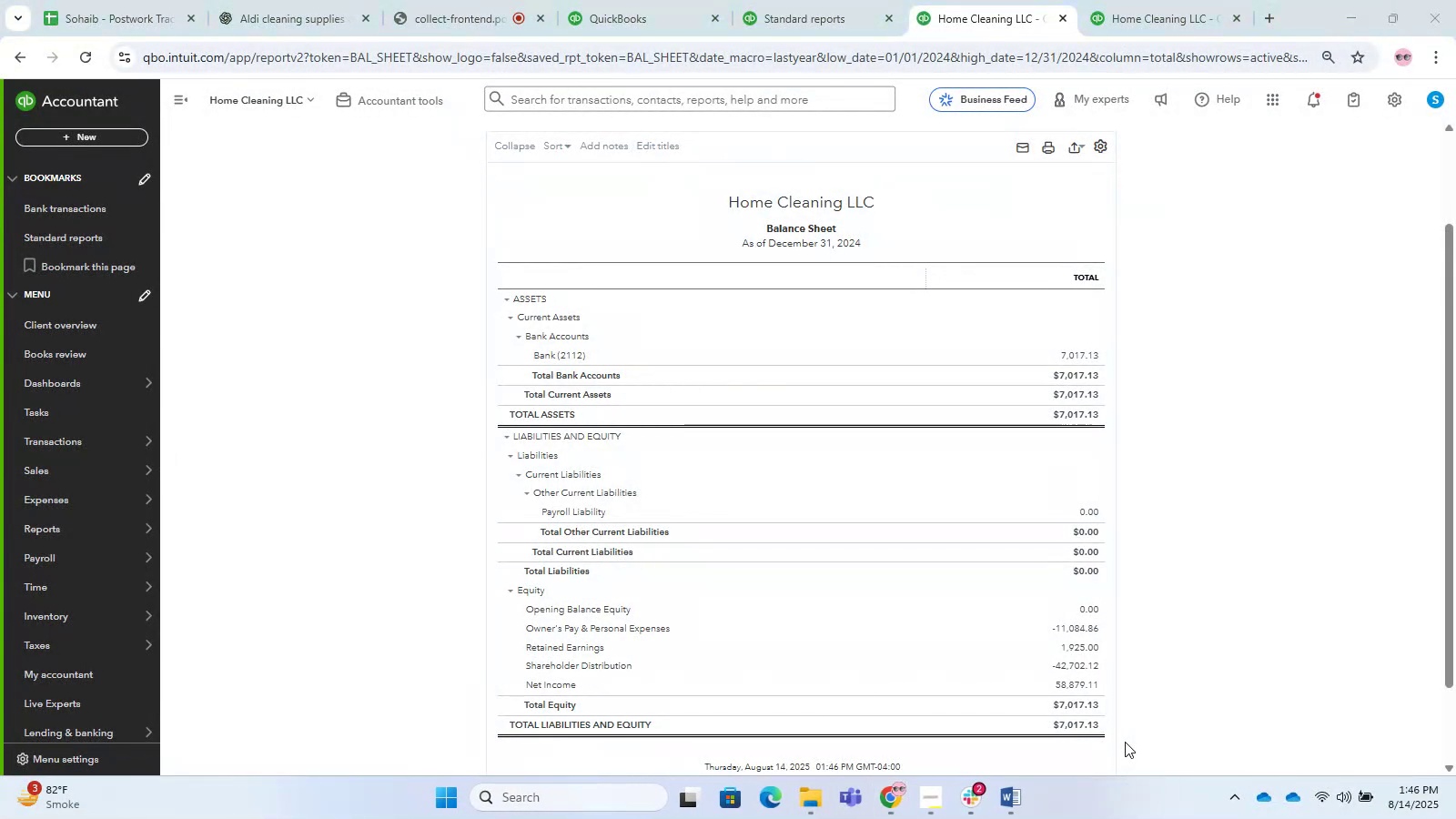 
key(Alt+Tab)
 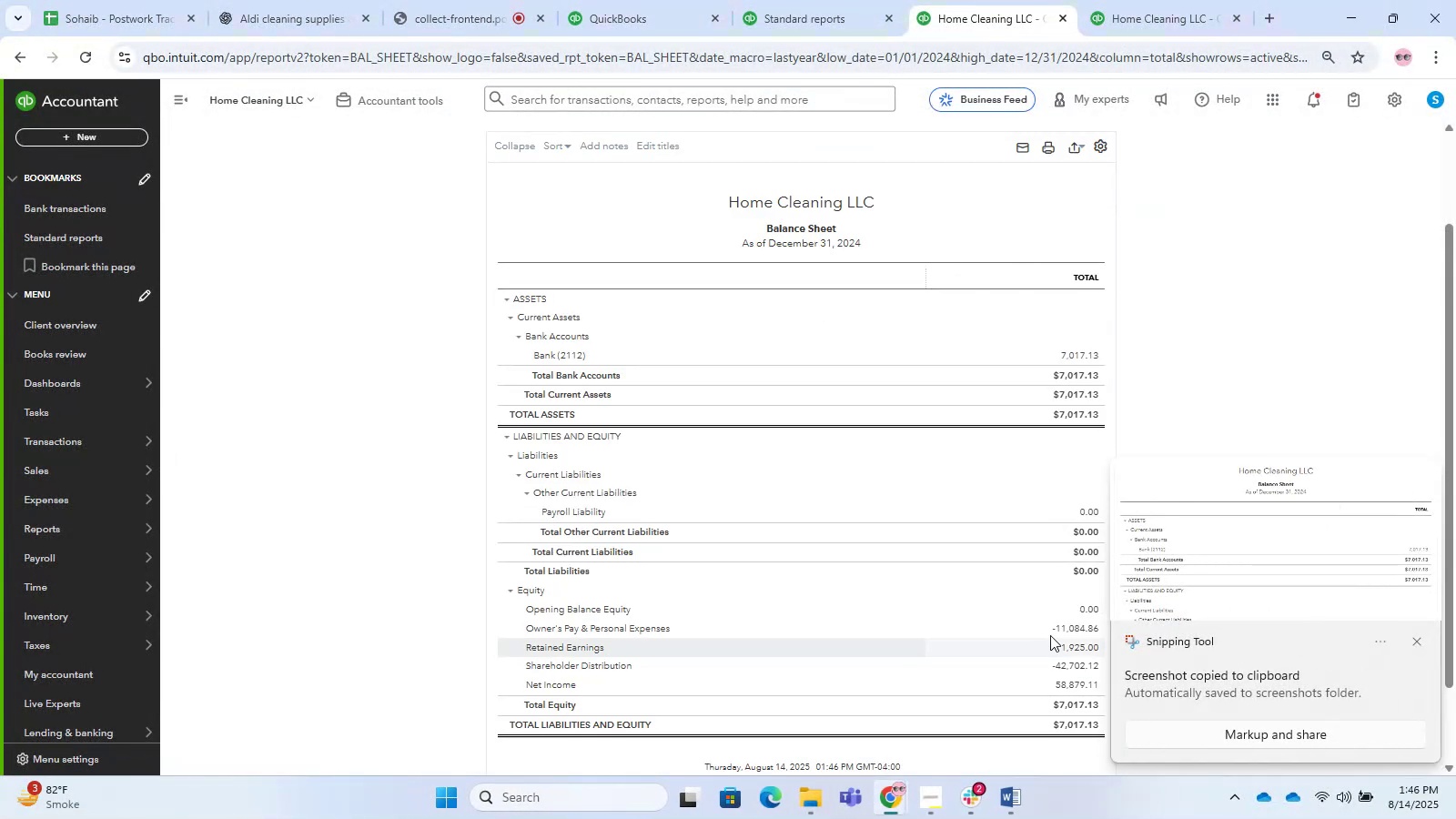 
key(Alt+AltLeft)
 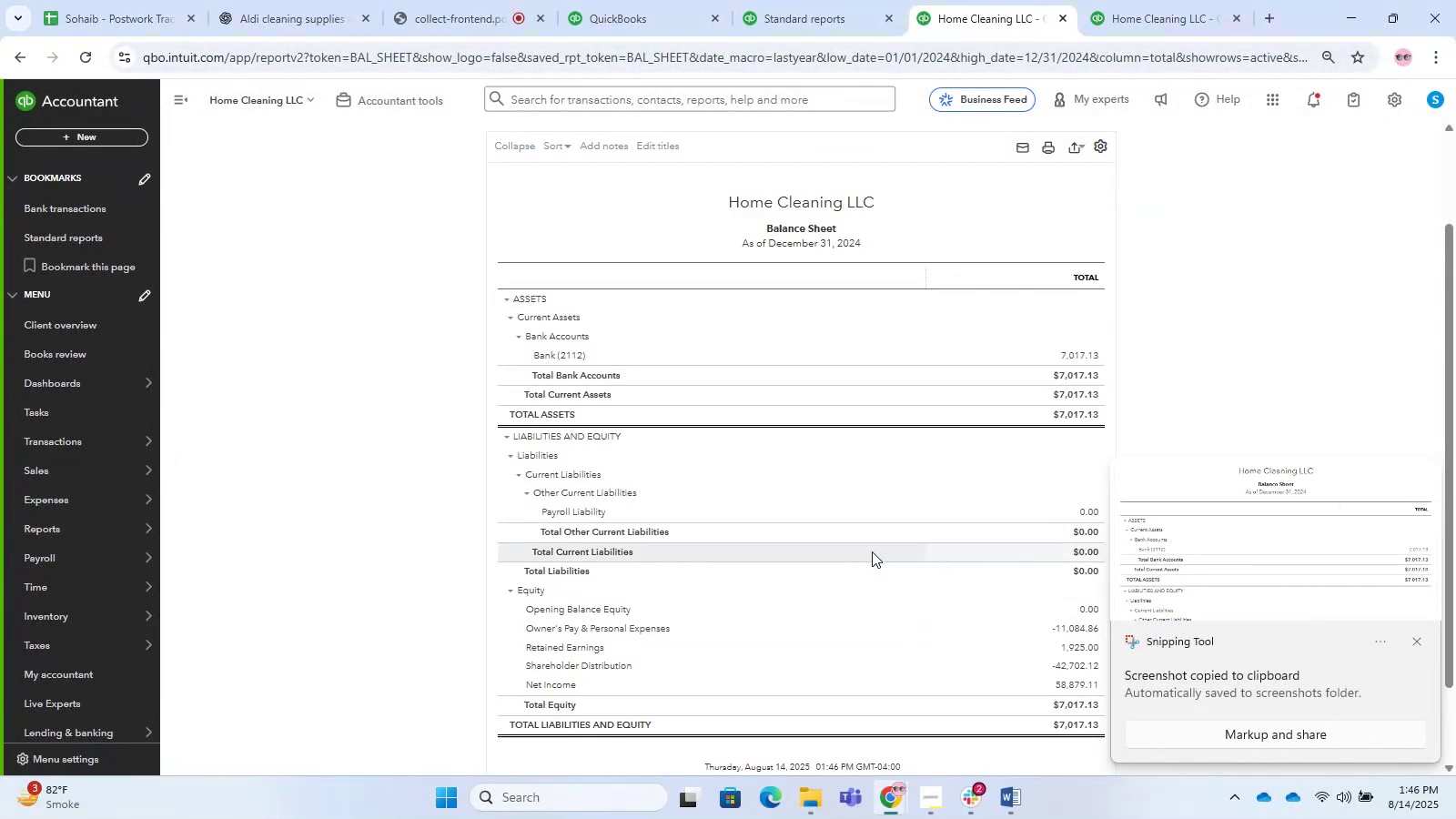 
key(Alt+Tab)
 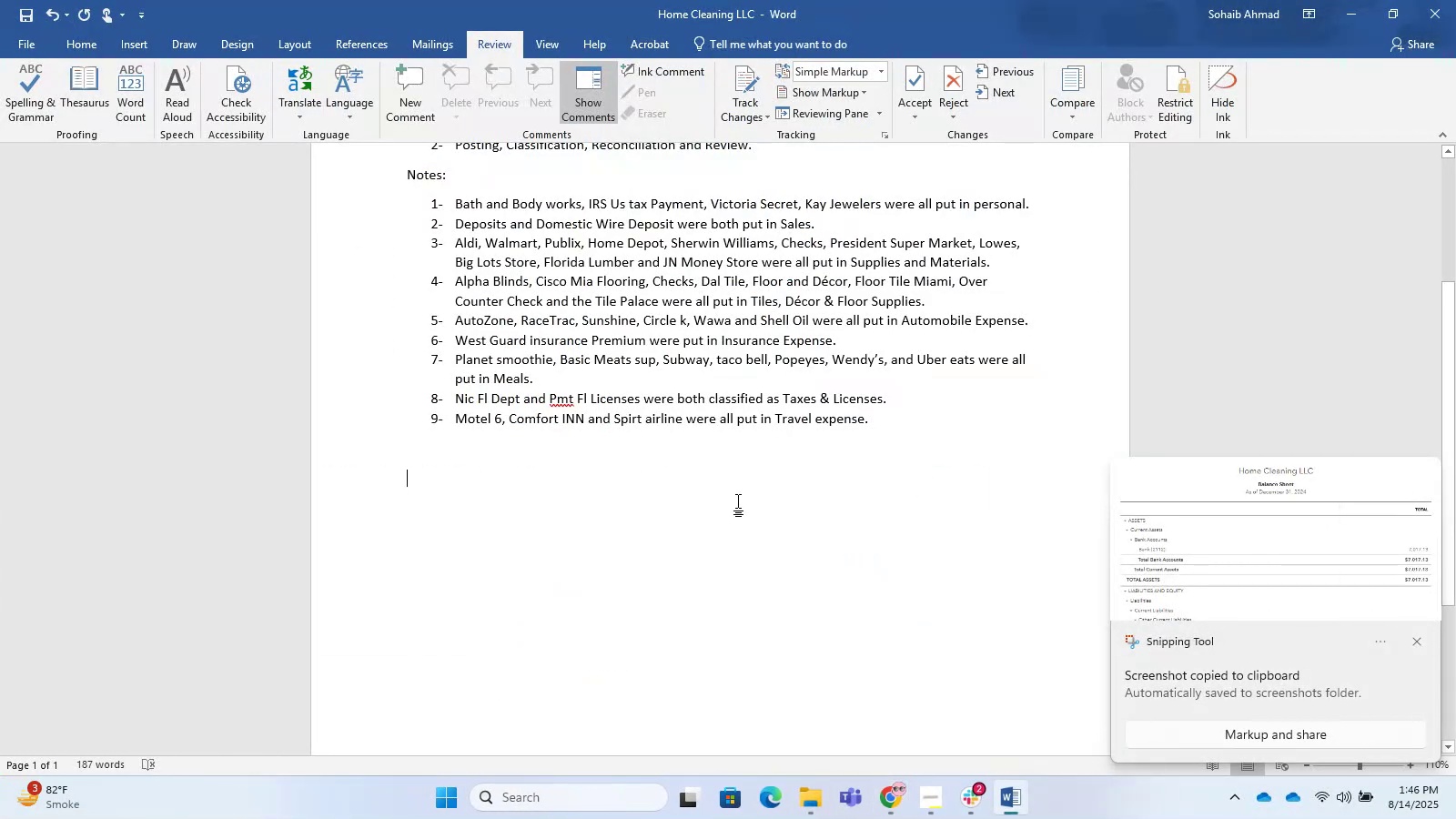 
key(Enter)
 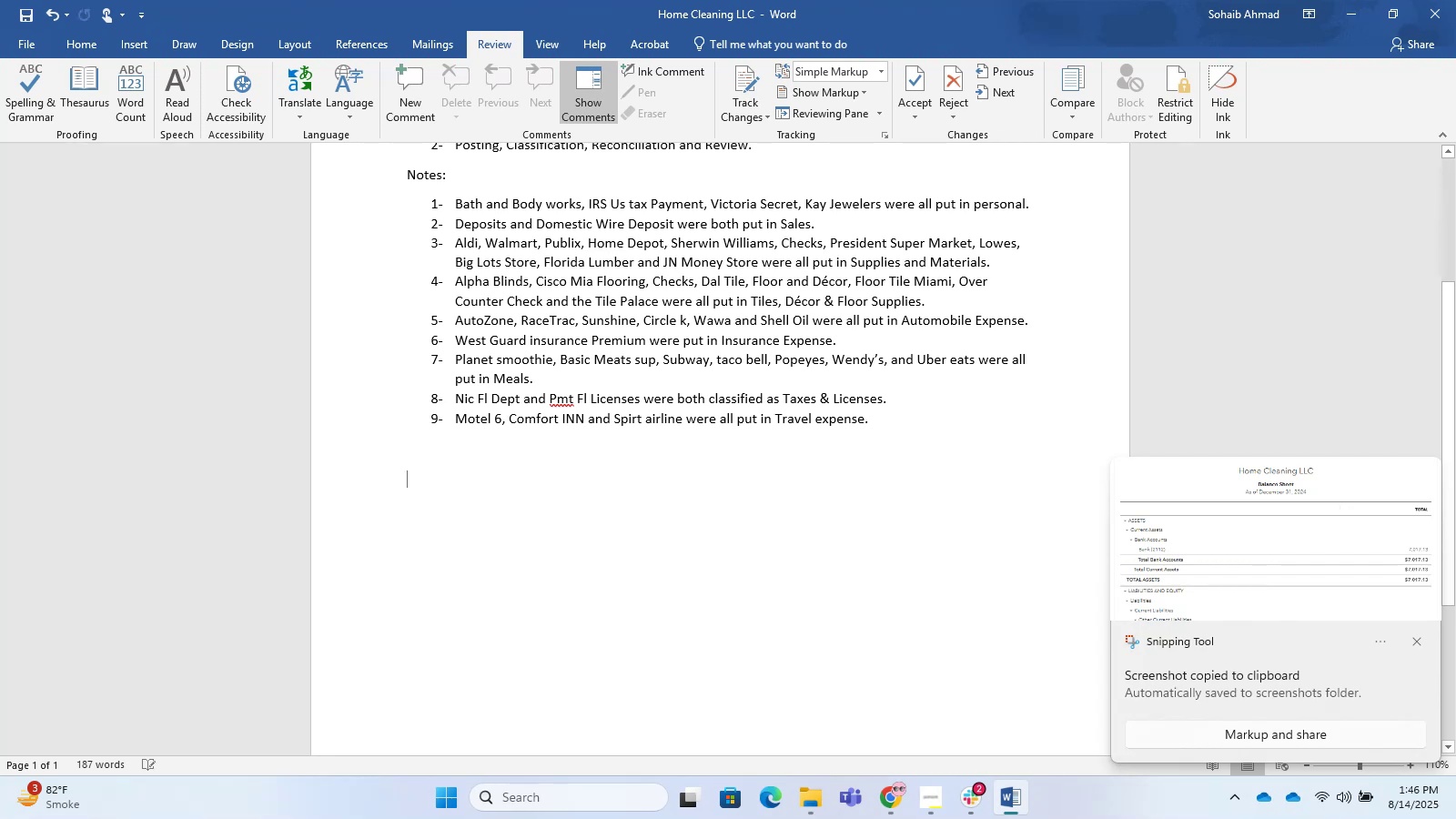 
key(Enter)
 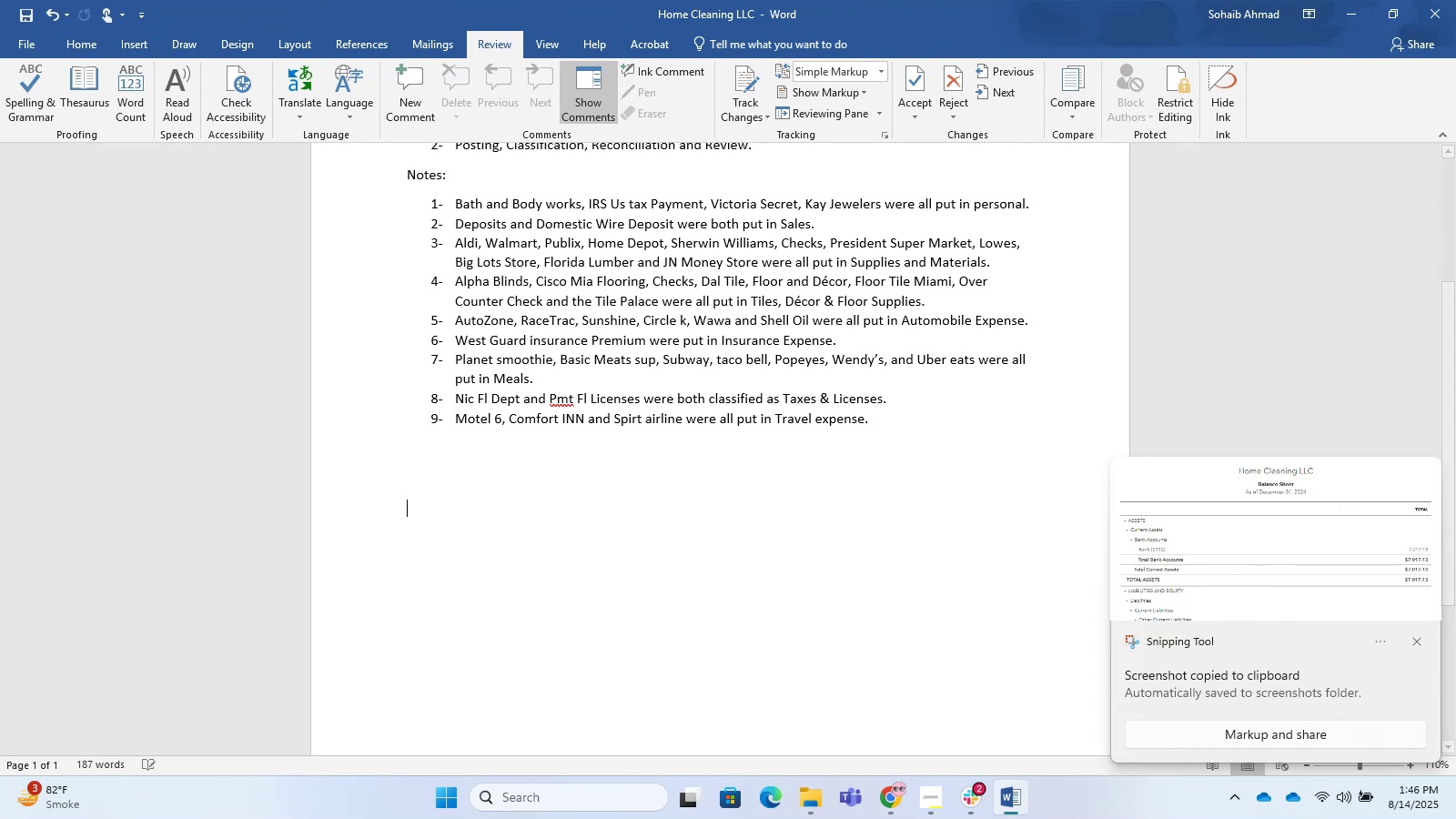 
key(Enter)
 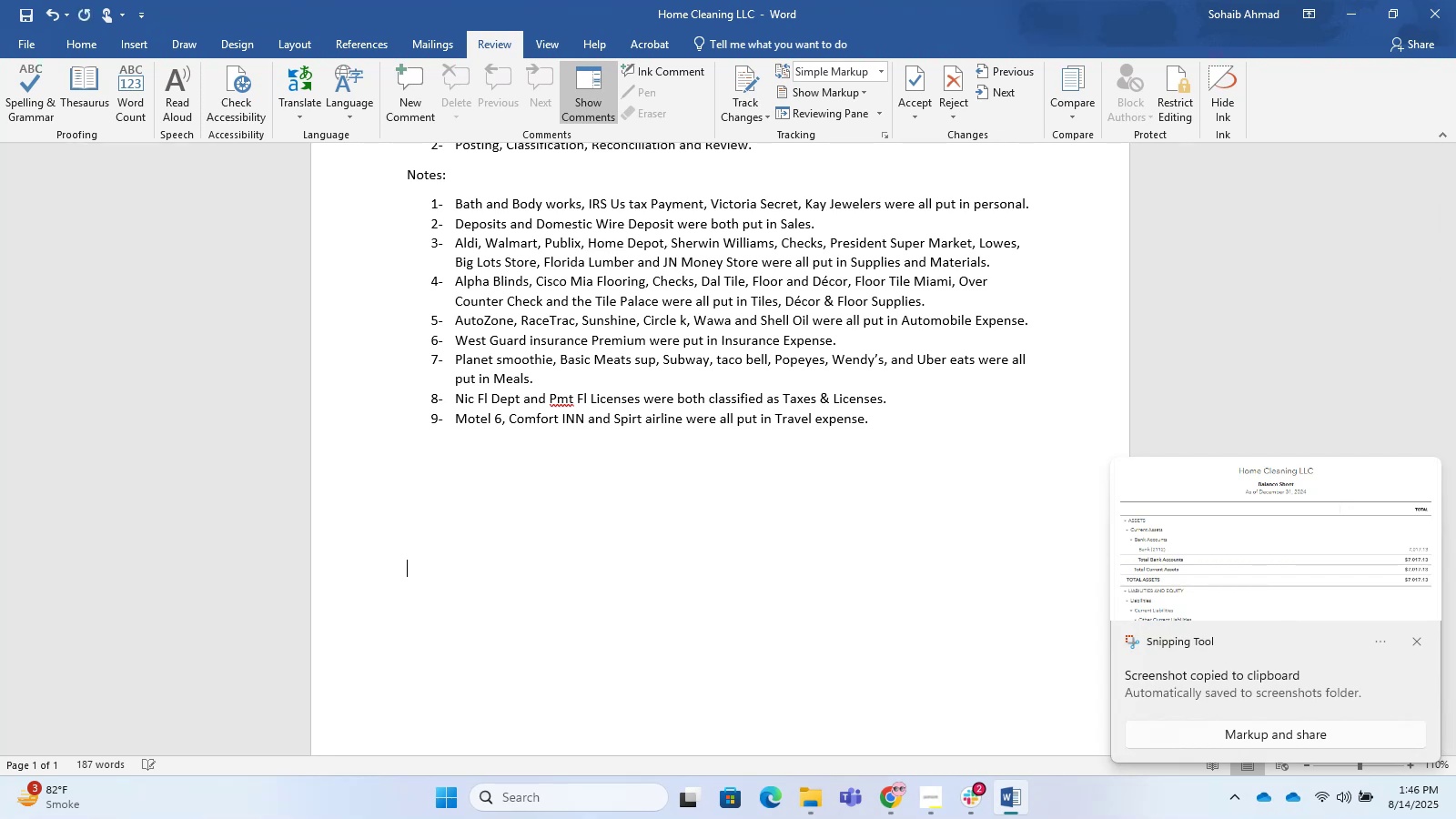 
key(Enter)
 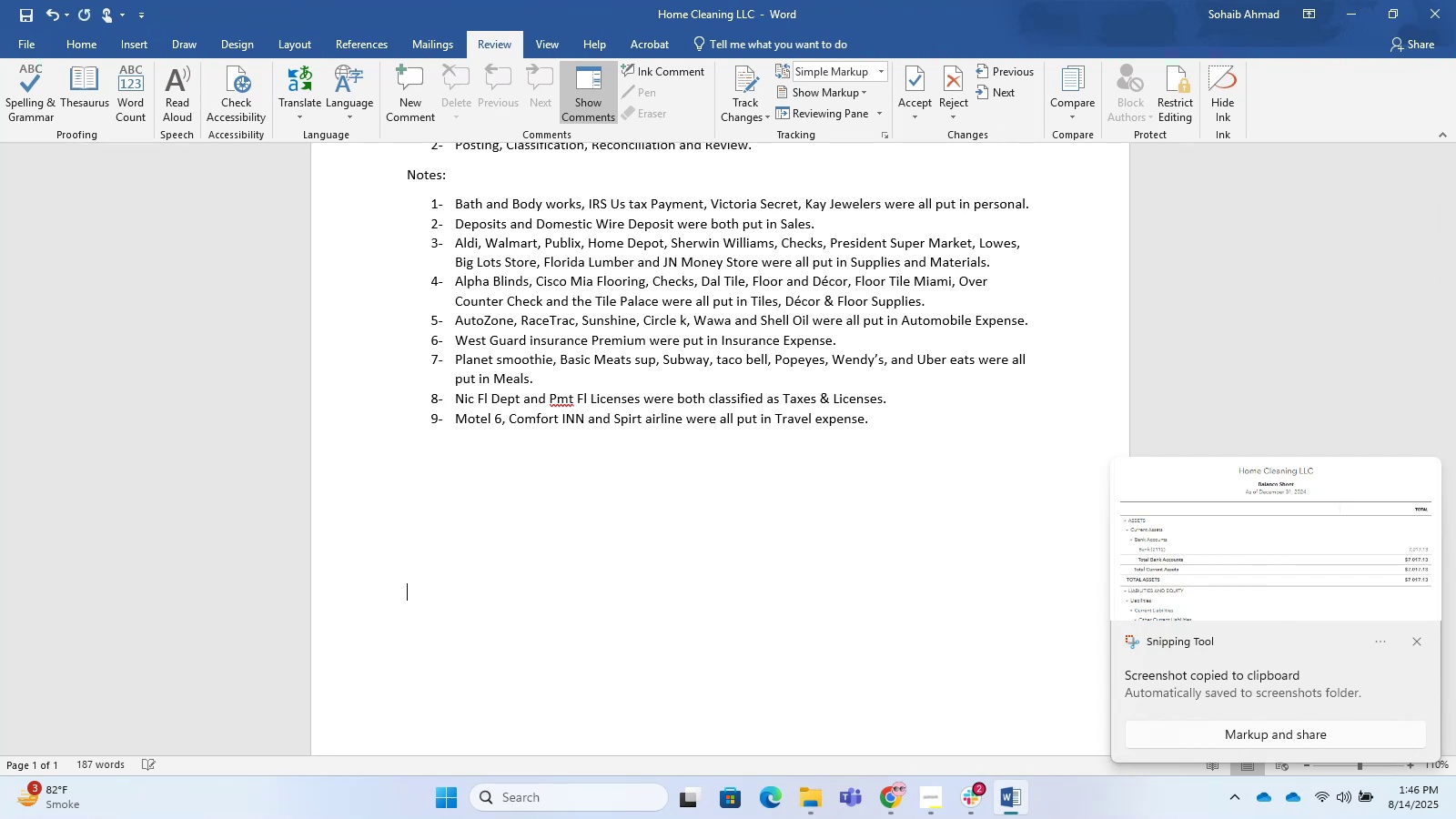 
key(Enter)
 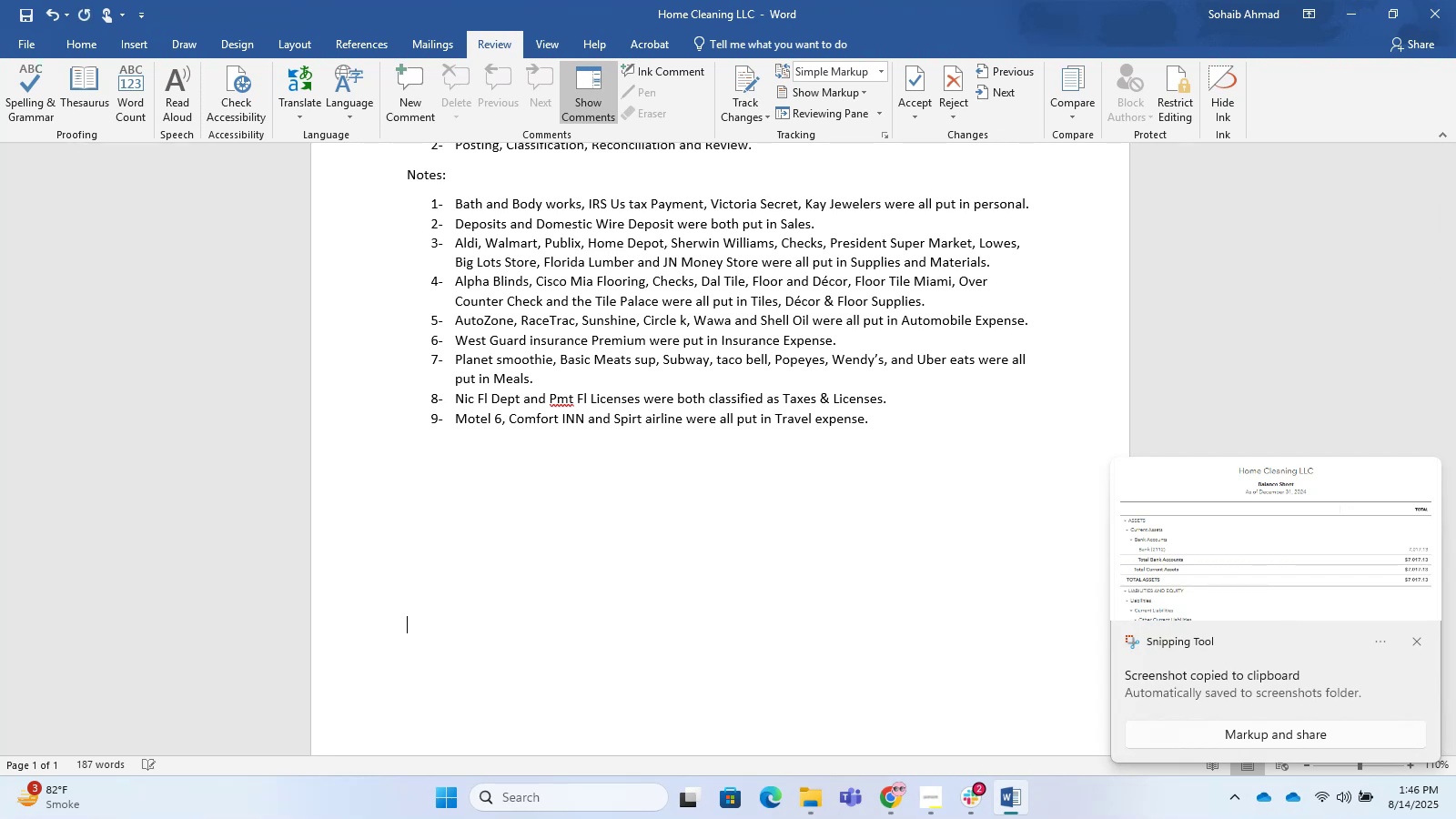 
key(Enter)
 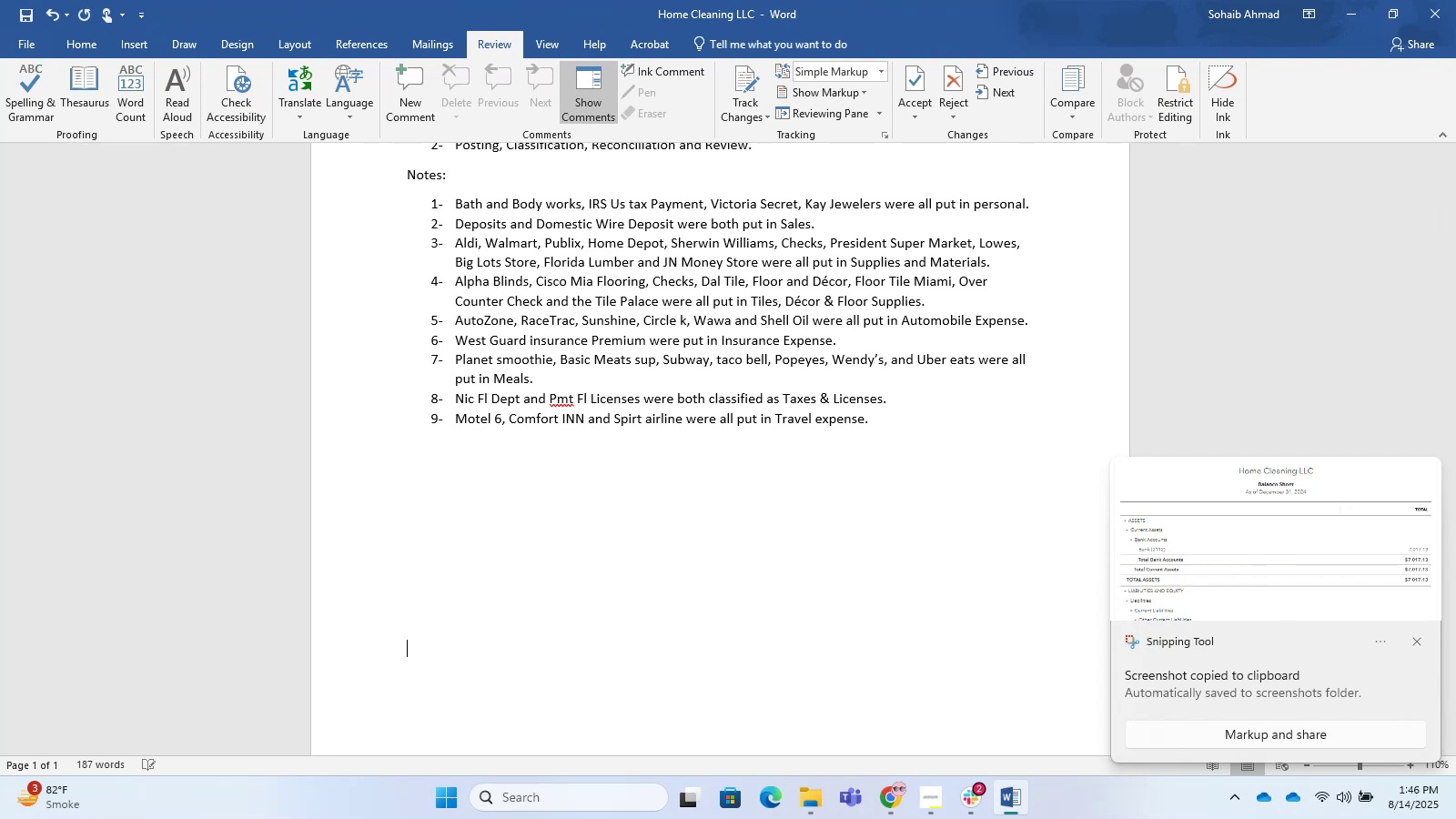 
key(Enter)
 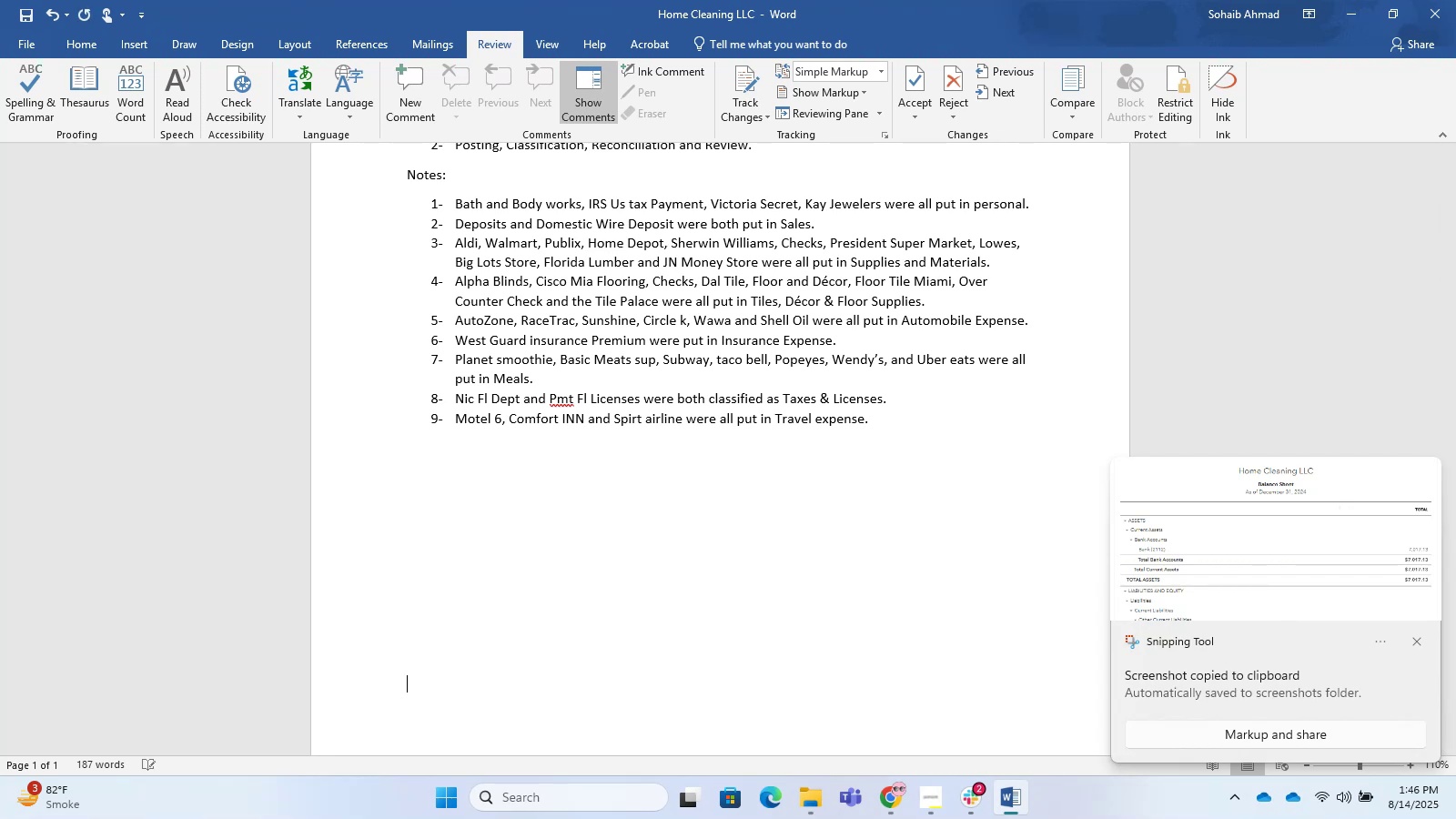 
key(Enter)
 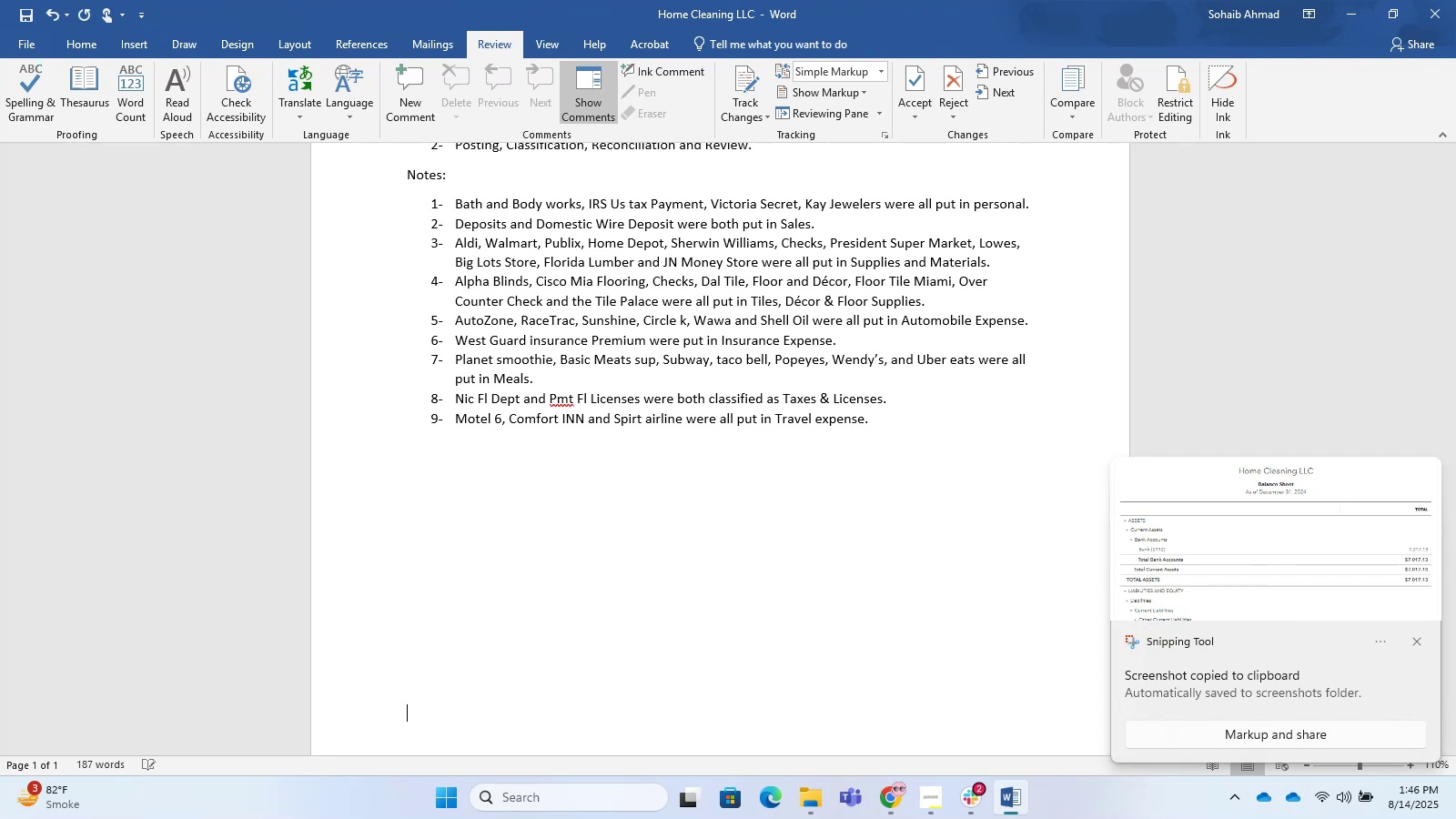 
key(Enter)
 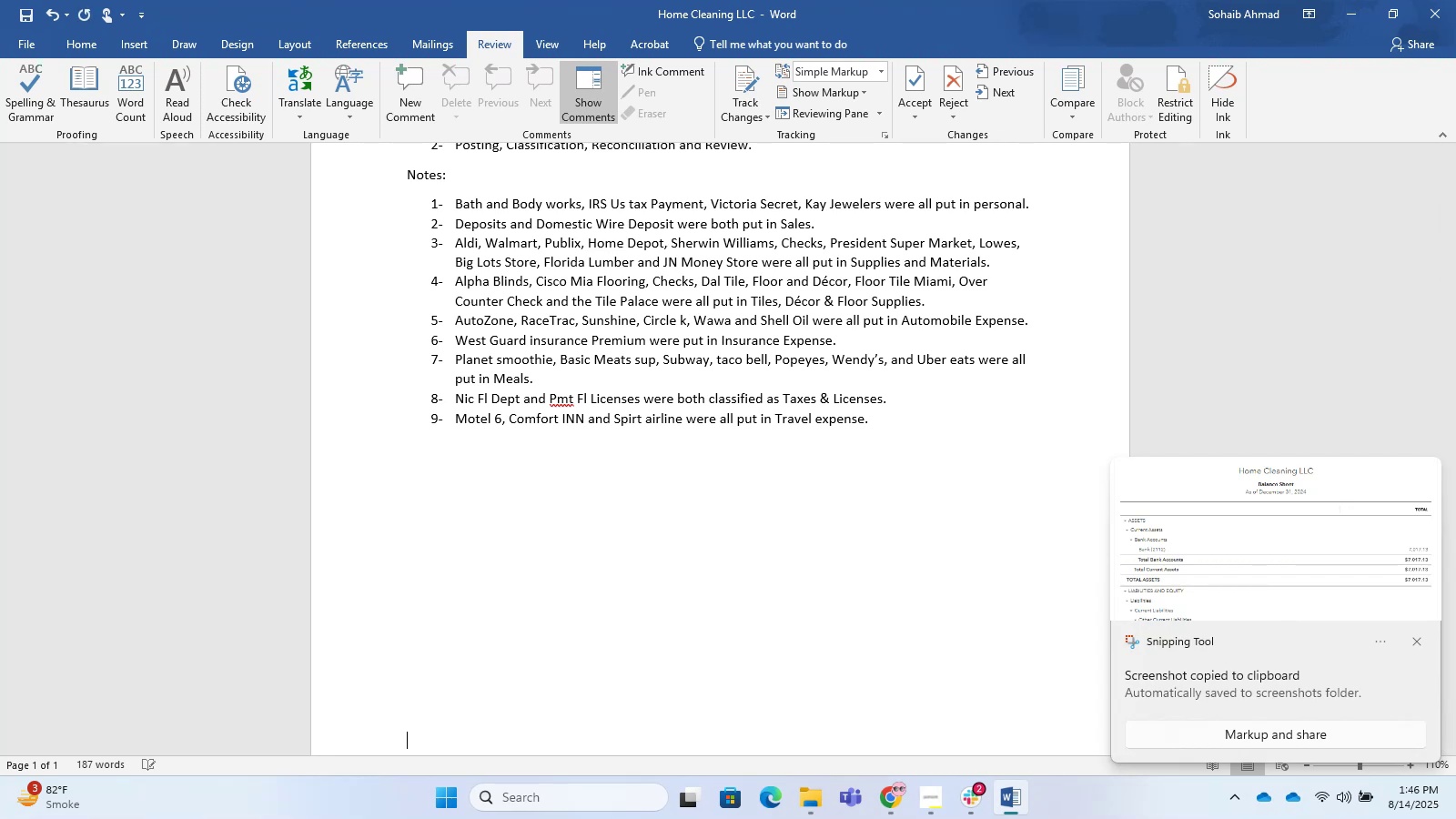 
key(Enter)
 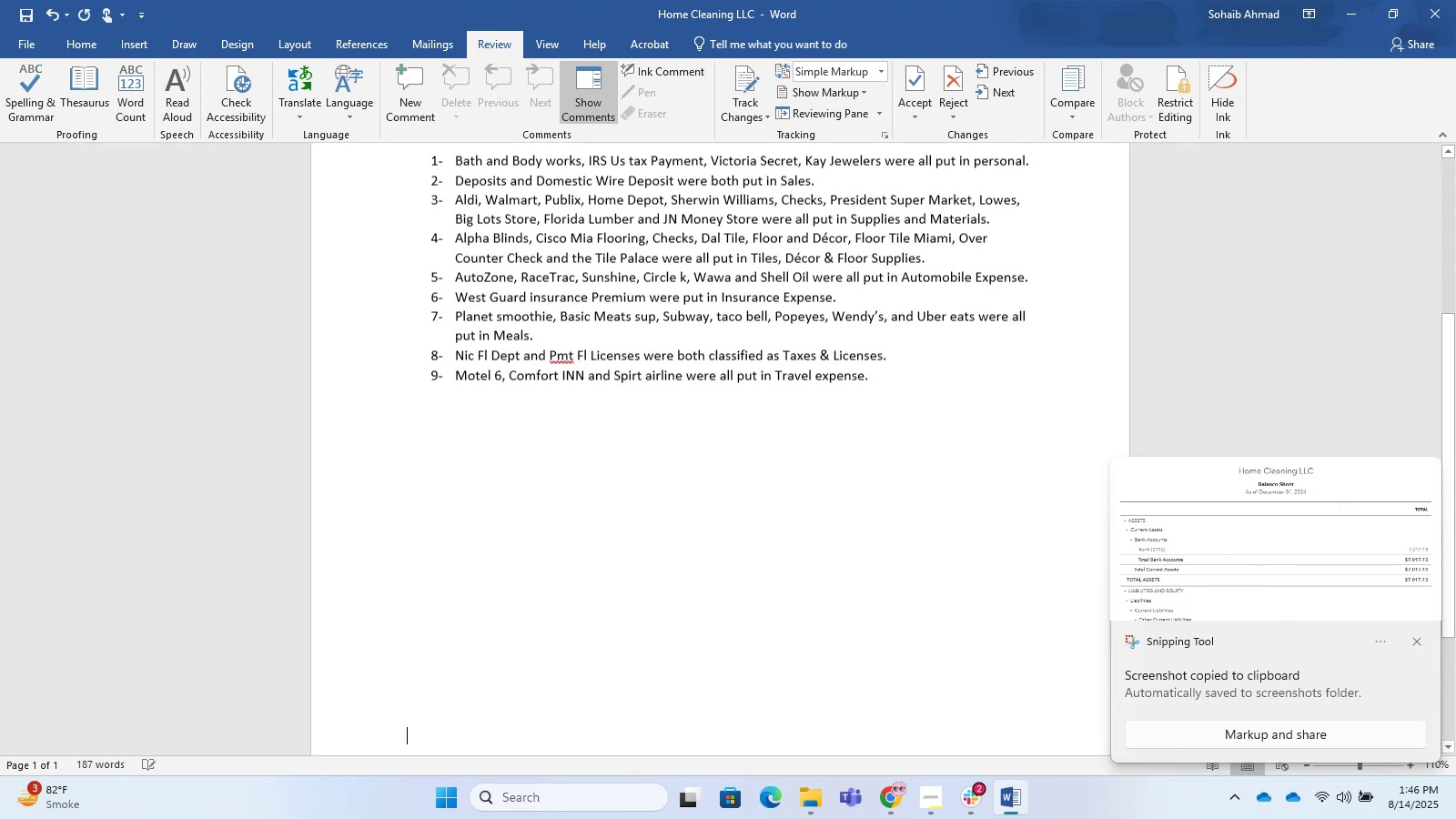 
key(Enter)
 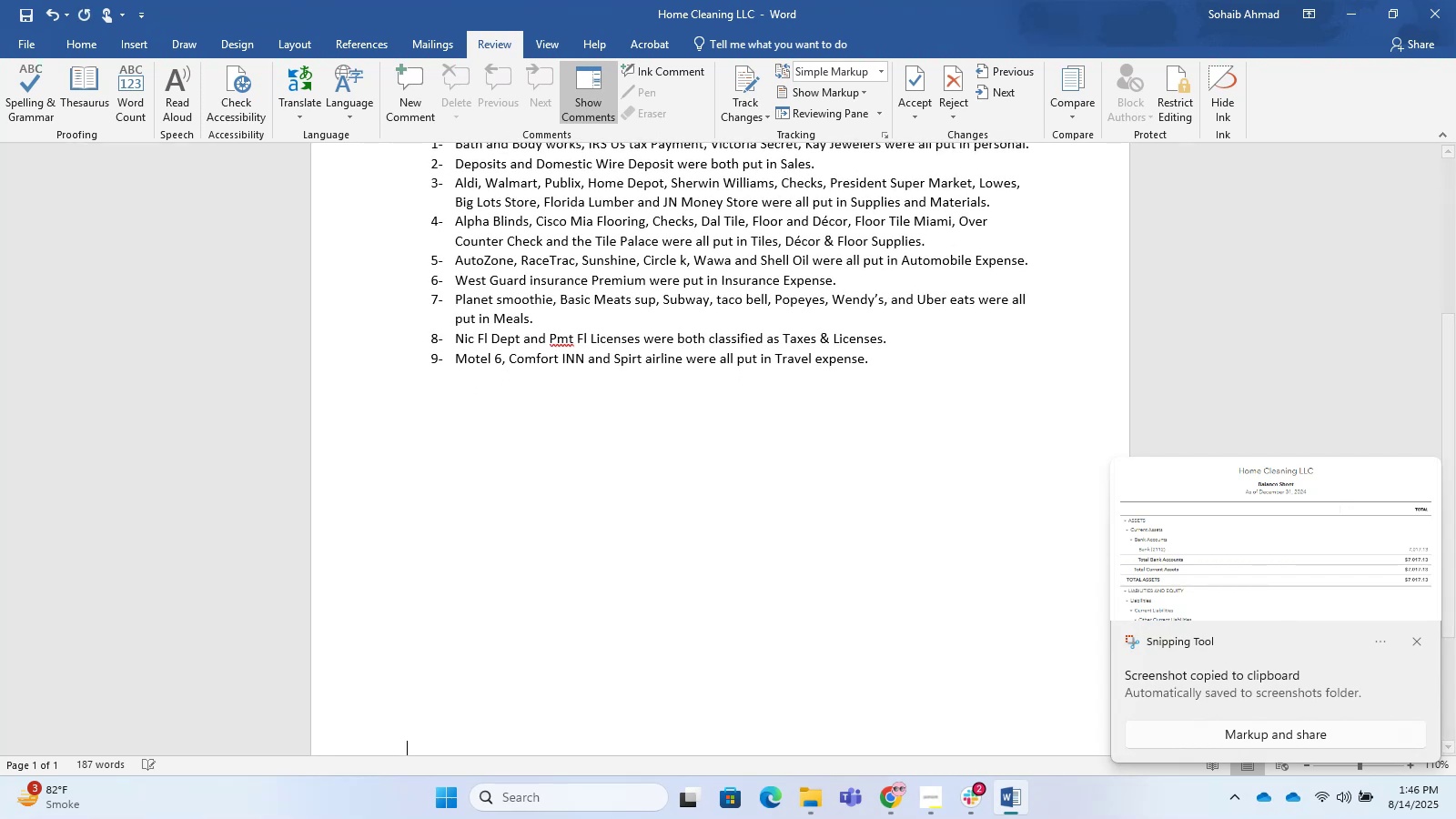 
key(Enter)
 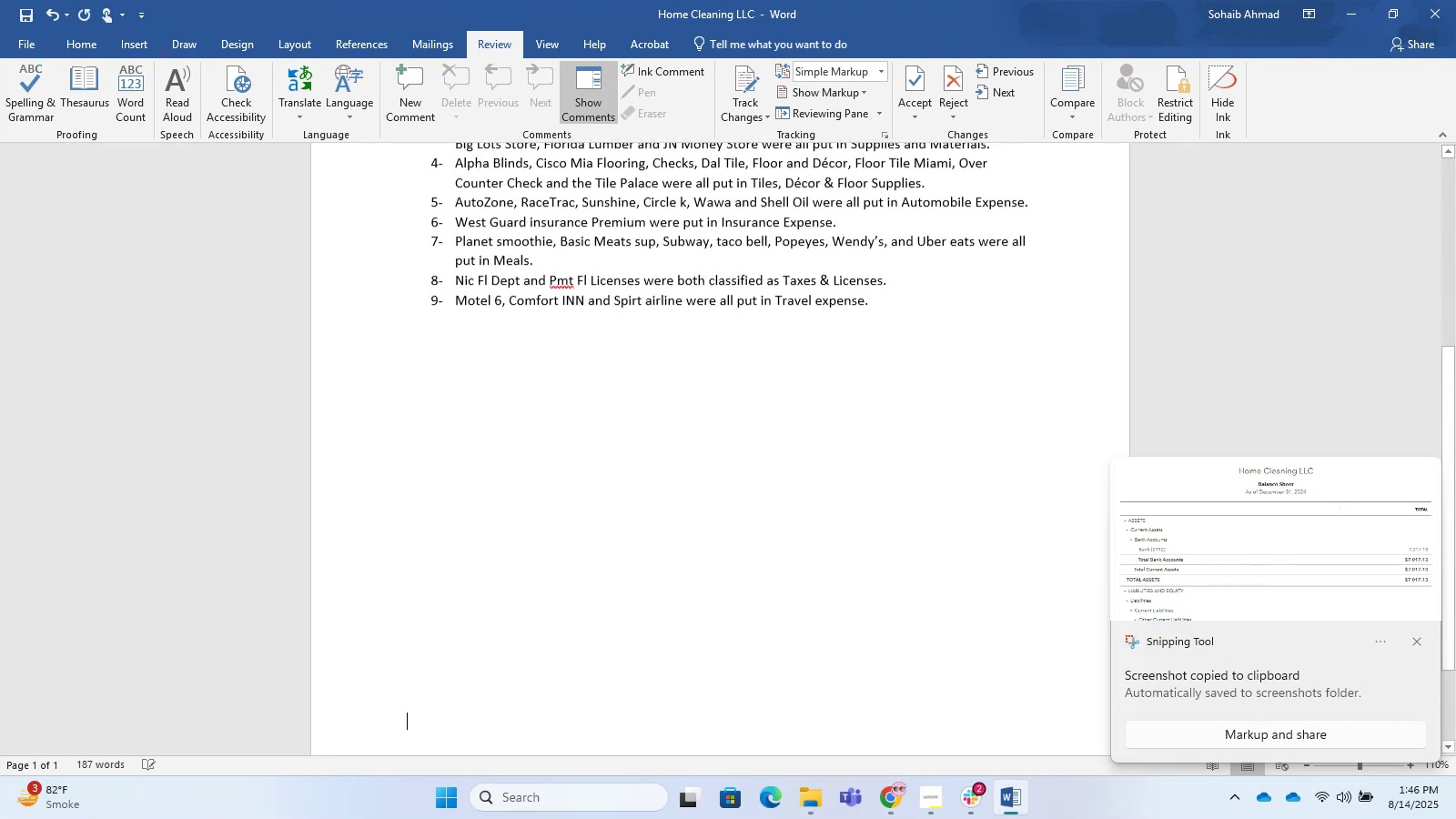 
key(Enter)
 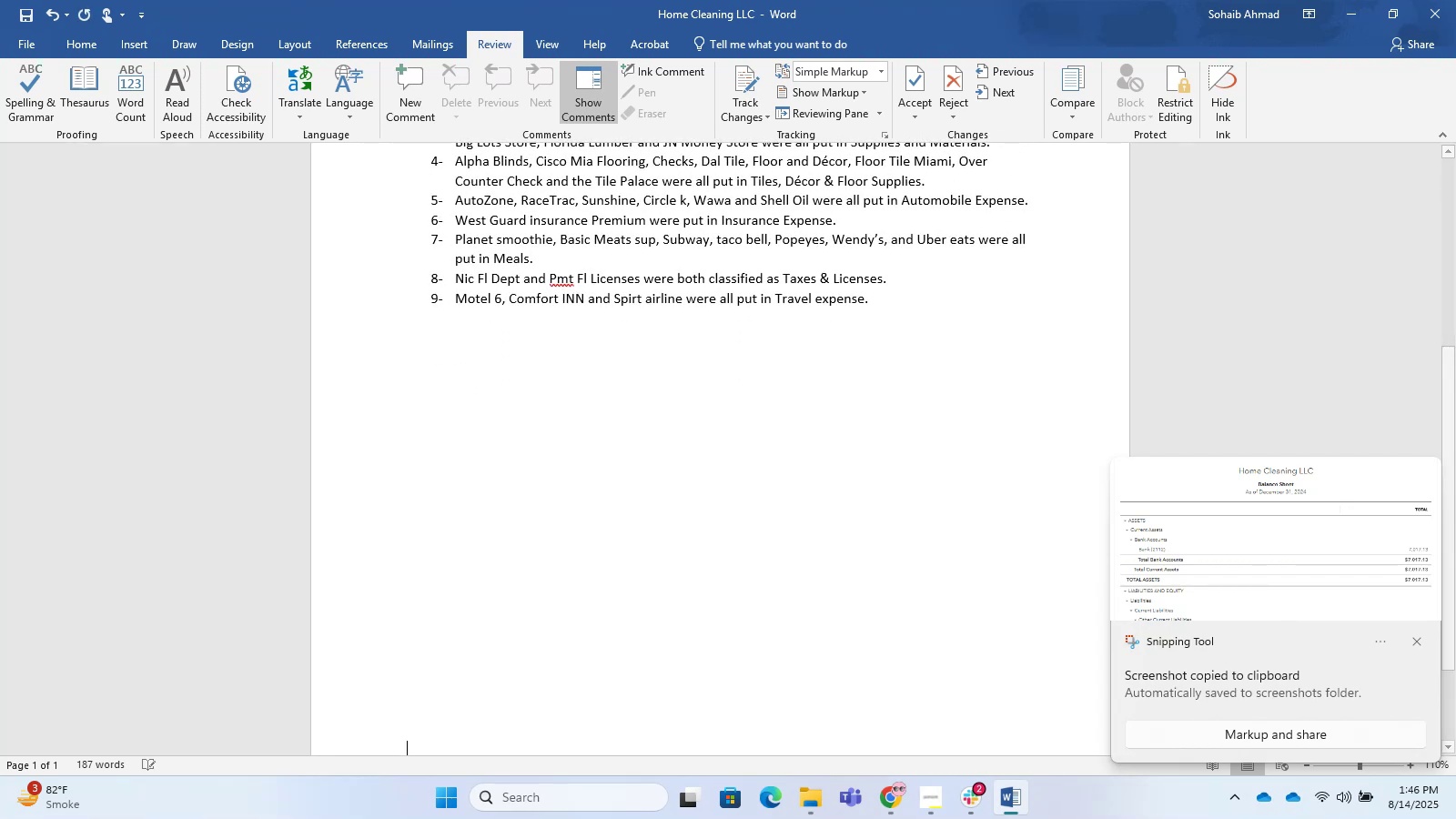 
key(Enter)
 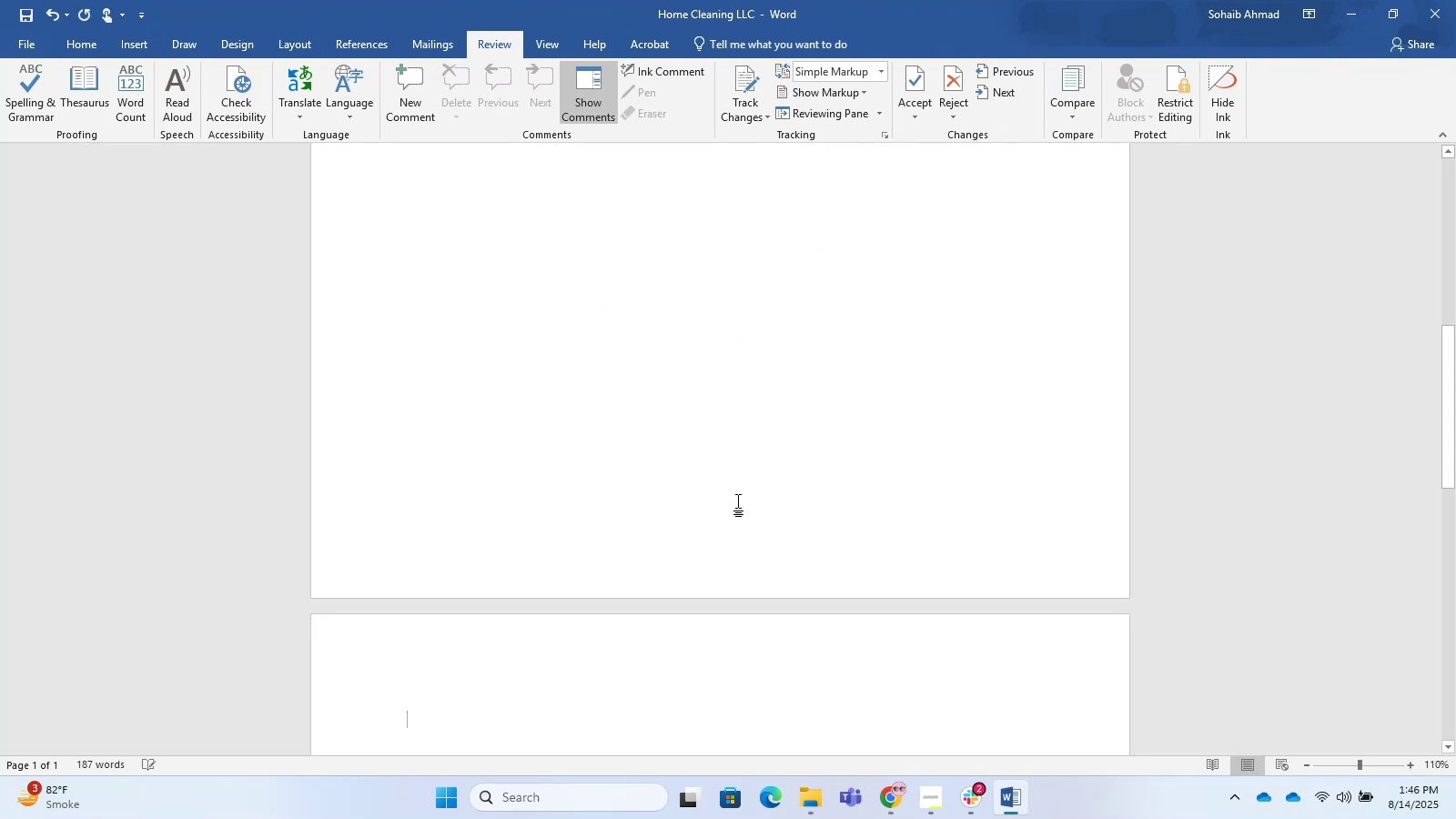 
key(ArrowUp)
 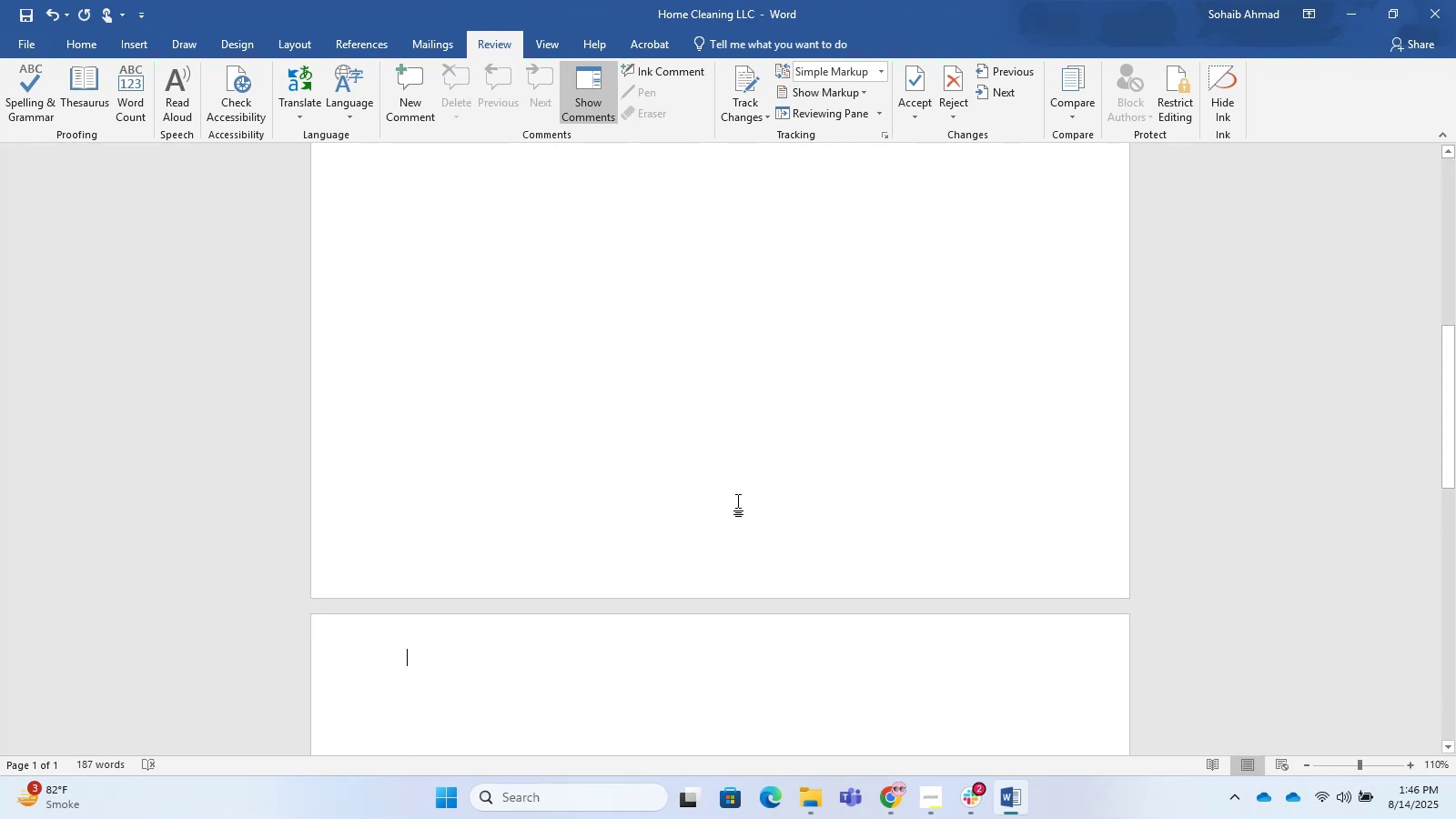 
hold_key(key=ArrowUp, duration=0.76)
 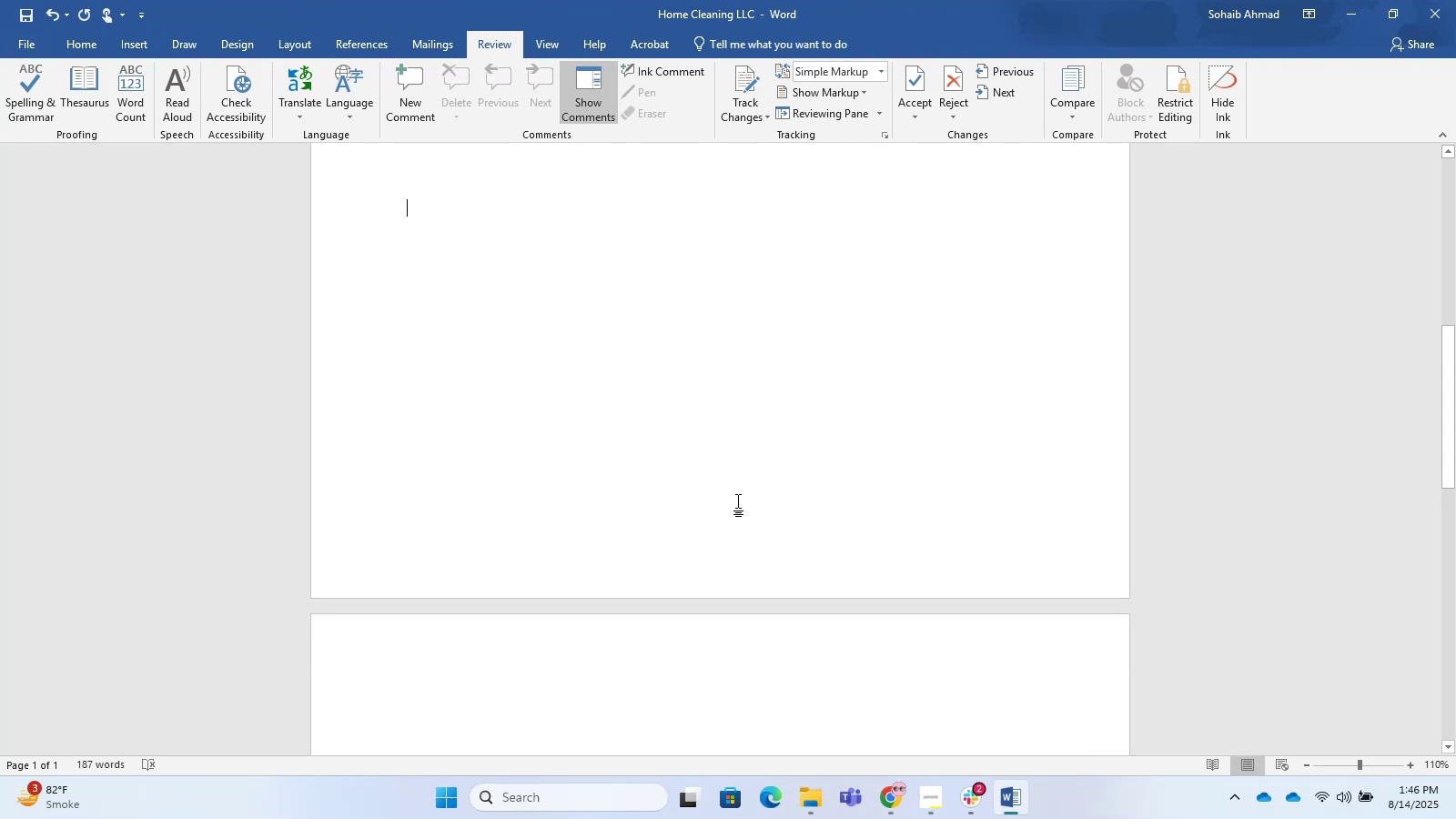 
key(ArrowUp)
 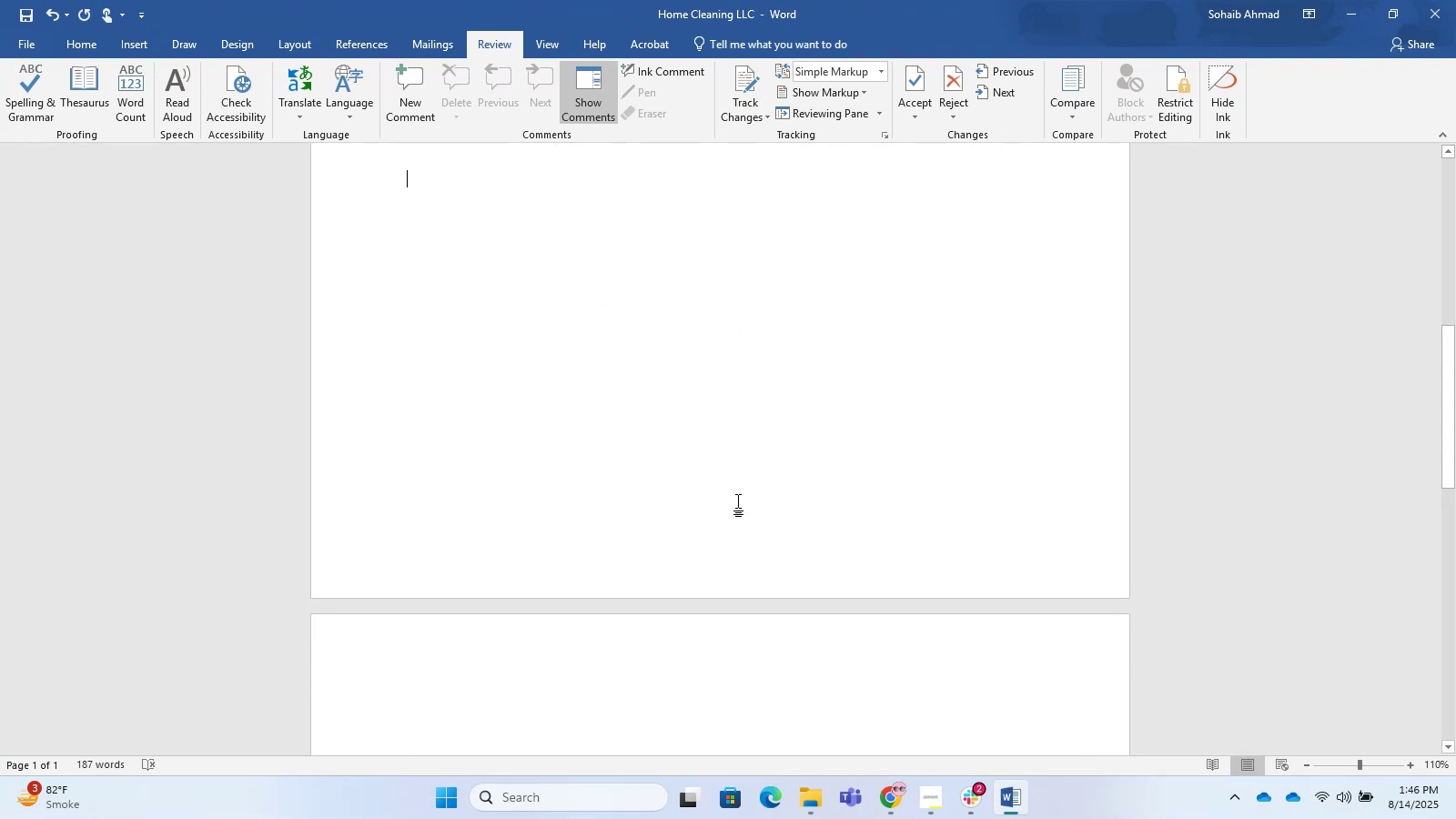 
key(ArrowUp)
 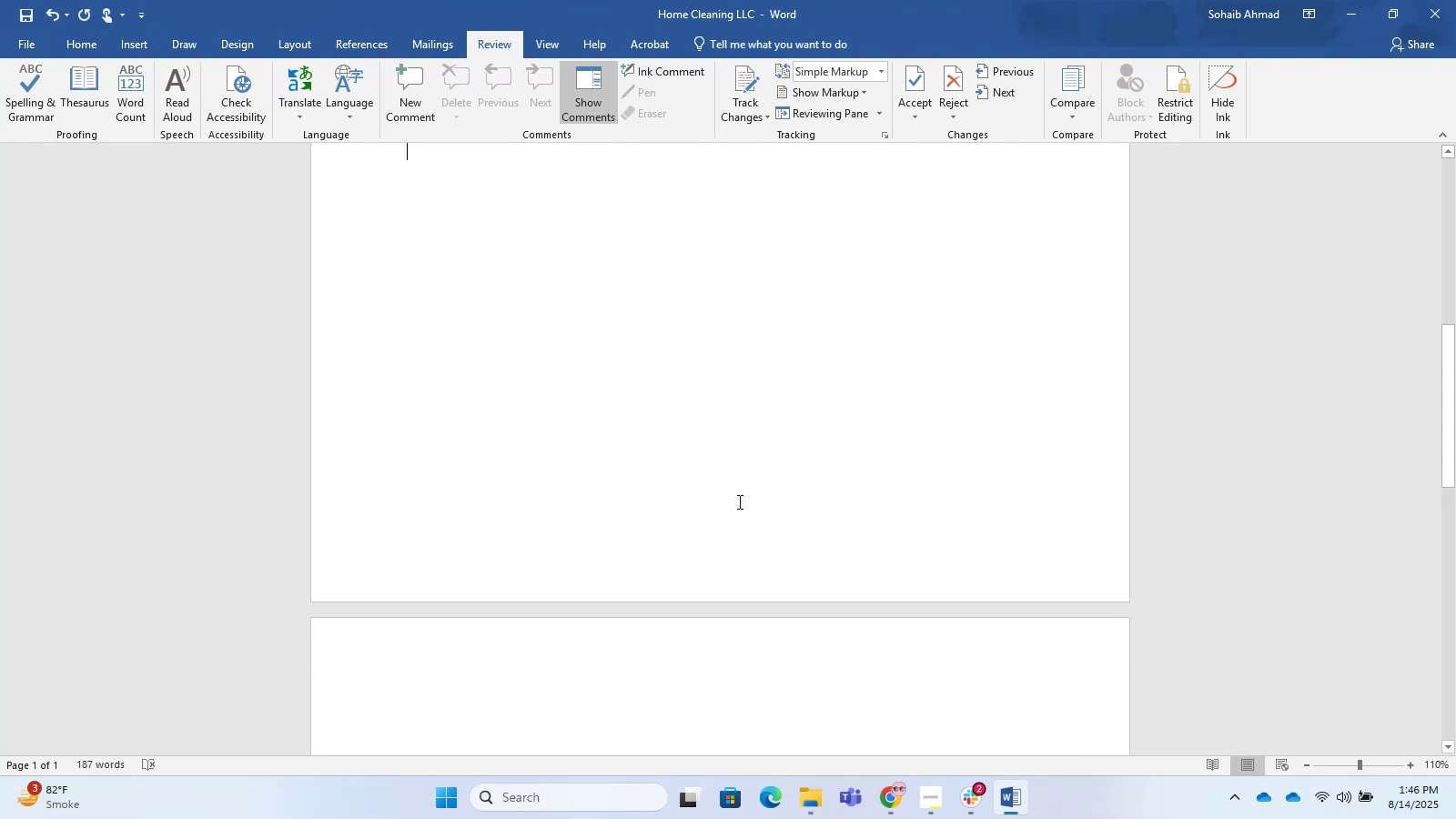 
key(ArrowUp)
 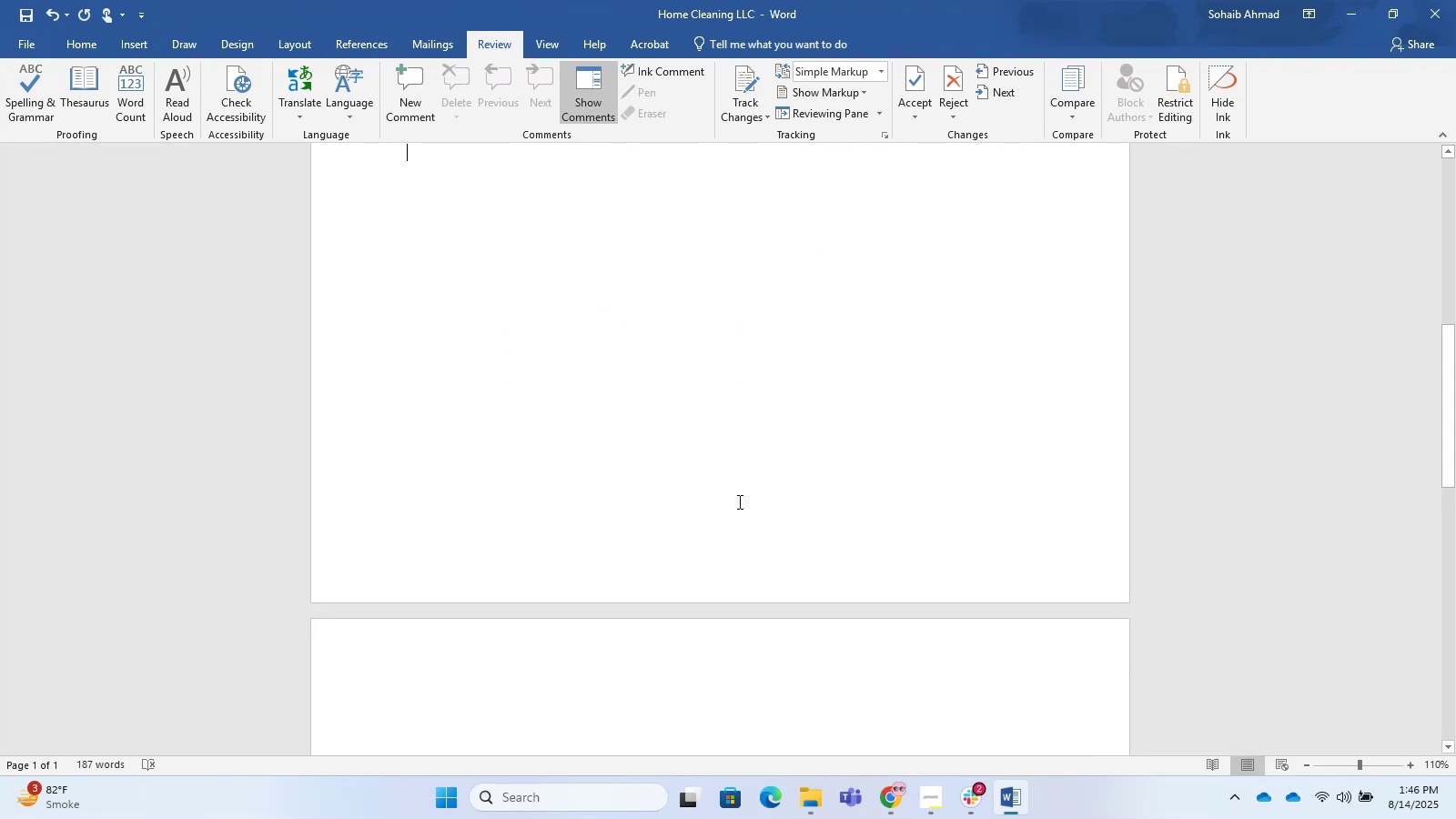 
key(ArrowUp)
 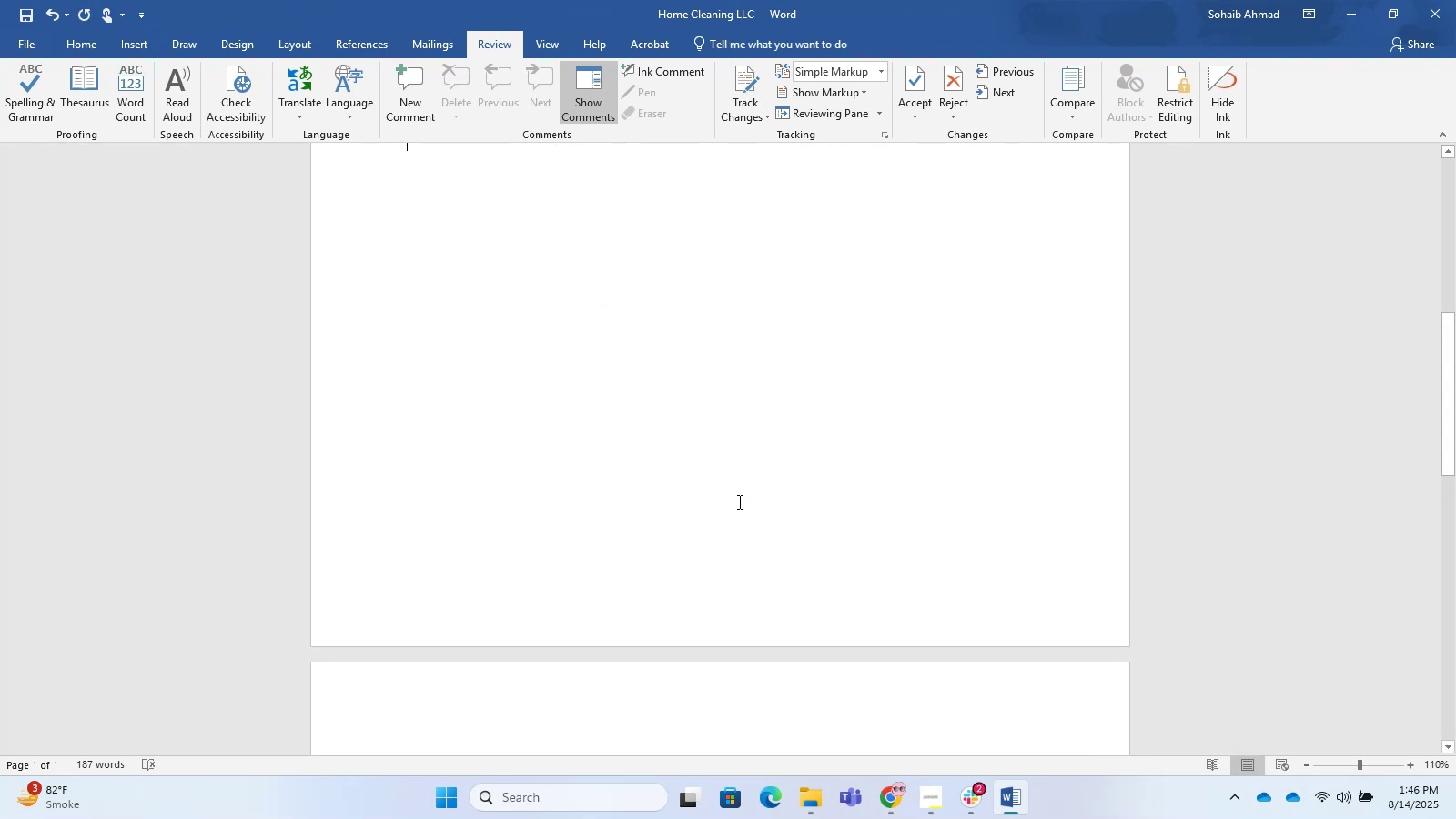 
key(ArrowUp)
 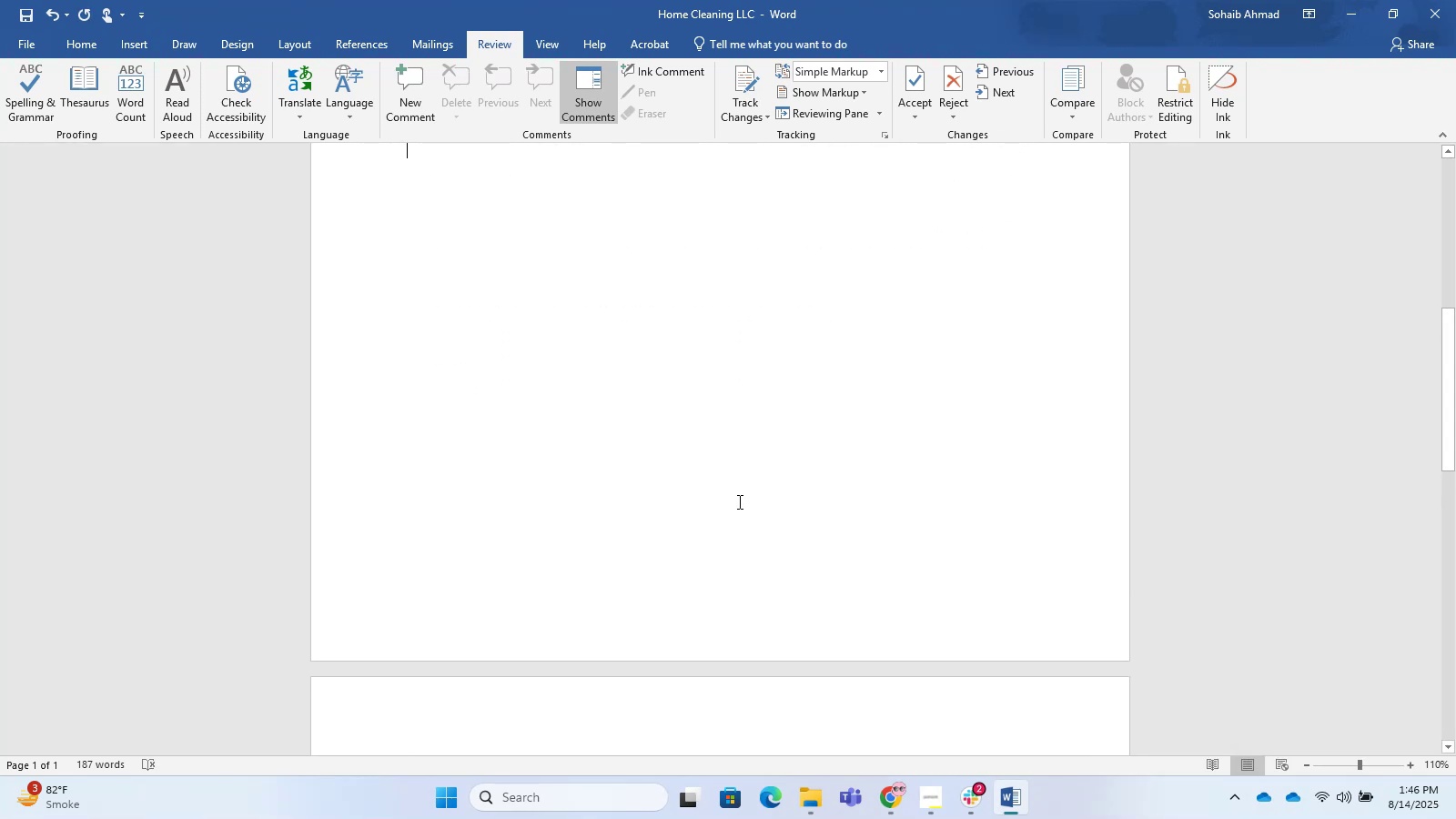 
key(ArrowUp)
 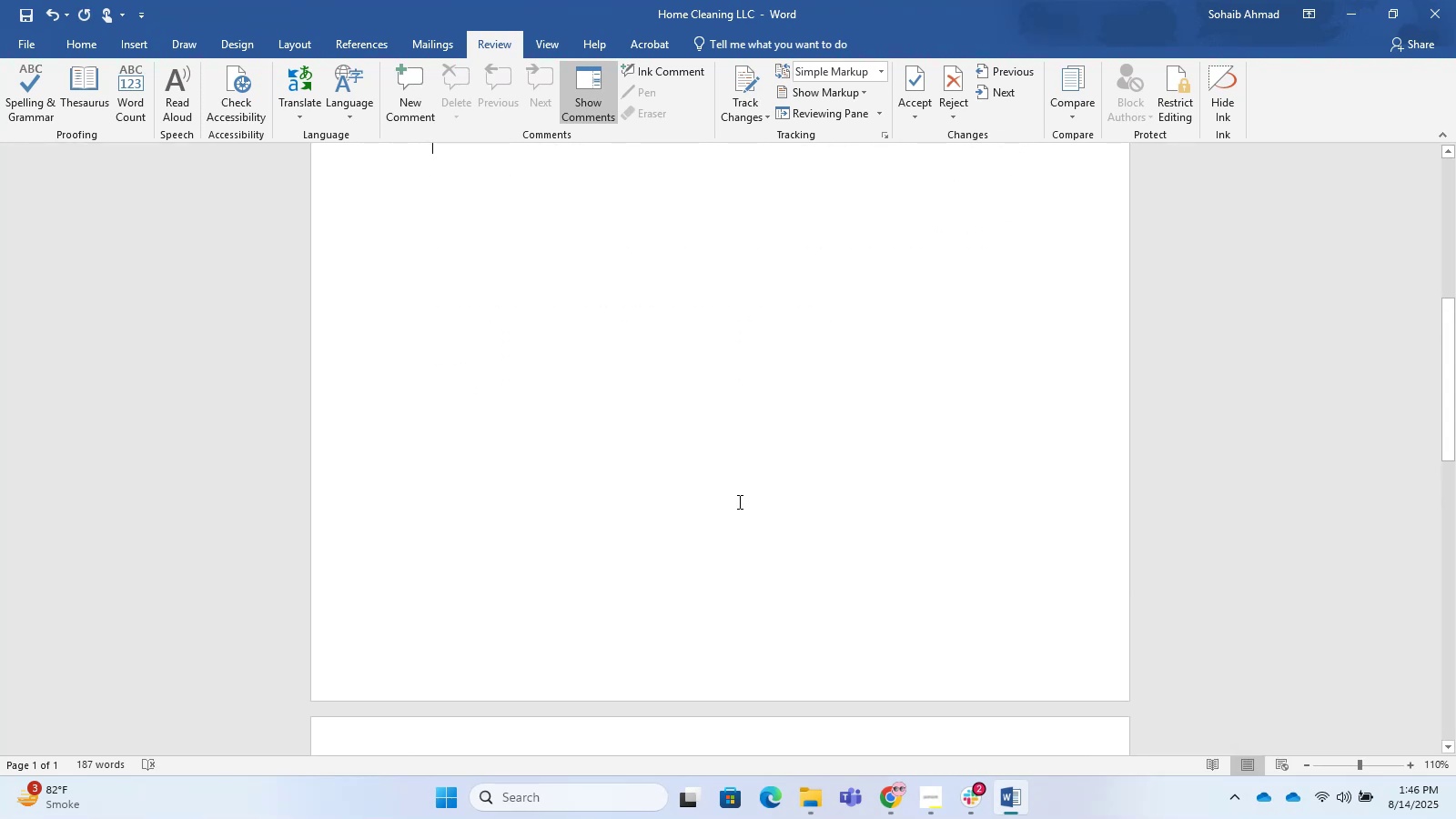 
key(ArrowUp)
 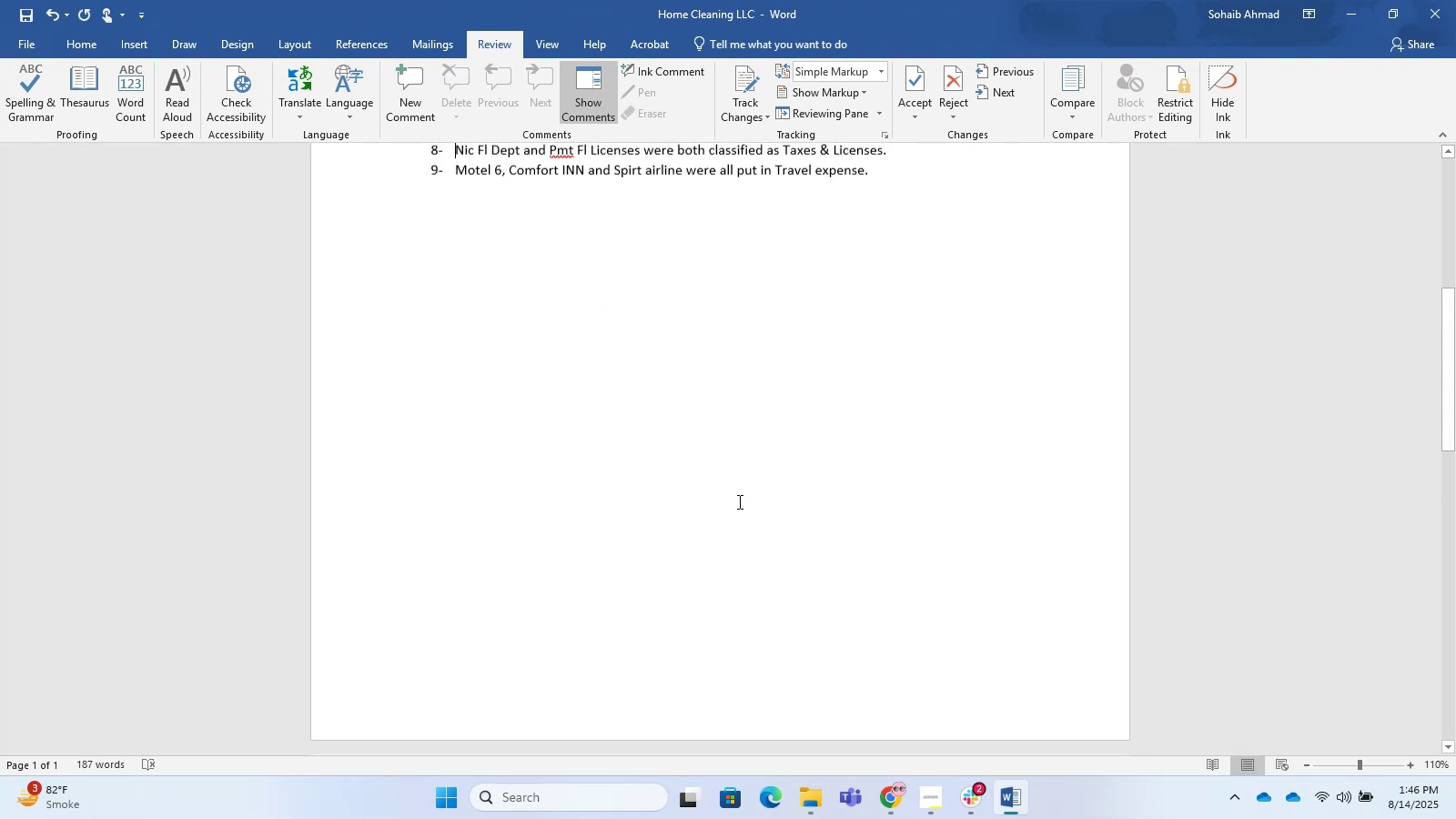 
key(ArrowDown)
 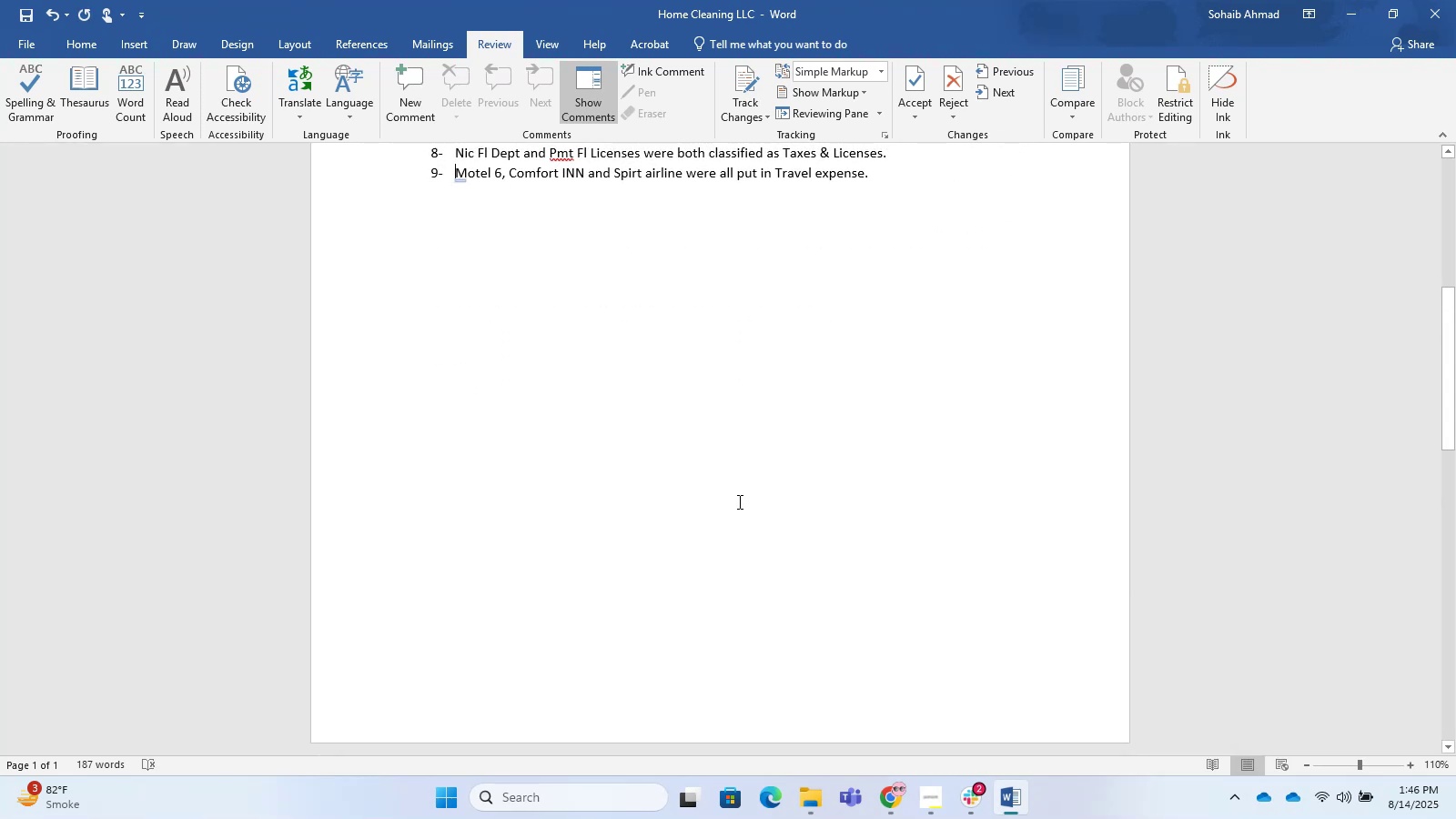 
key(ArrowDown)
 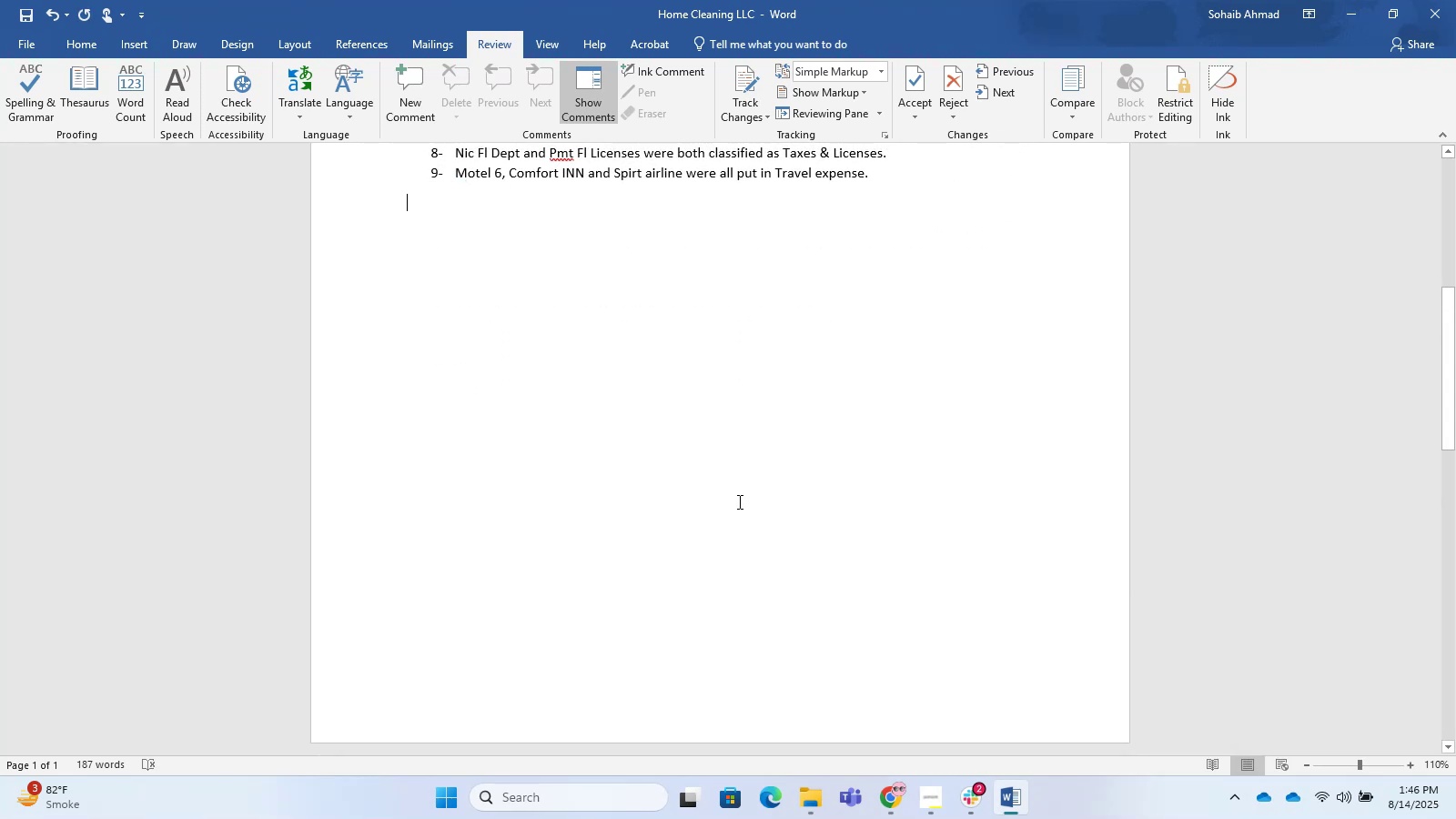 
key(ArrowDown)
 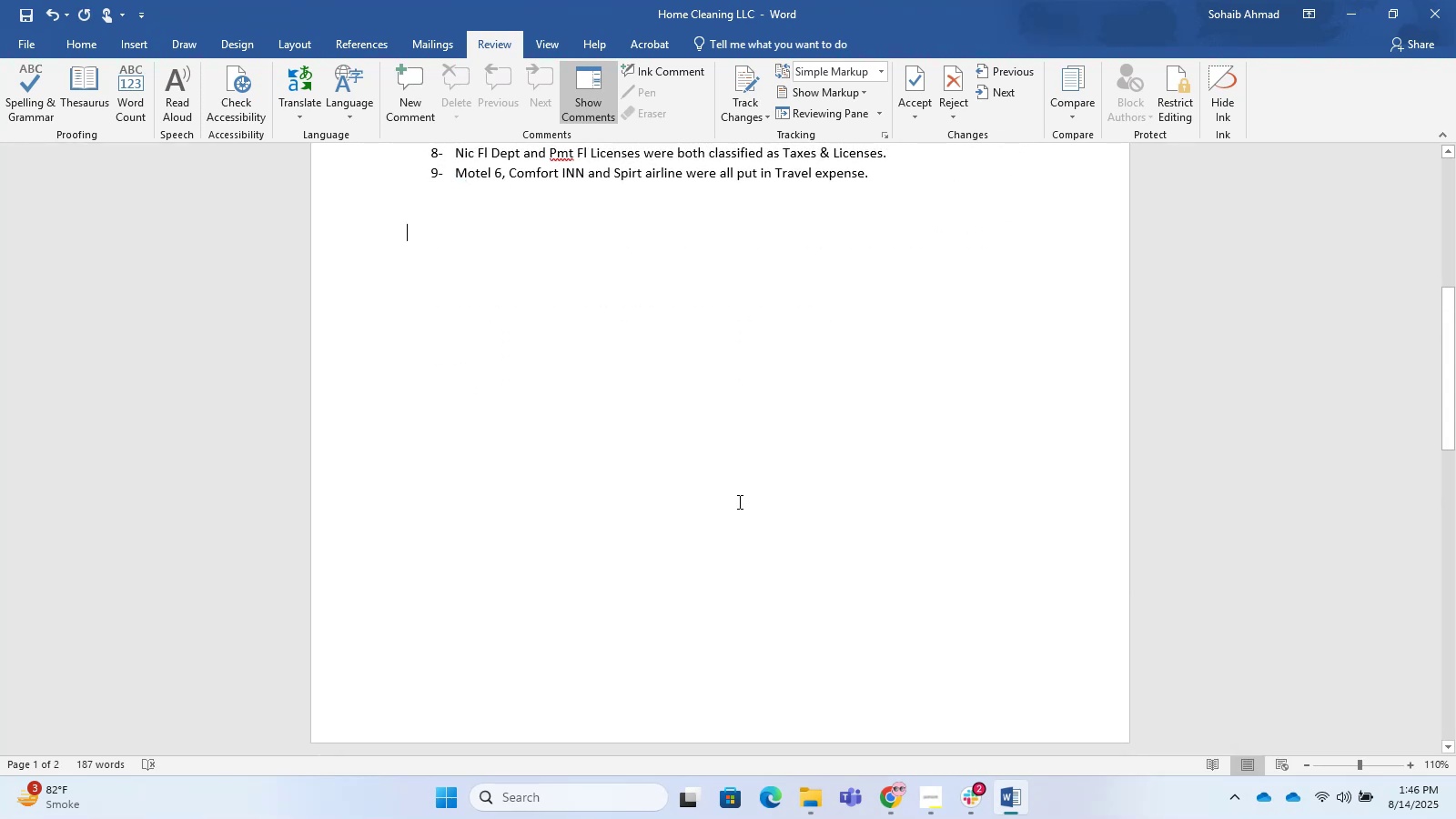 
type(Balacne)
key(Backspace)
key(Backspace)
key(Backspace)
type(nce SheetL)
 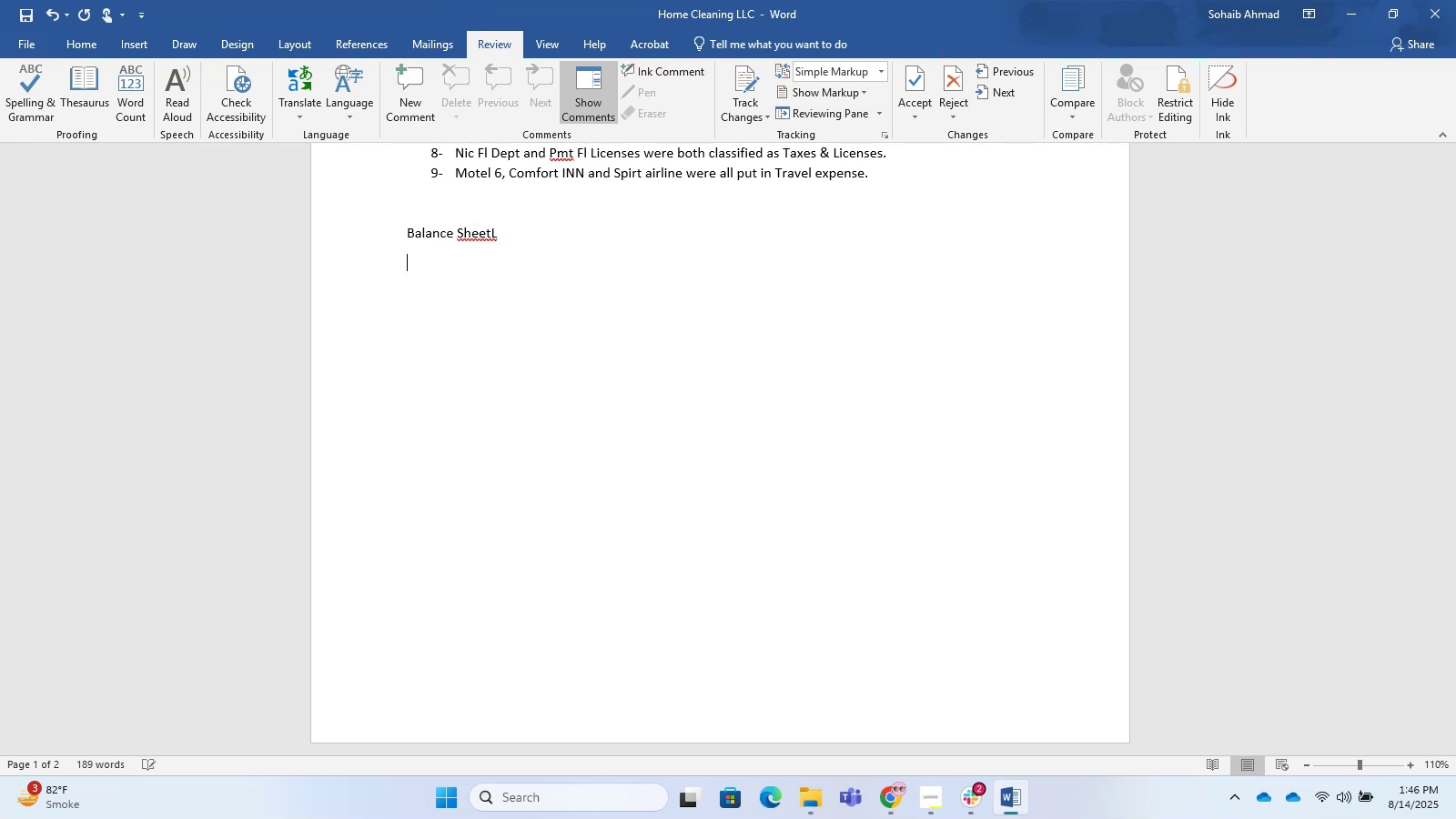 
 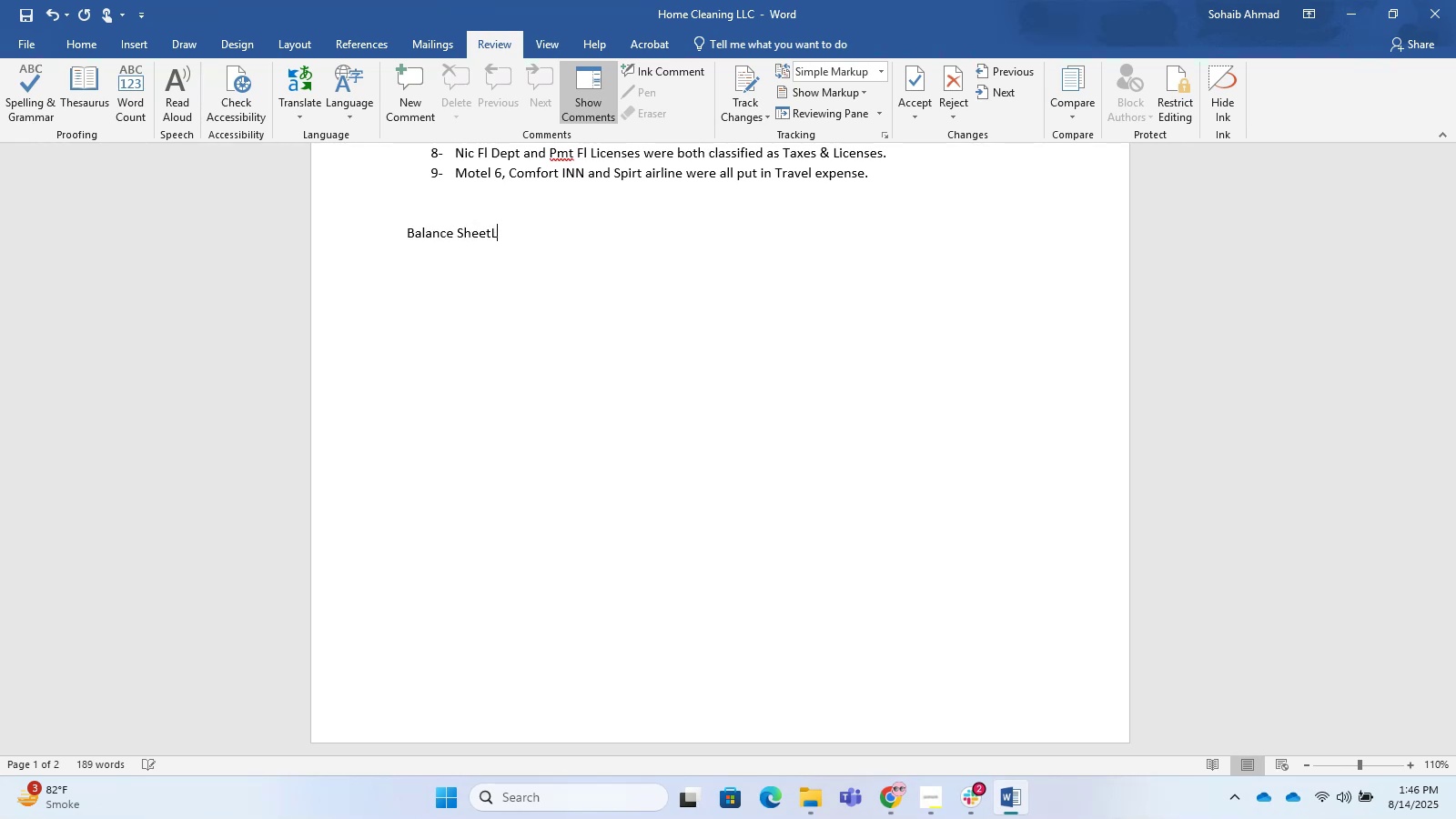 
key(Enter)
 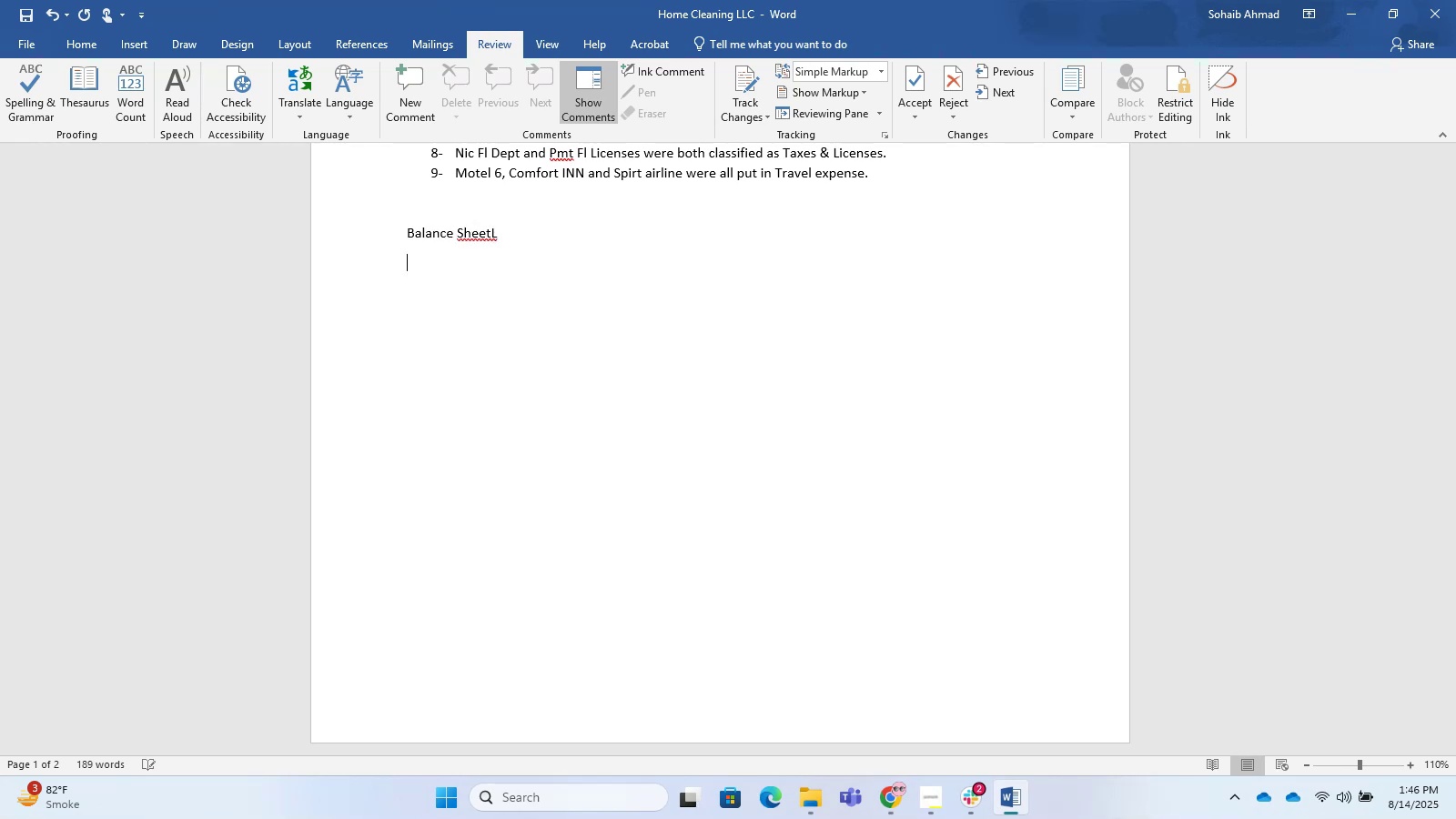 
key(Backspace)
 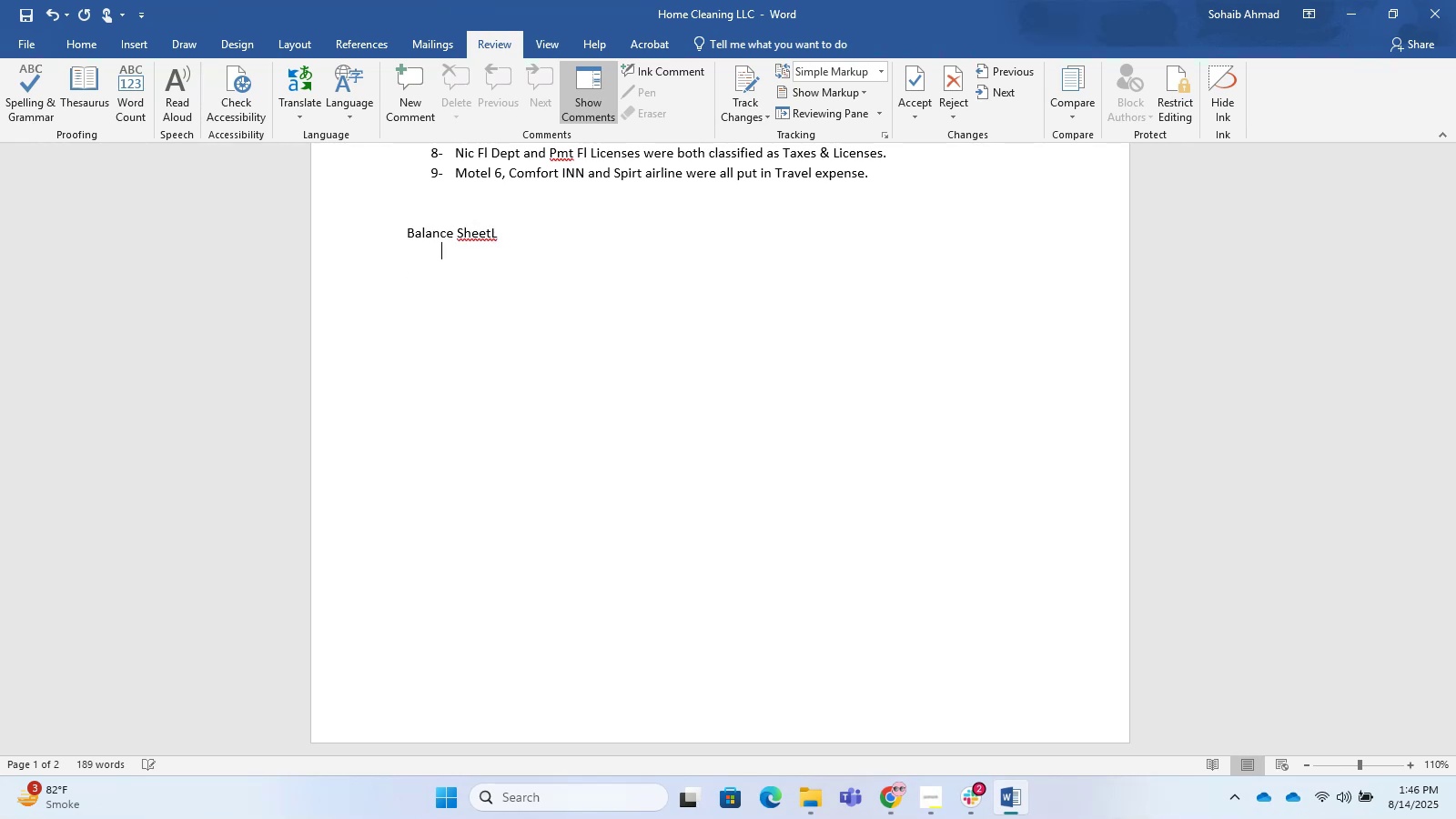 
key(Backspace)
 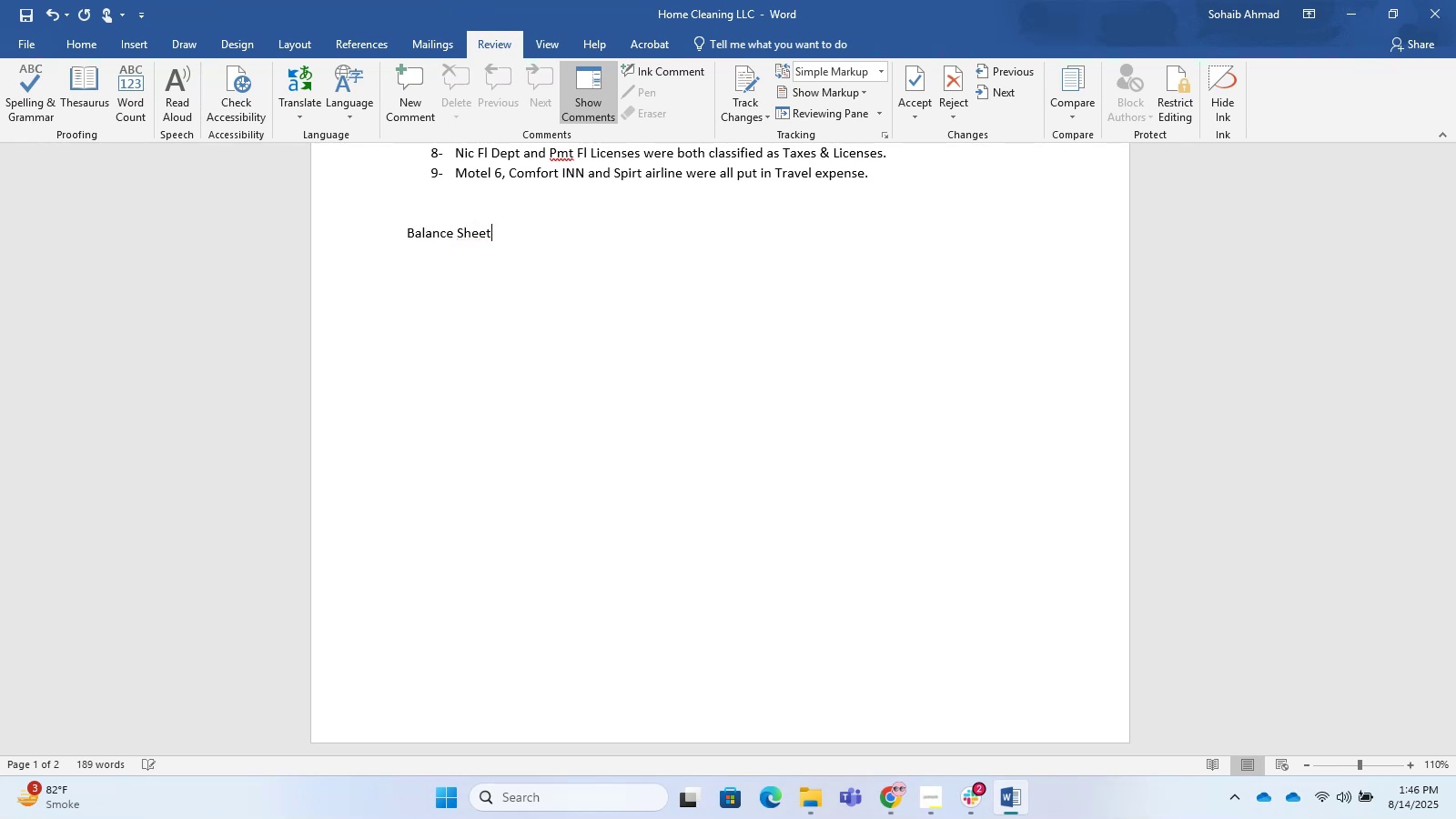 
key(Shift+Semicolon)
 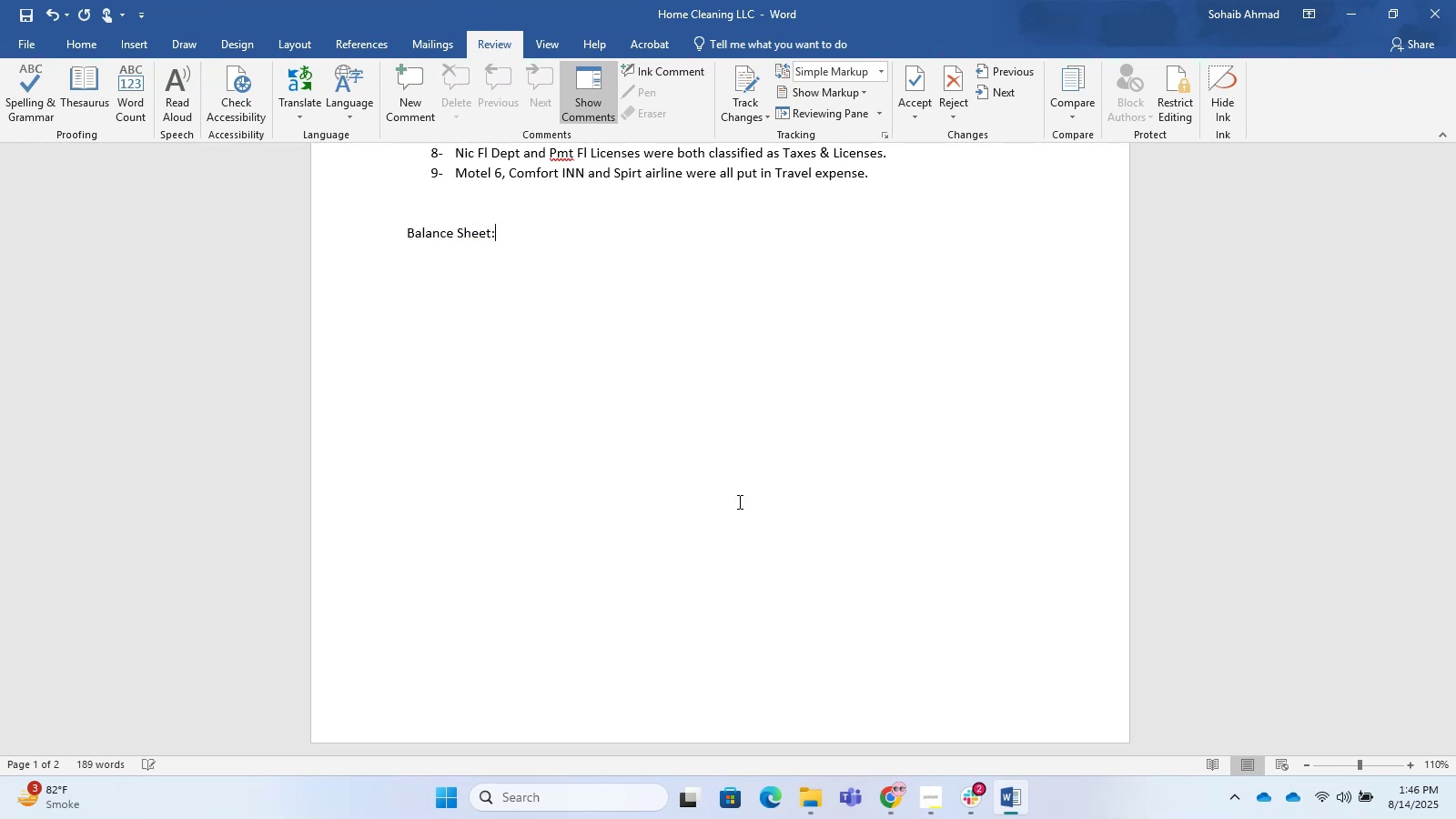 
key(Enter)
 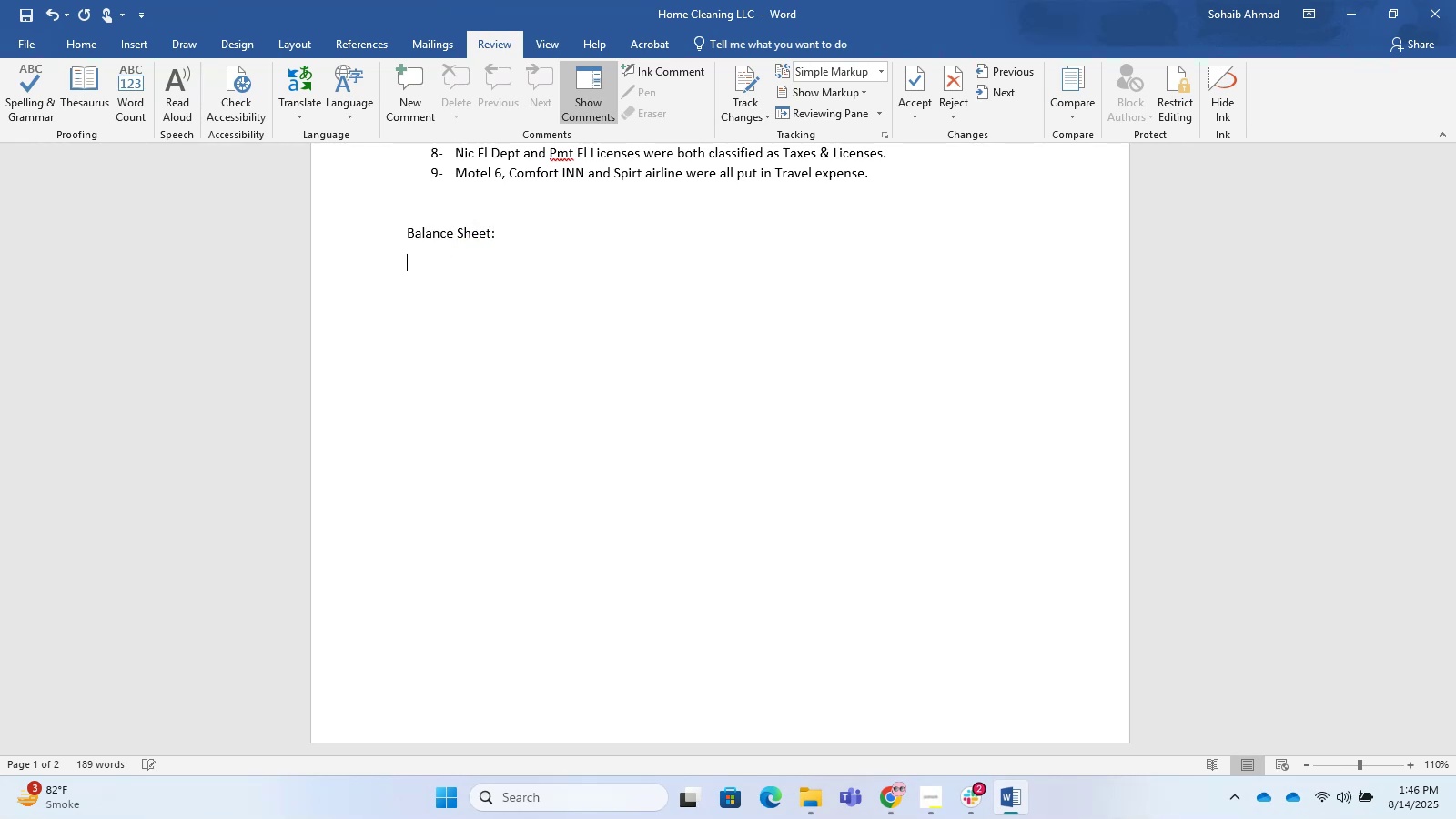 
key(Control+V)
 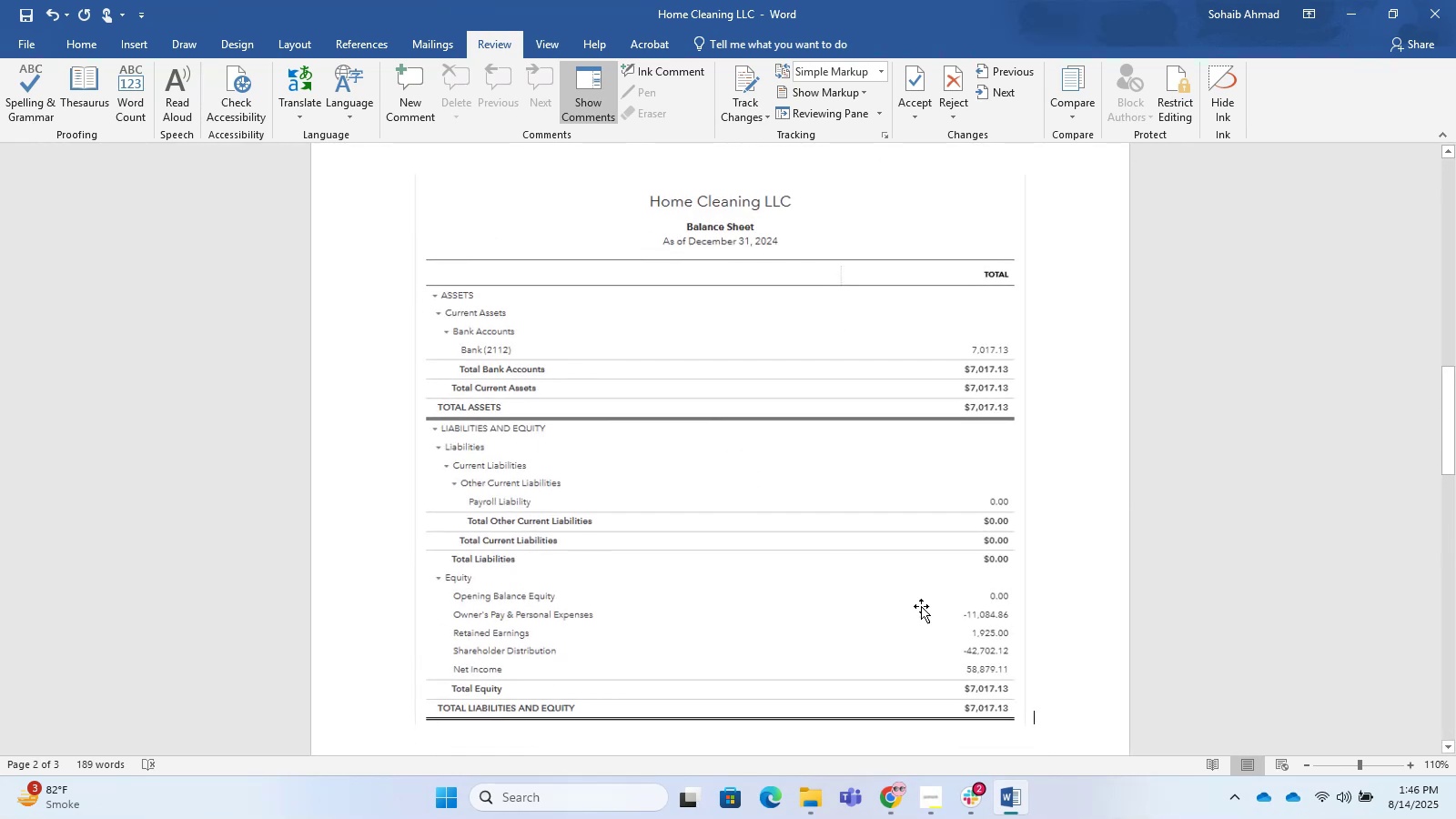 
scroll: coordinate [620, 561], scroll_direction: down, amount: 12.0
 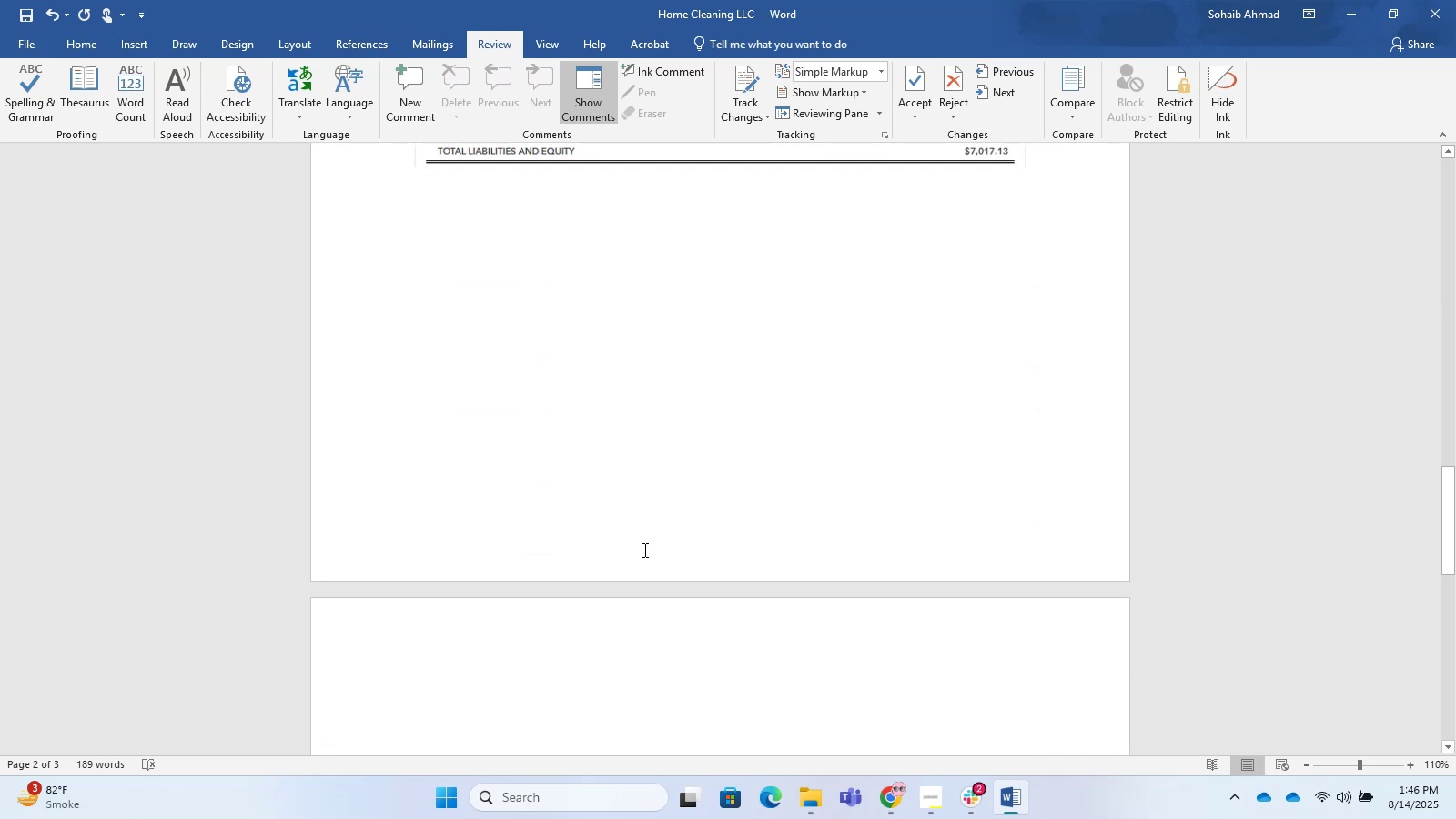 
key(Enter)
 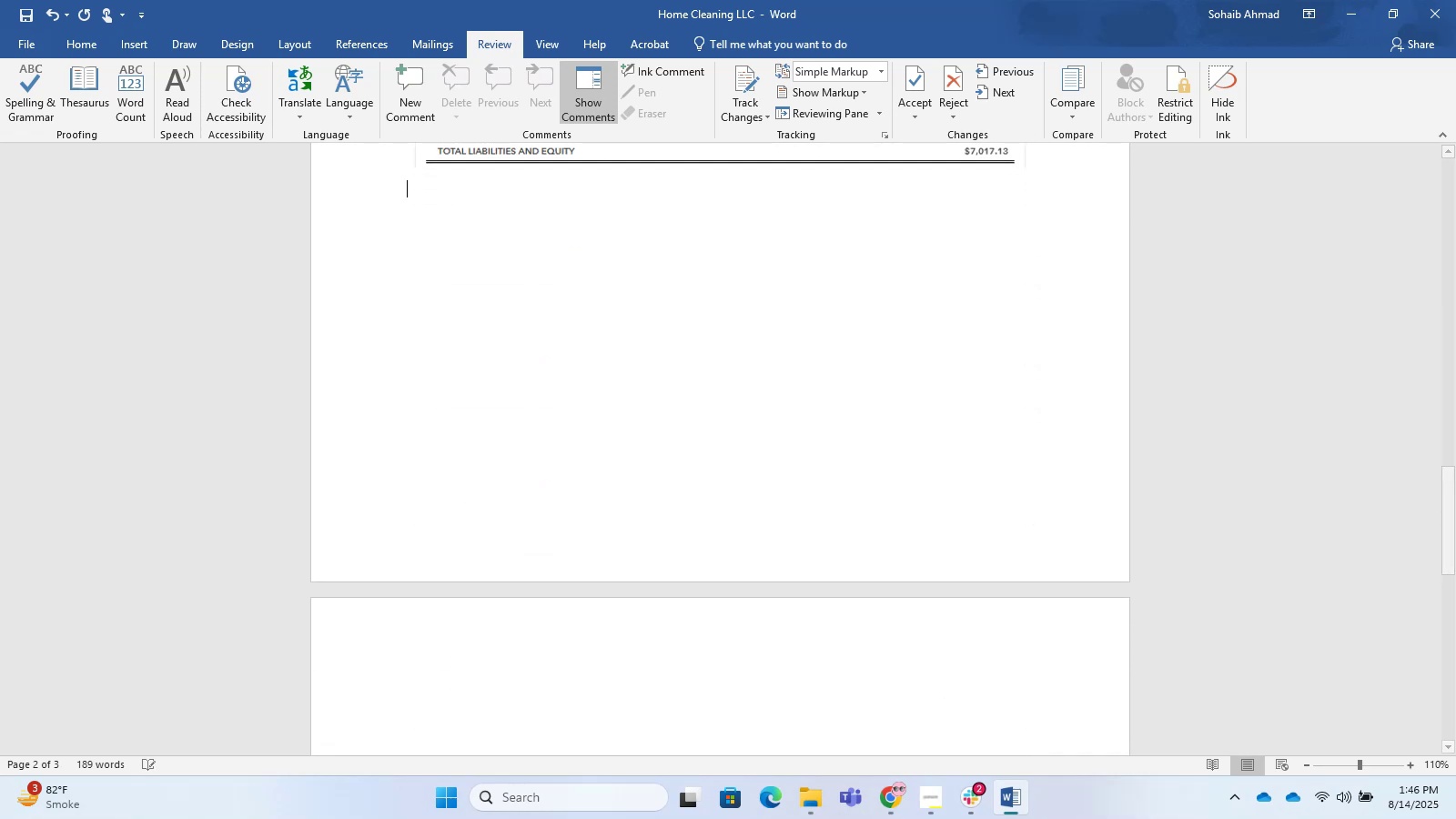 
key(Enter)
 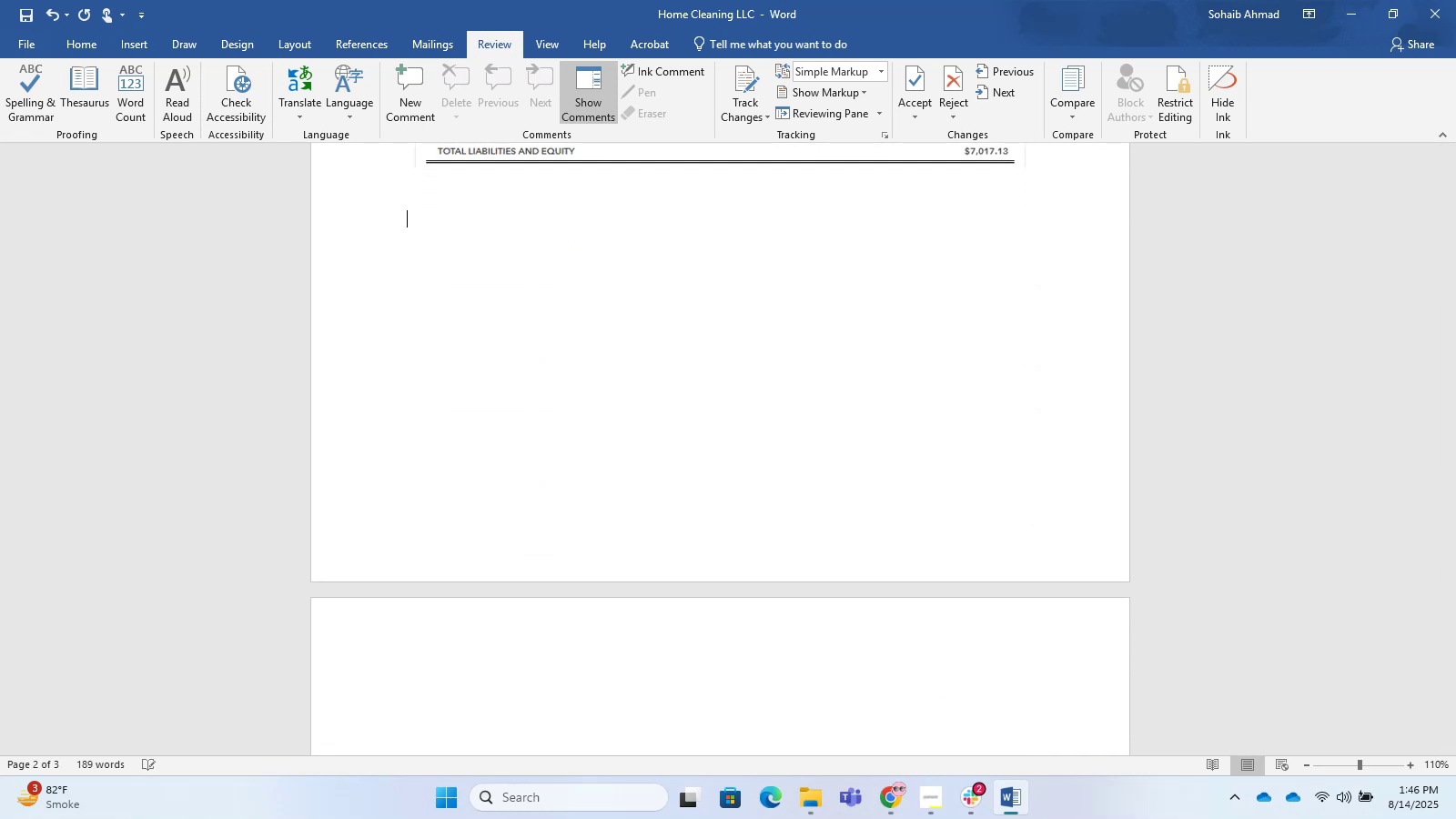 
type(Profit and Loa)
key(Backspace)
type(ss:)
 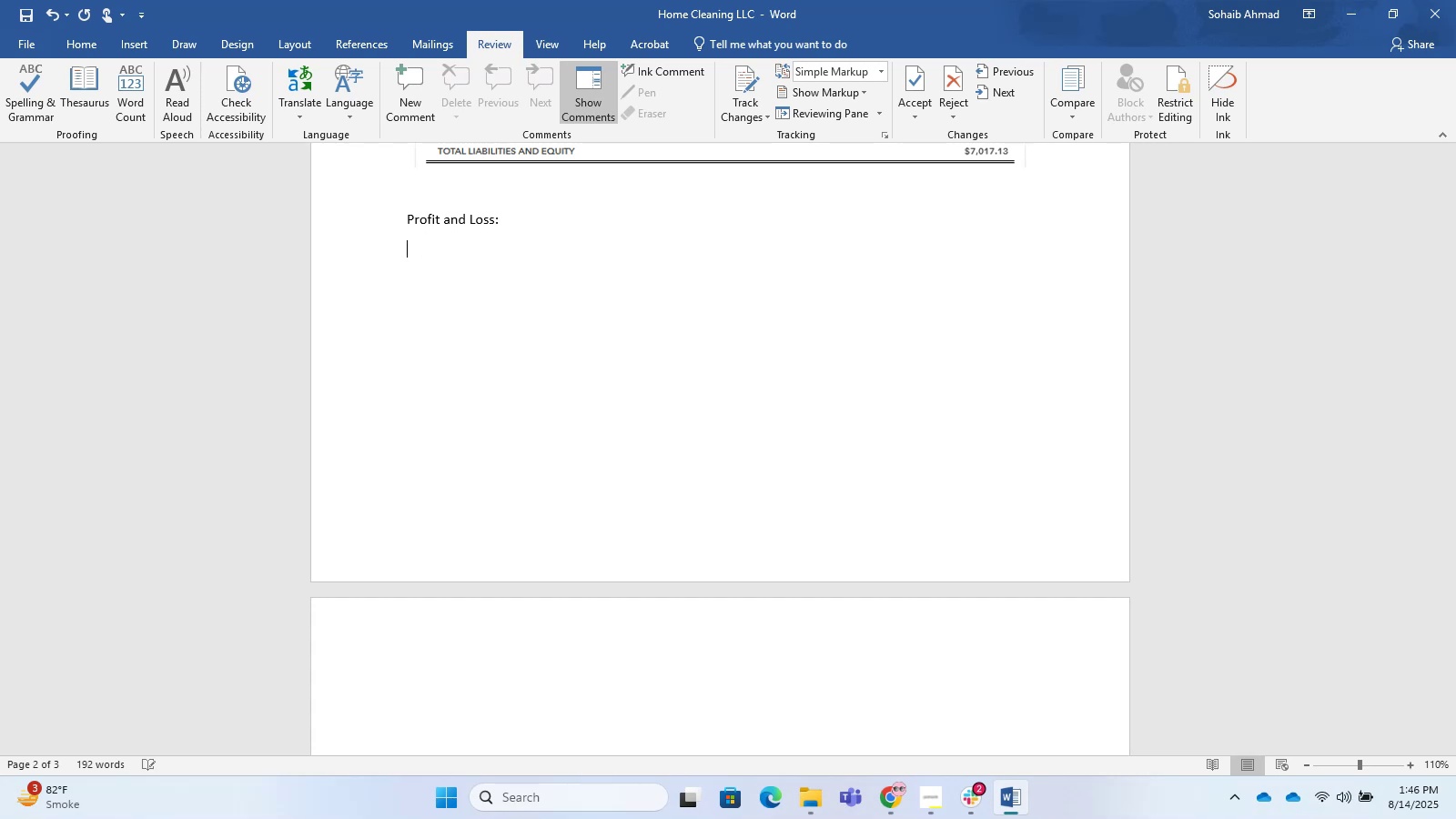 
 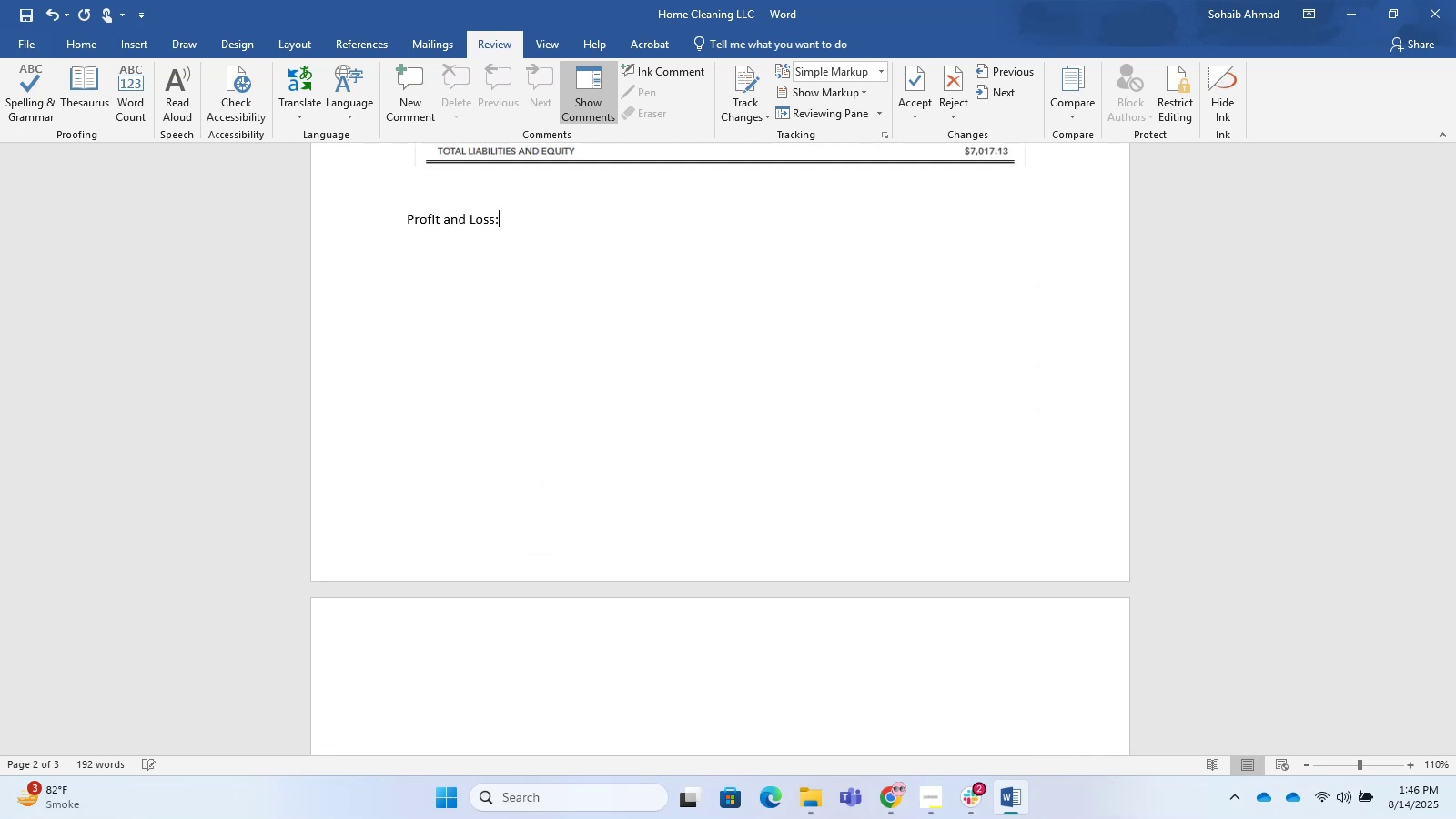 
key(Enter)
 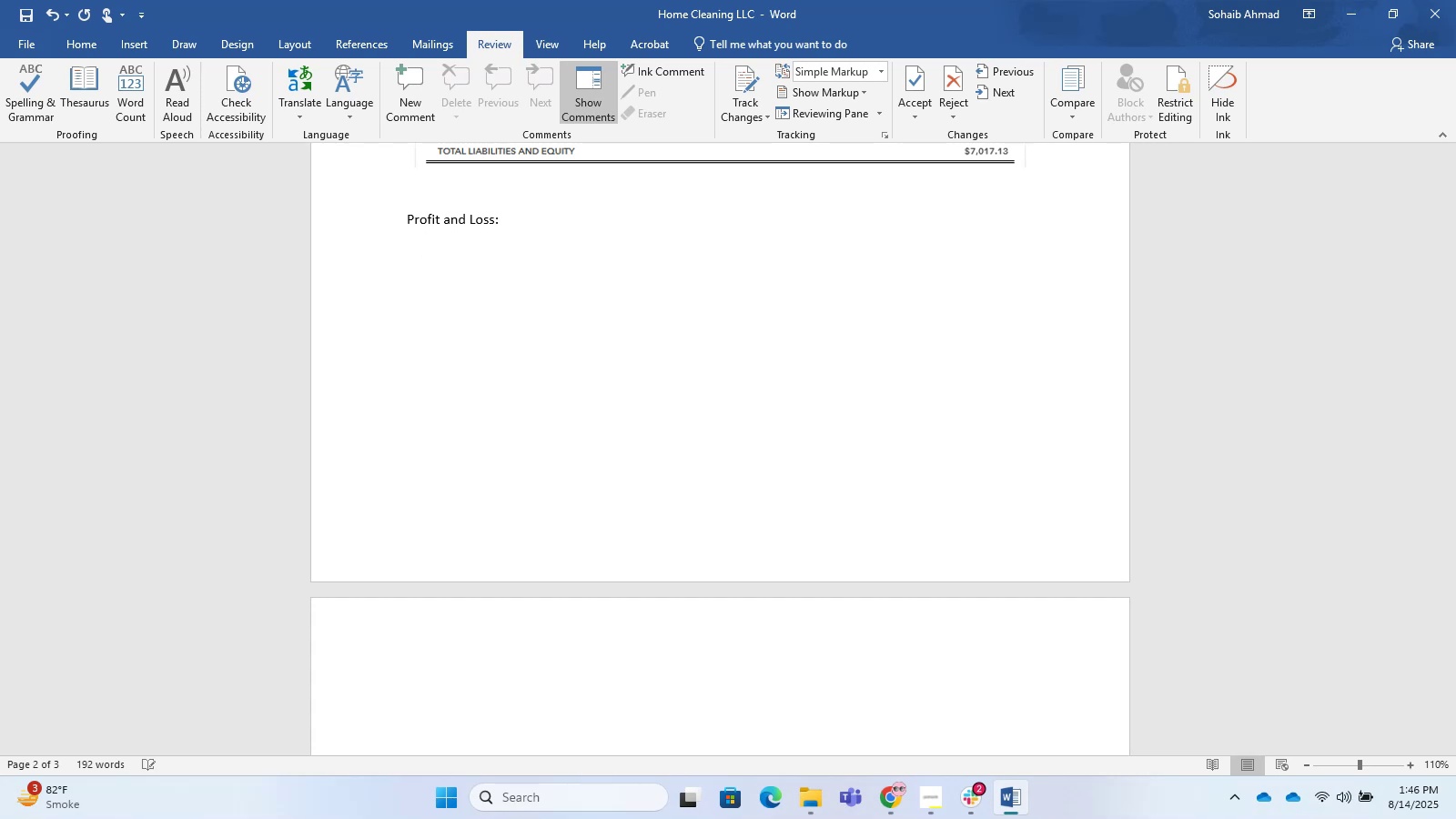 
key(Alt+AltLeft)
 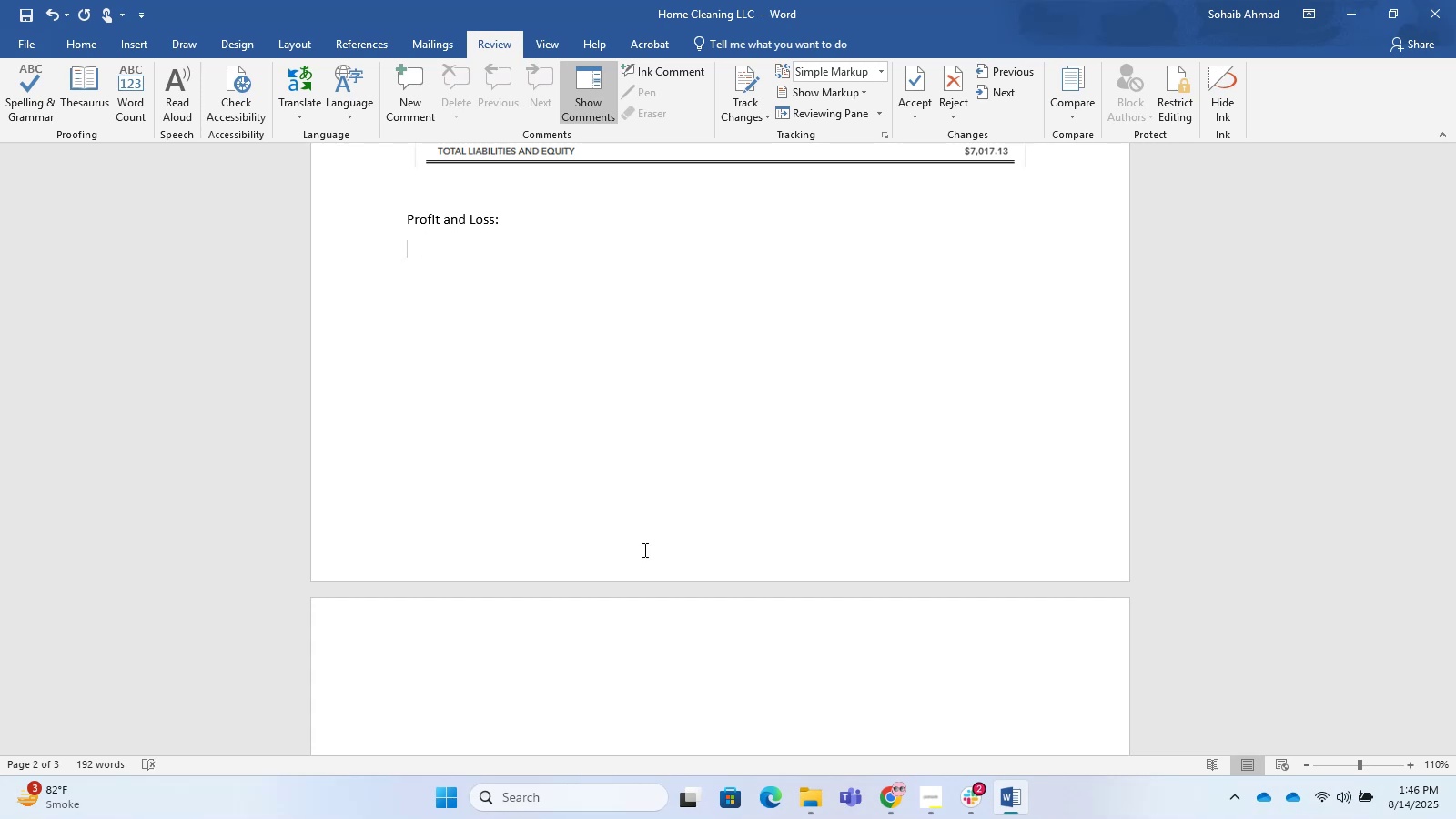 
key(Alt+Tab)
 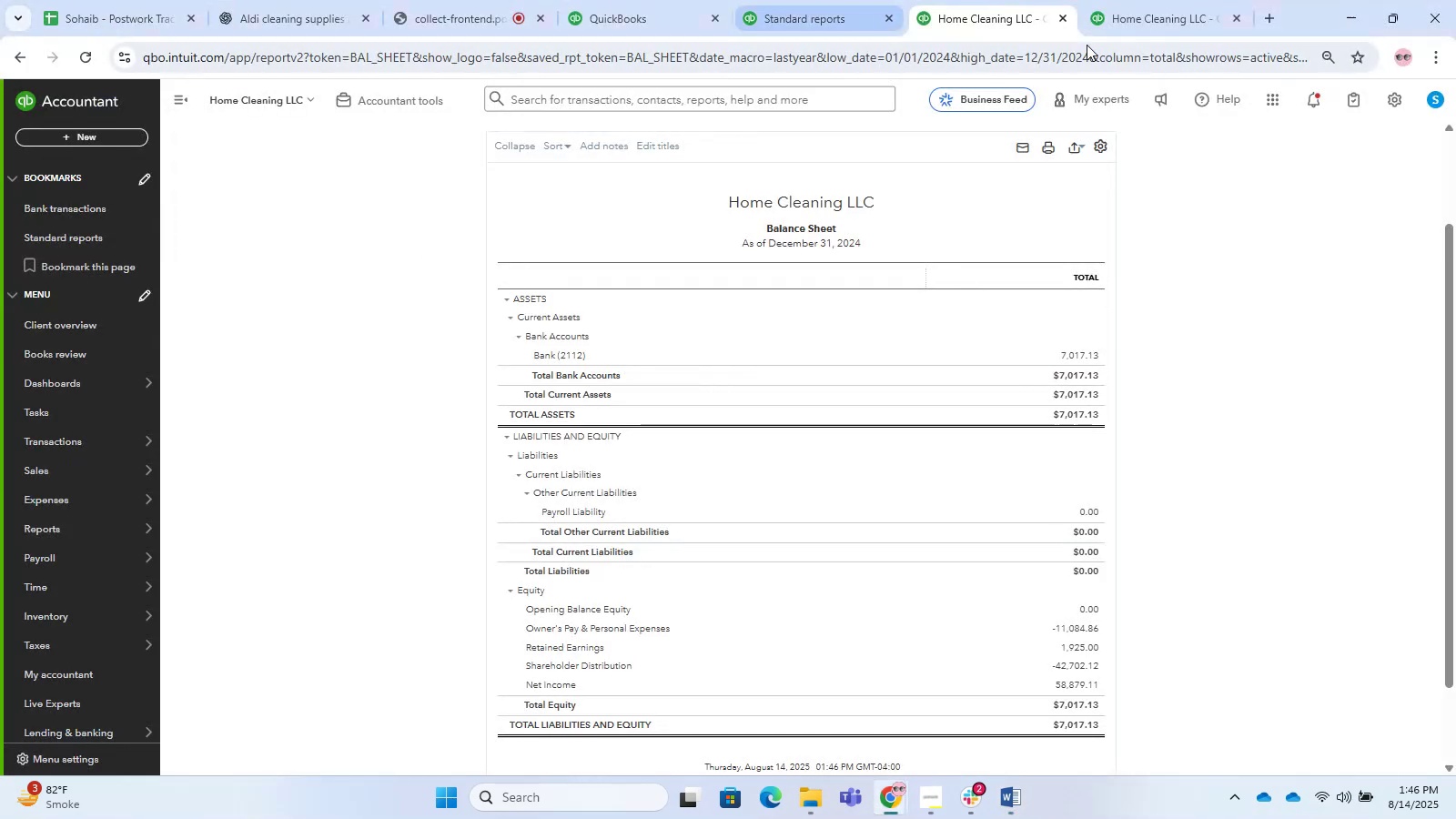 
left_click([1145, 0])
 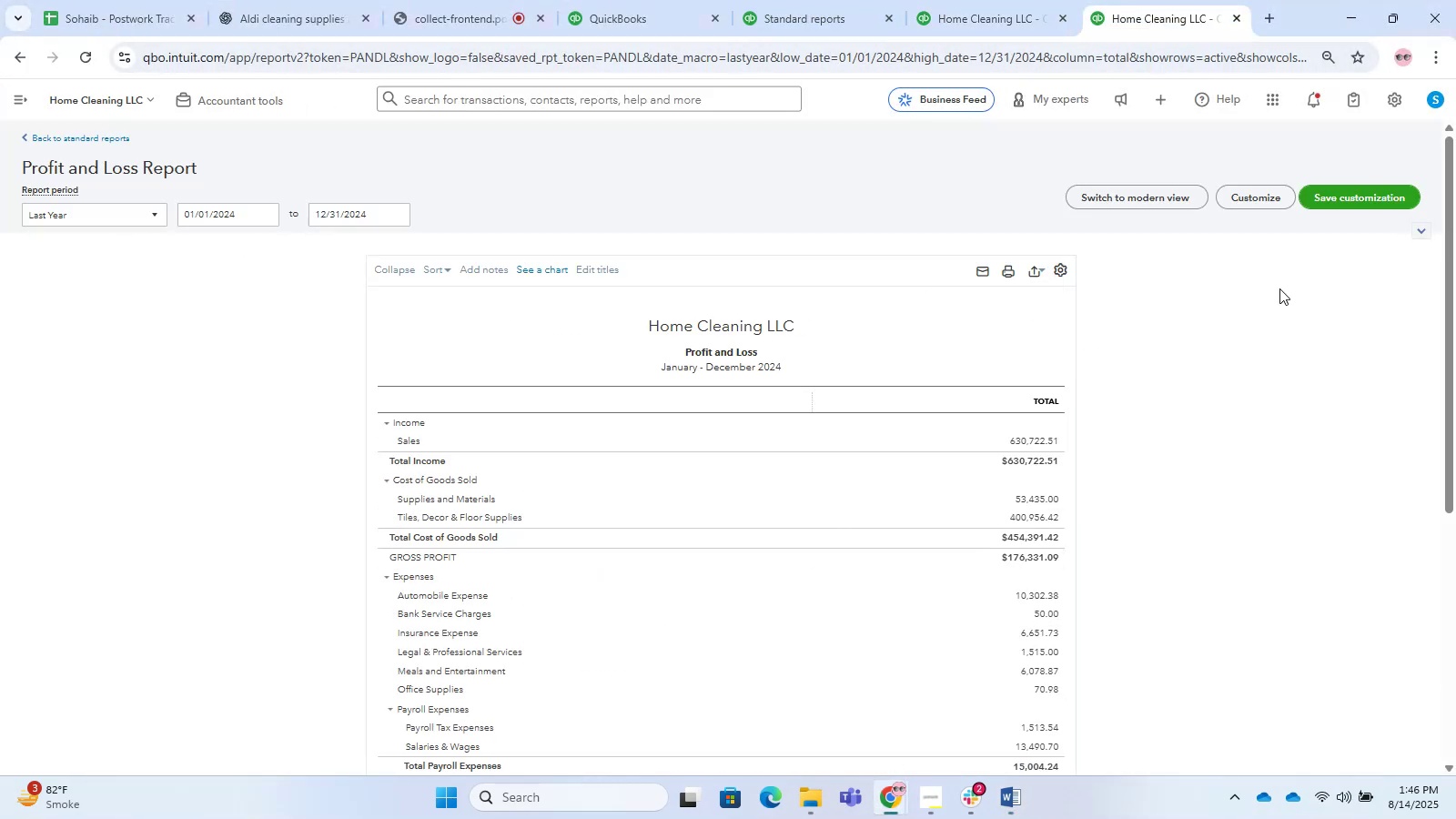 
left_click_drag(start_coordinate=[1455, 326], to_coordinate=[1455, 434])
 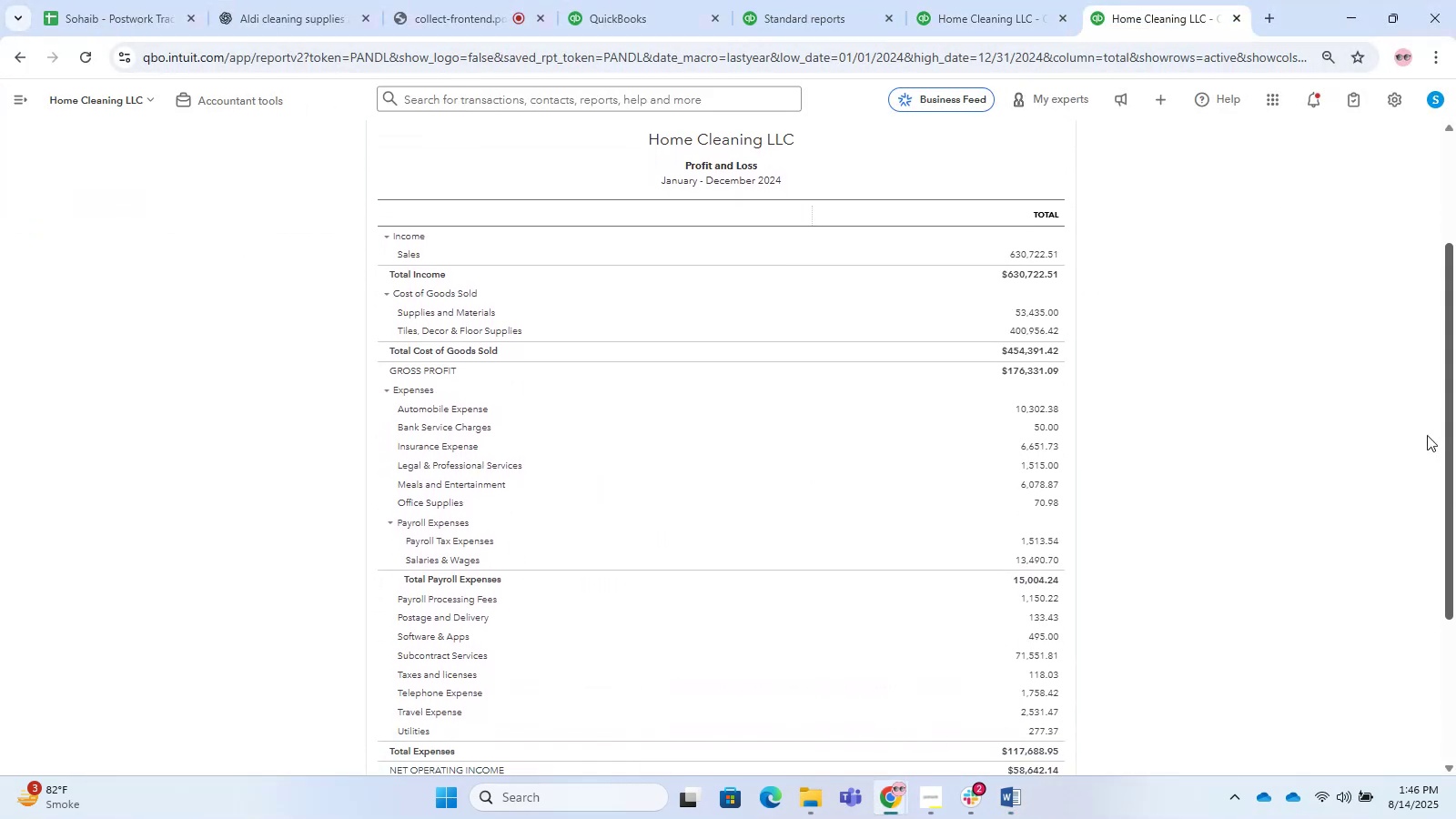 
hold_key(key=ShiftLeft, duration=0.97)
 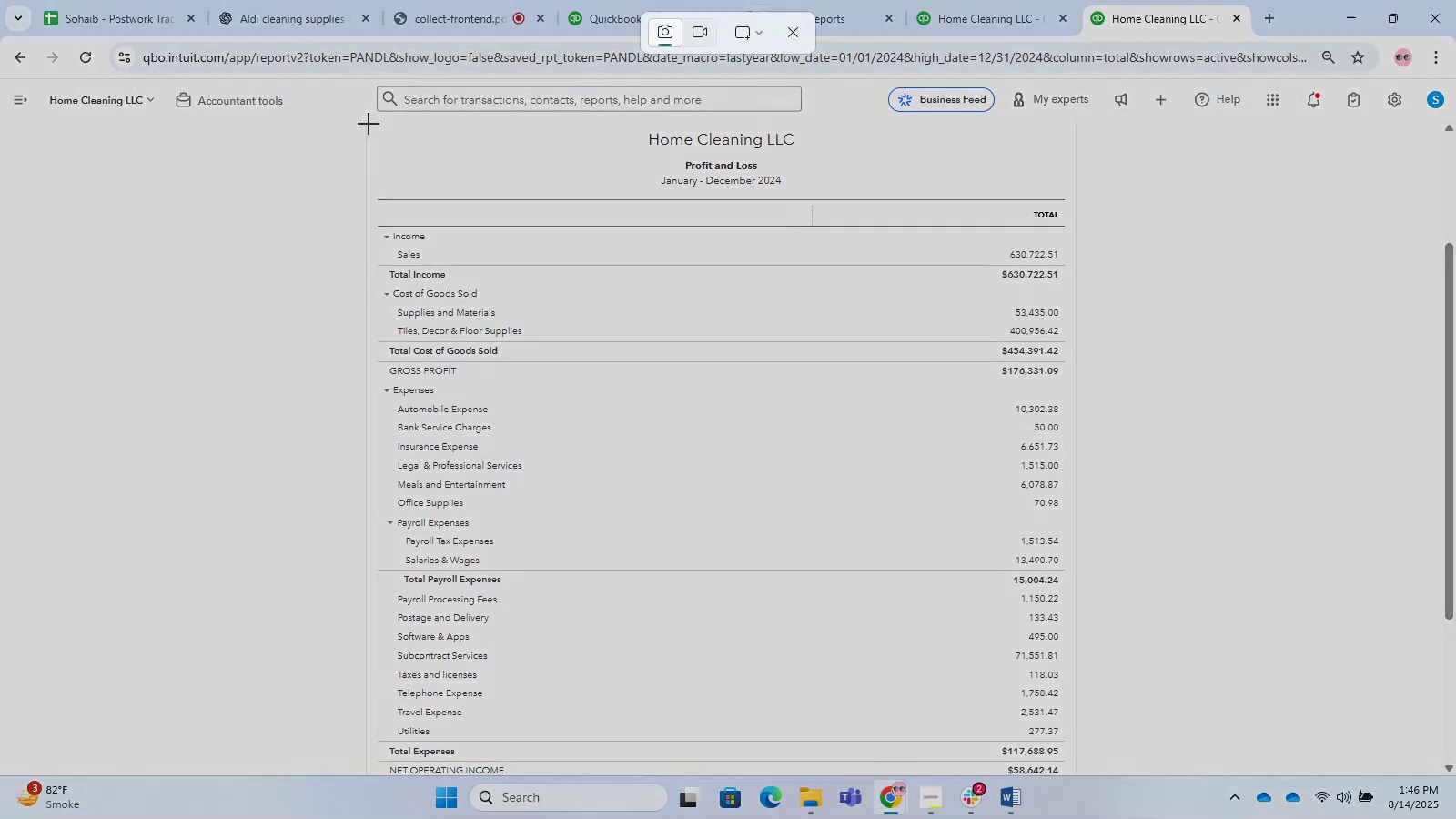 
hold_key(key=MetaLeft, duration=0.89)
 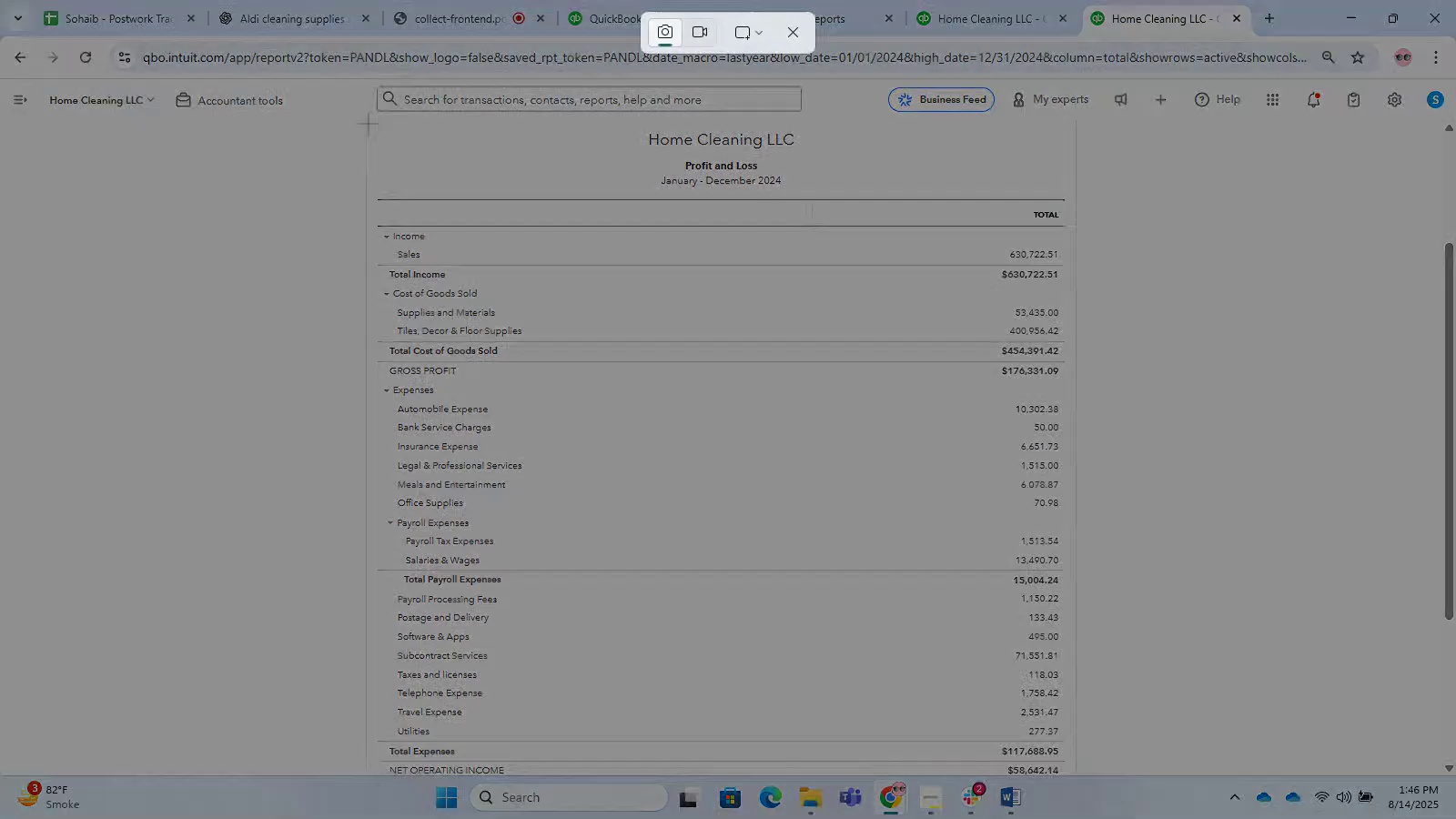 
hold_key(key=S, duration=0.4)
 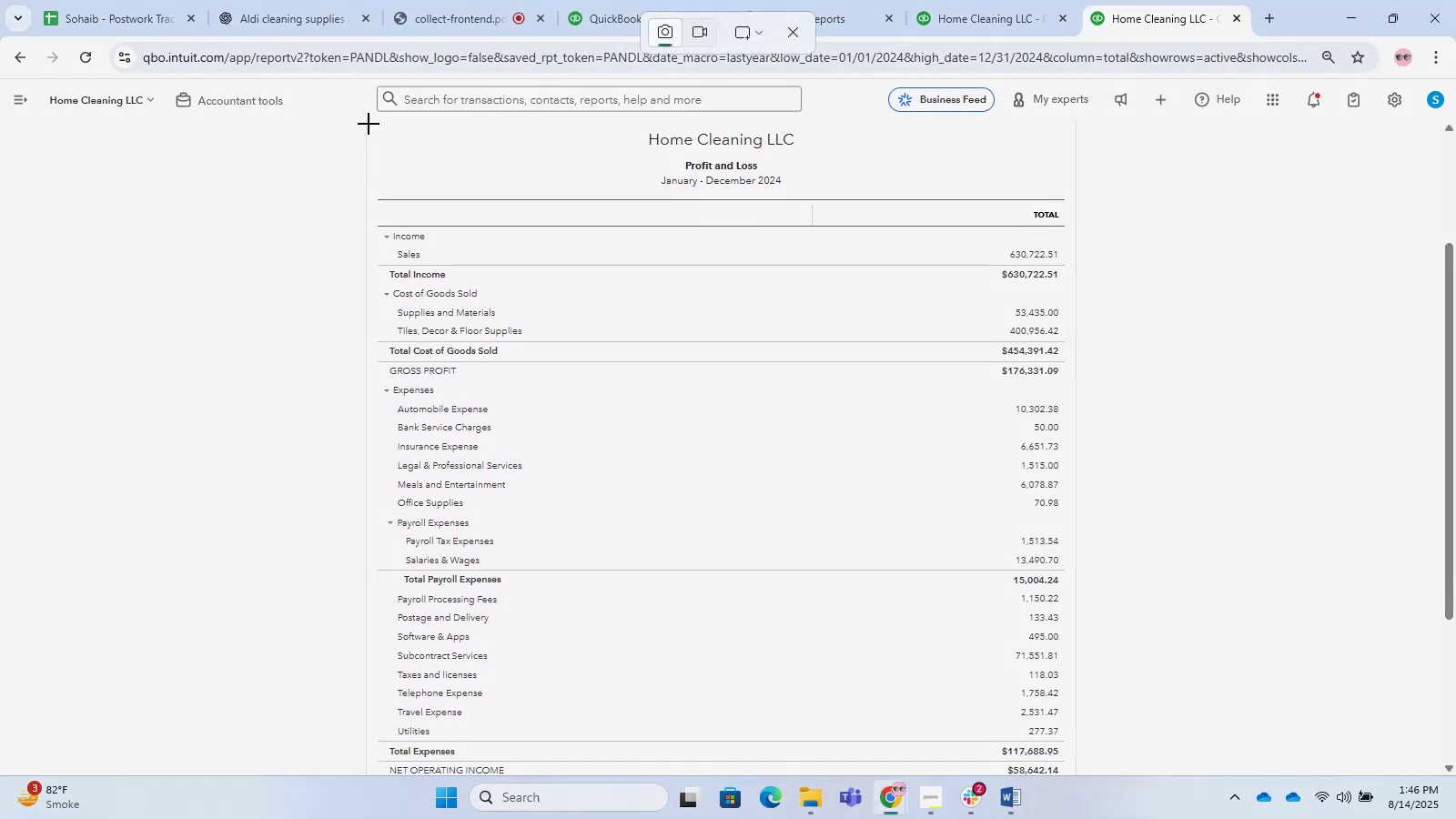 
left_click_drag(start_coordinate=[369, 124], to_coordinate=[1071, 766])
 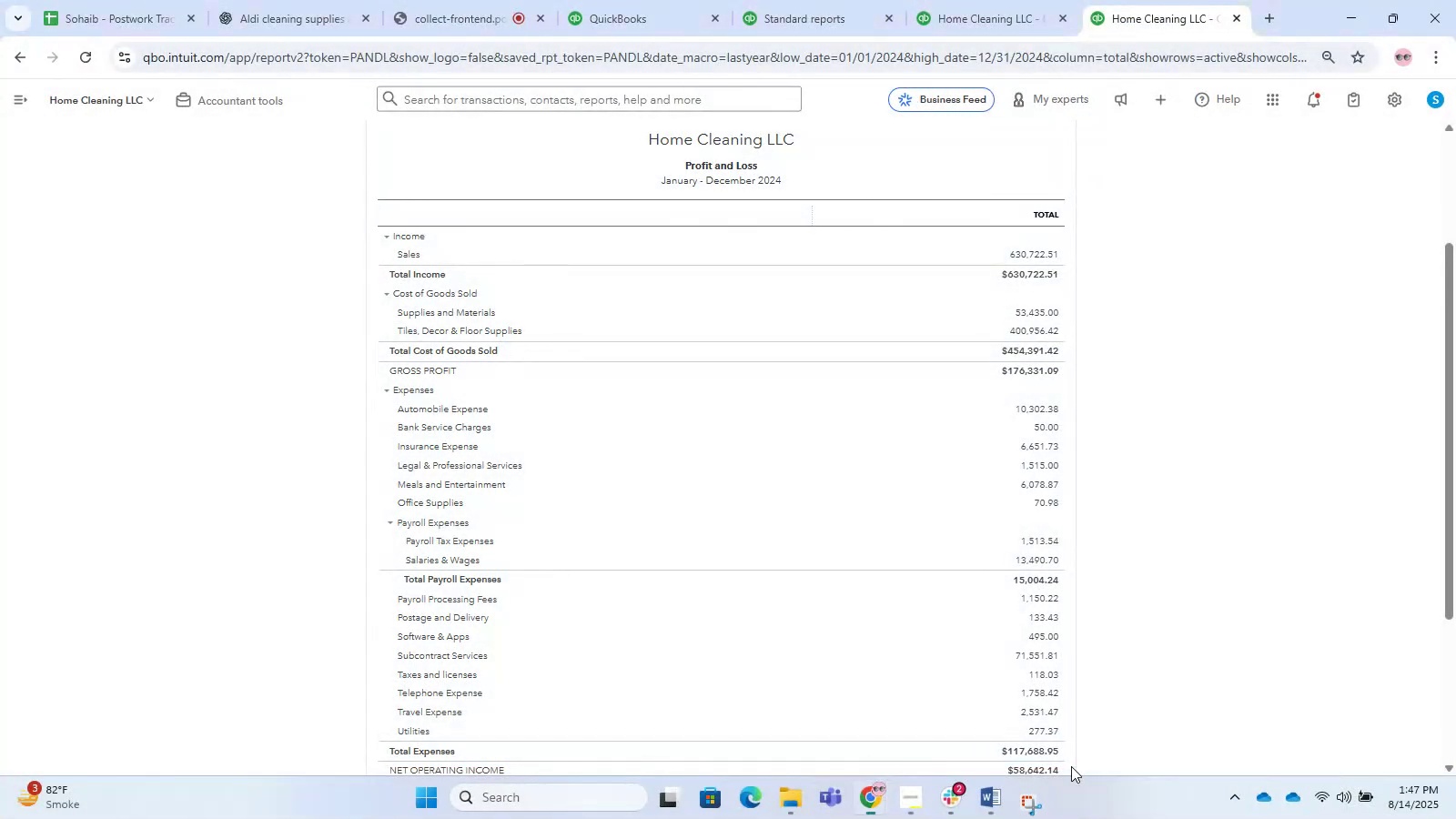 
key(Alt+AltLeft)
 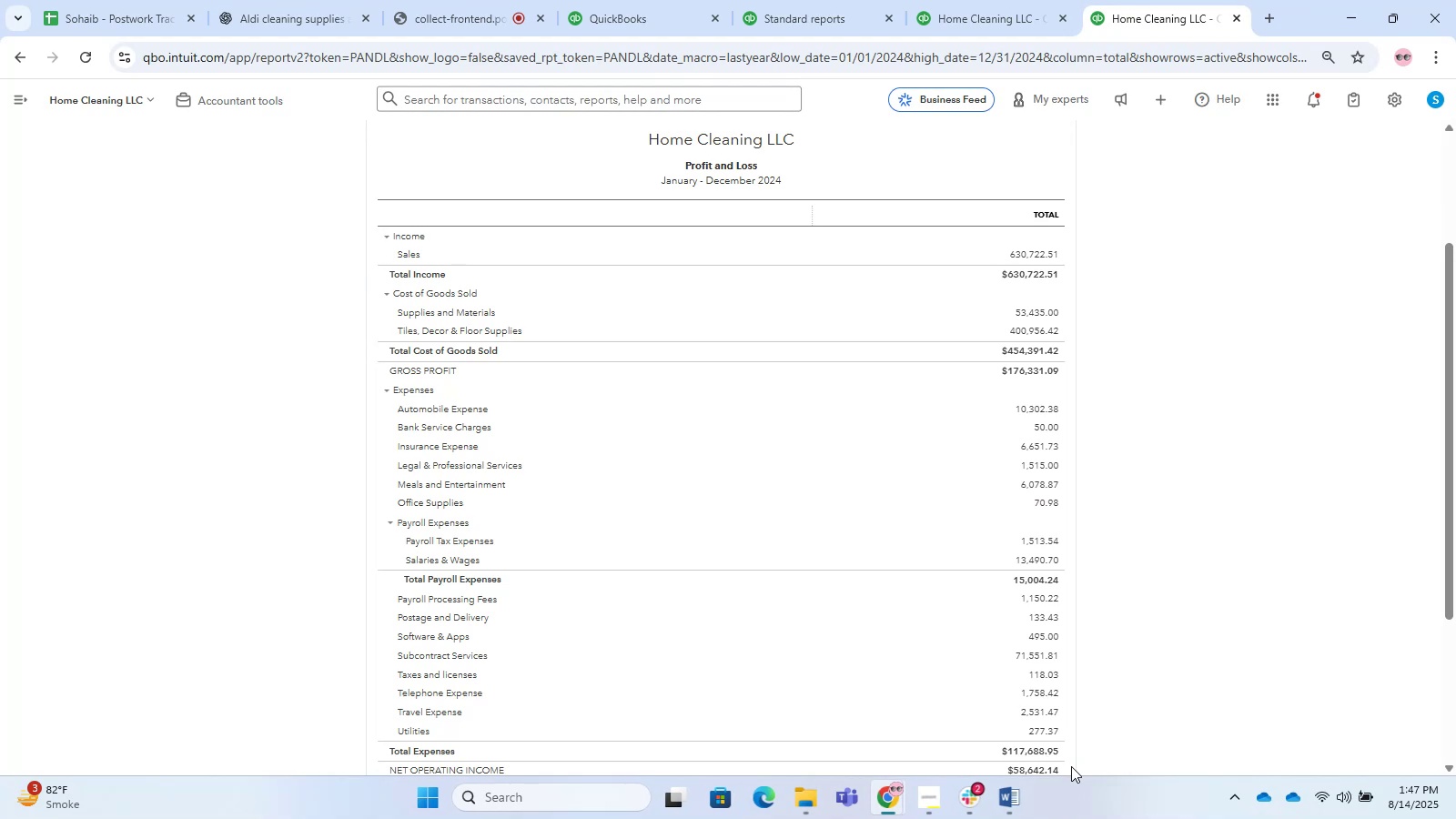 
key(Alt+CapsLock)
 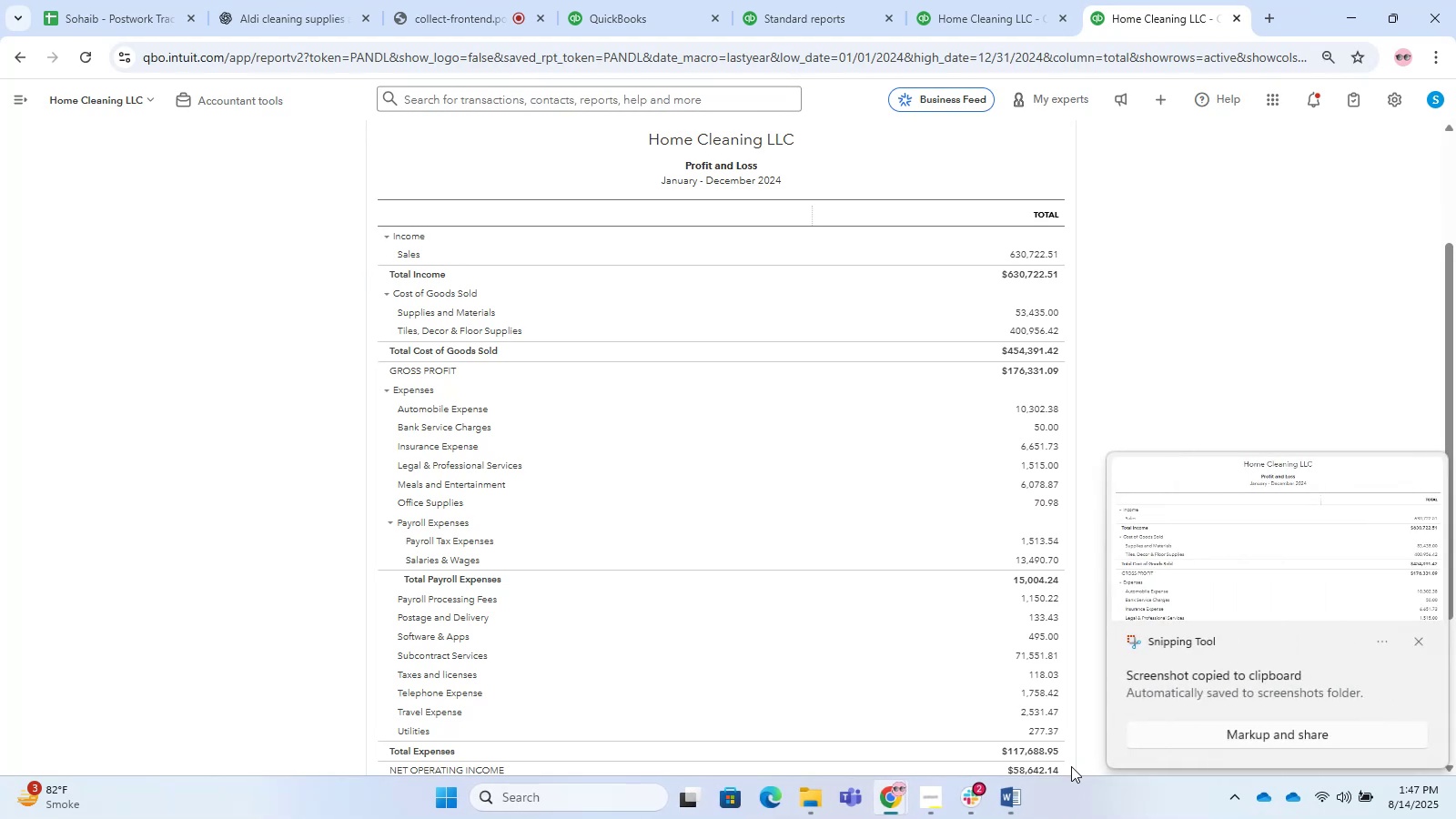 
key(Alt+AltLeft)
 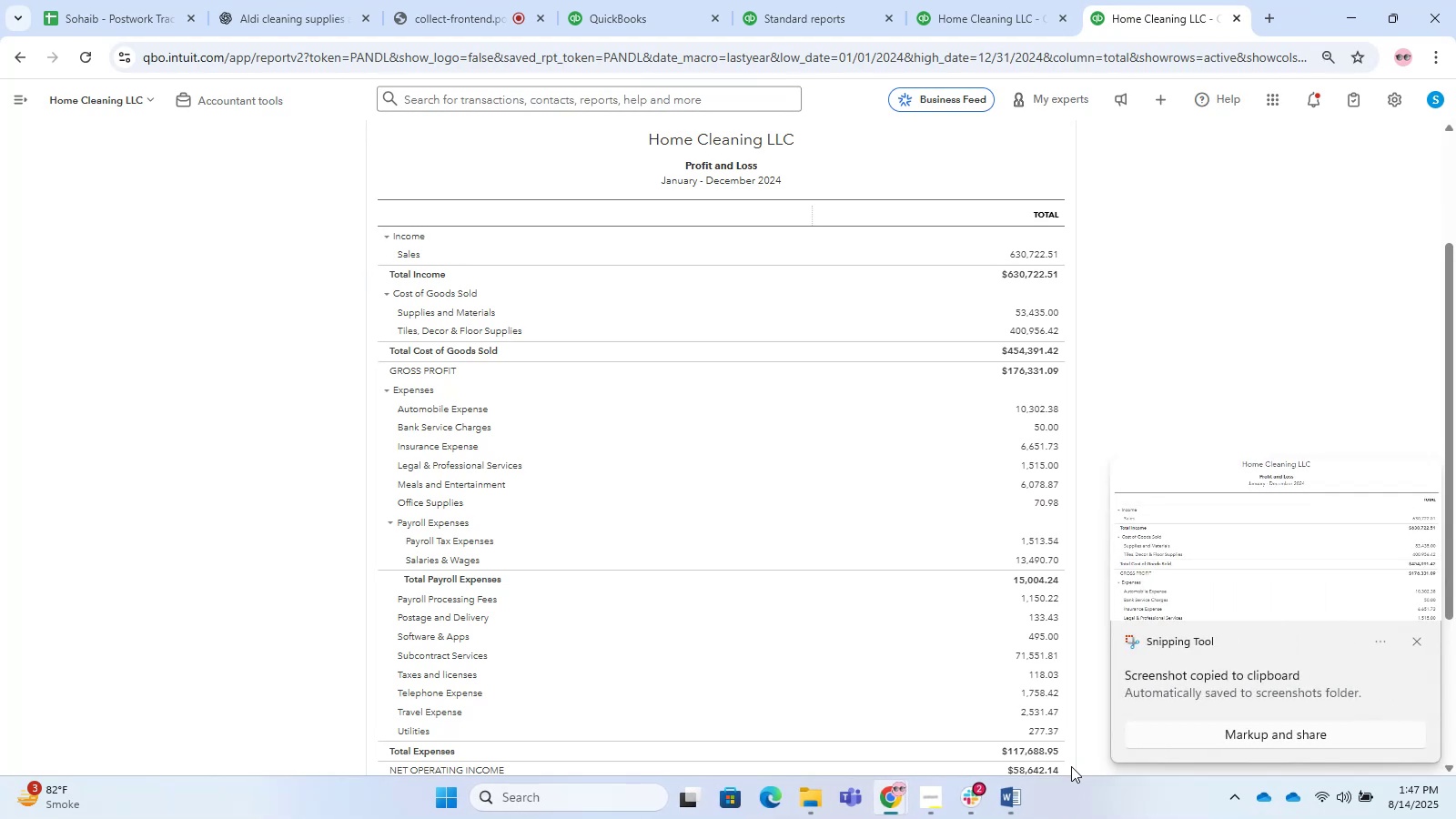 
key(Alt+Tab)
 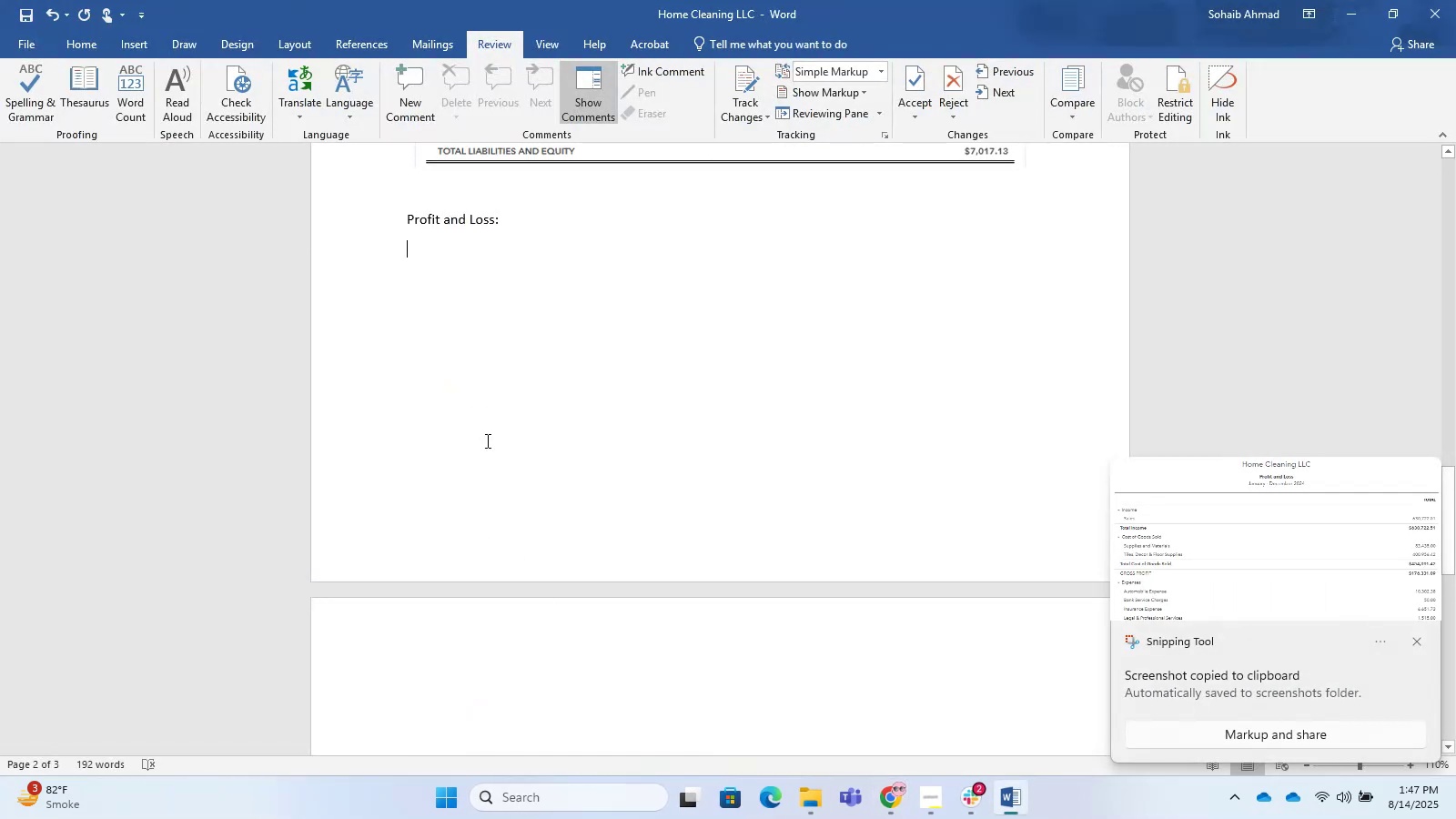 
key(Control+V)
 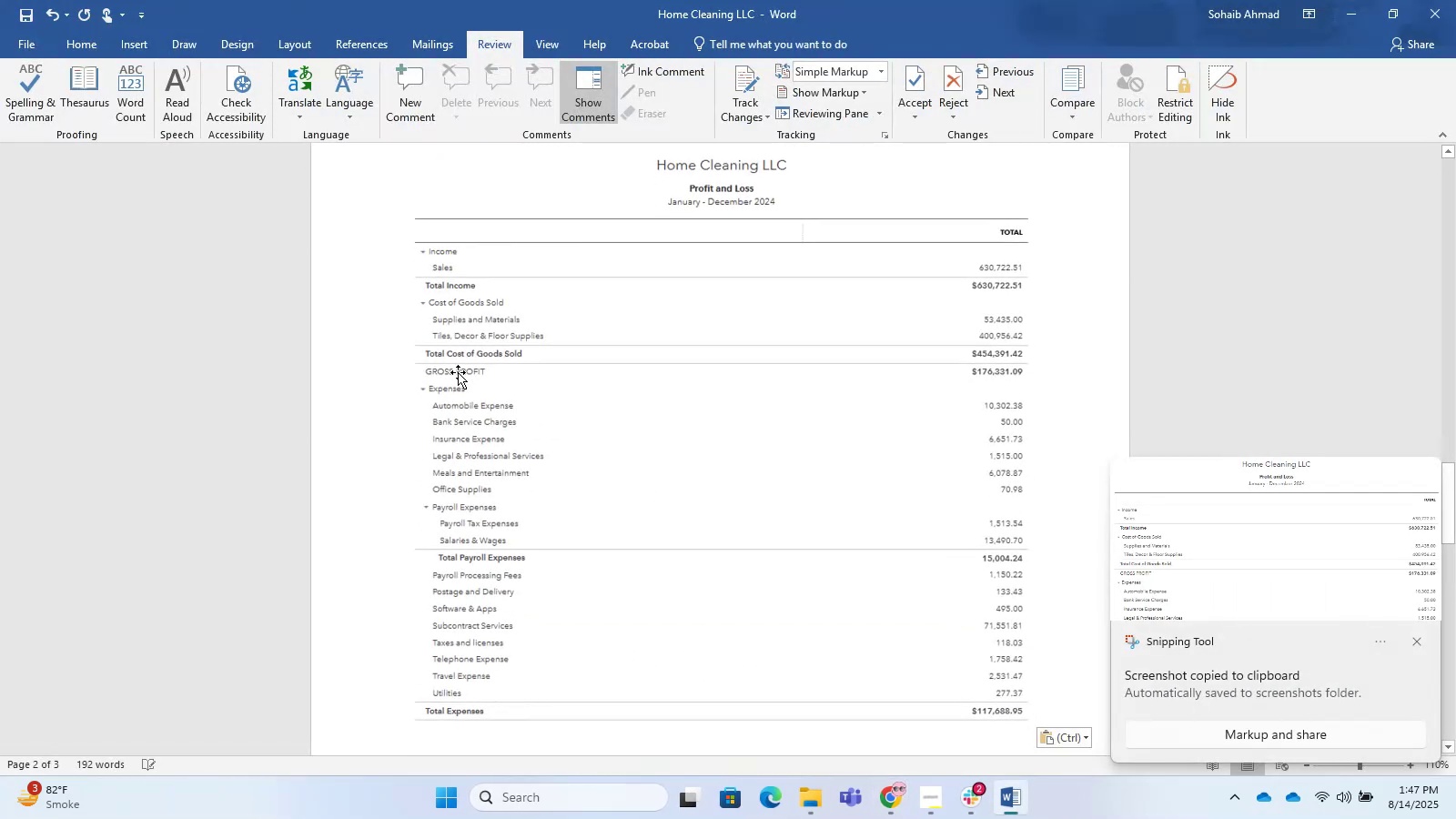 
scroll: coordinate [467, 377], scroll_direction: down, amount: 7.0
 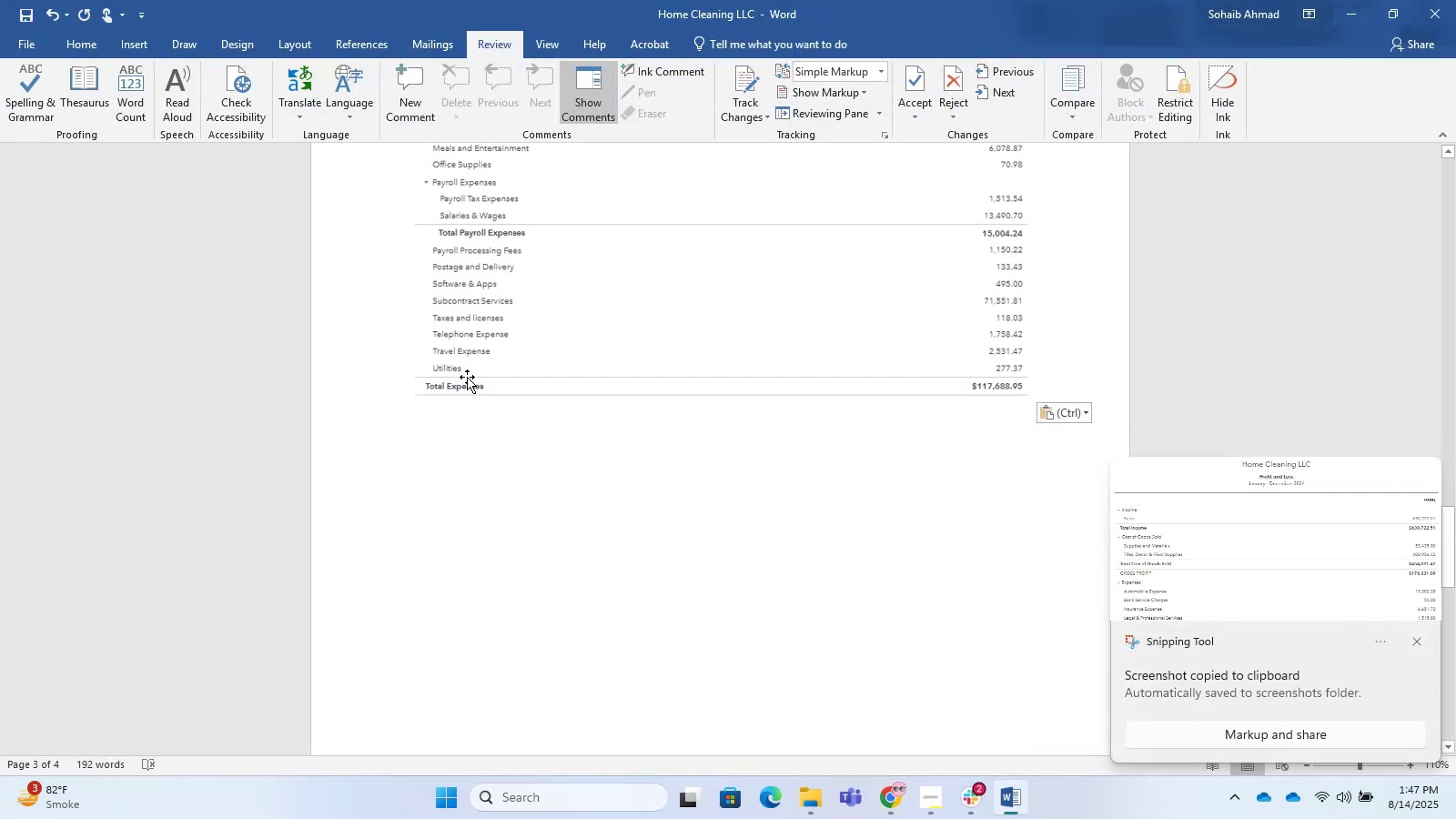 
key(Alt+Tab)
 